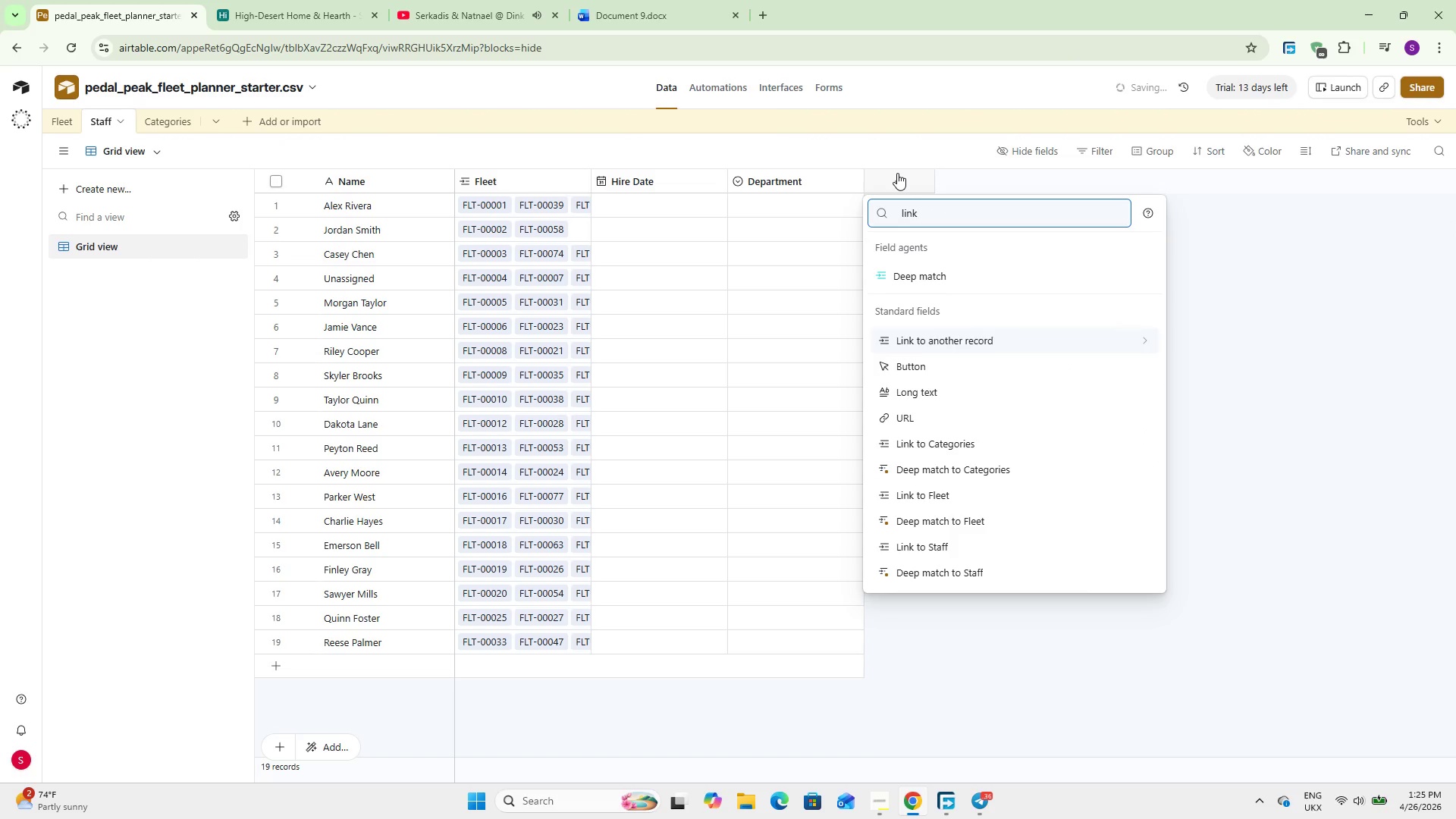 
key(Enter)
 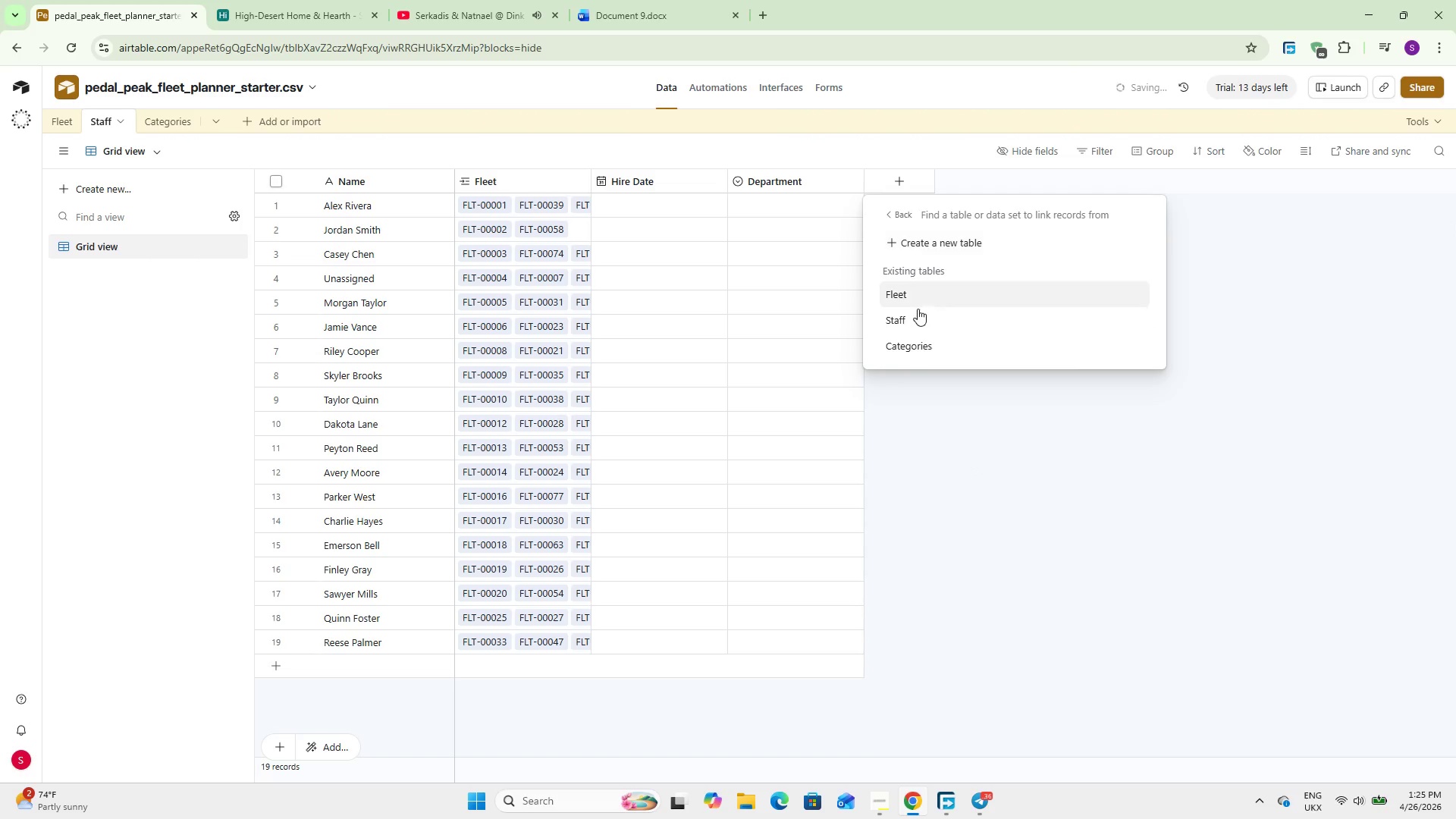 
left_click([930, 339])
 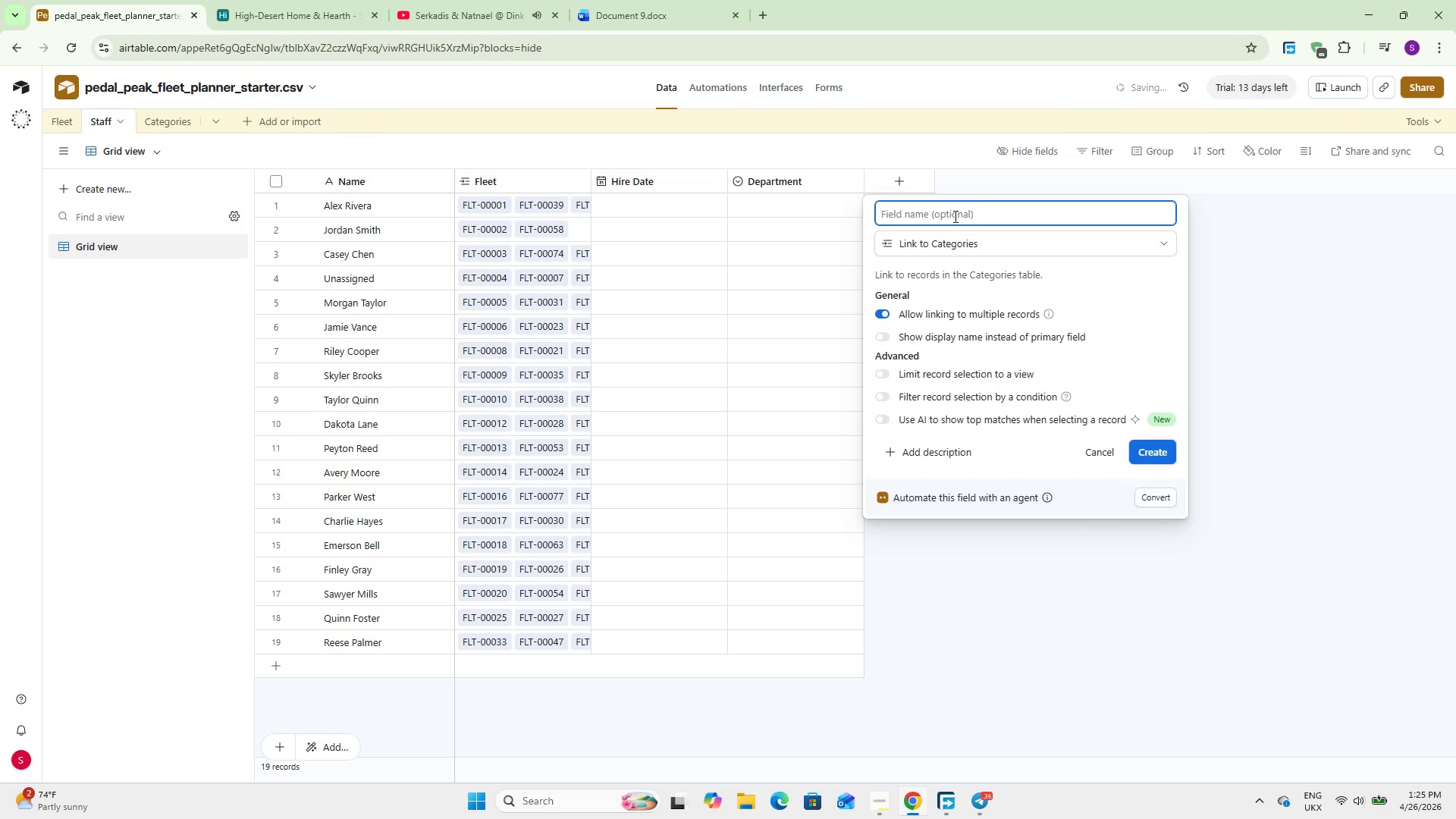 
wait(19.99)
 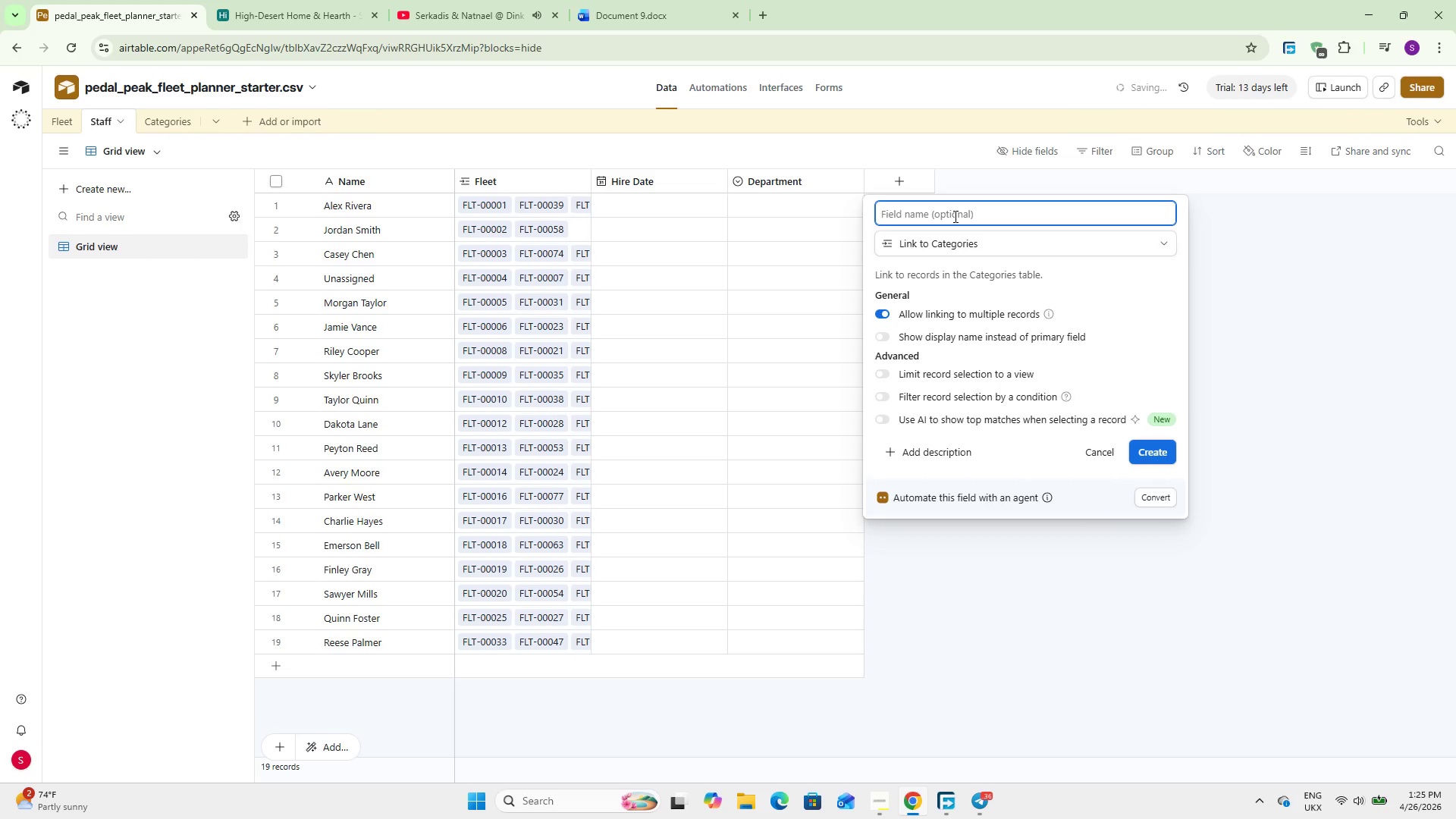 
type(Category)
 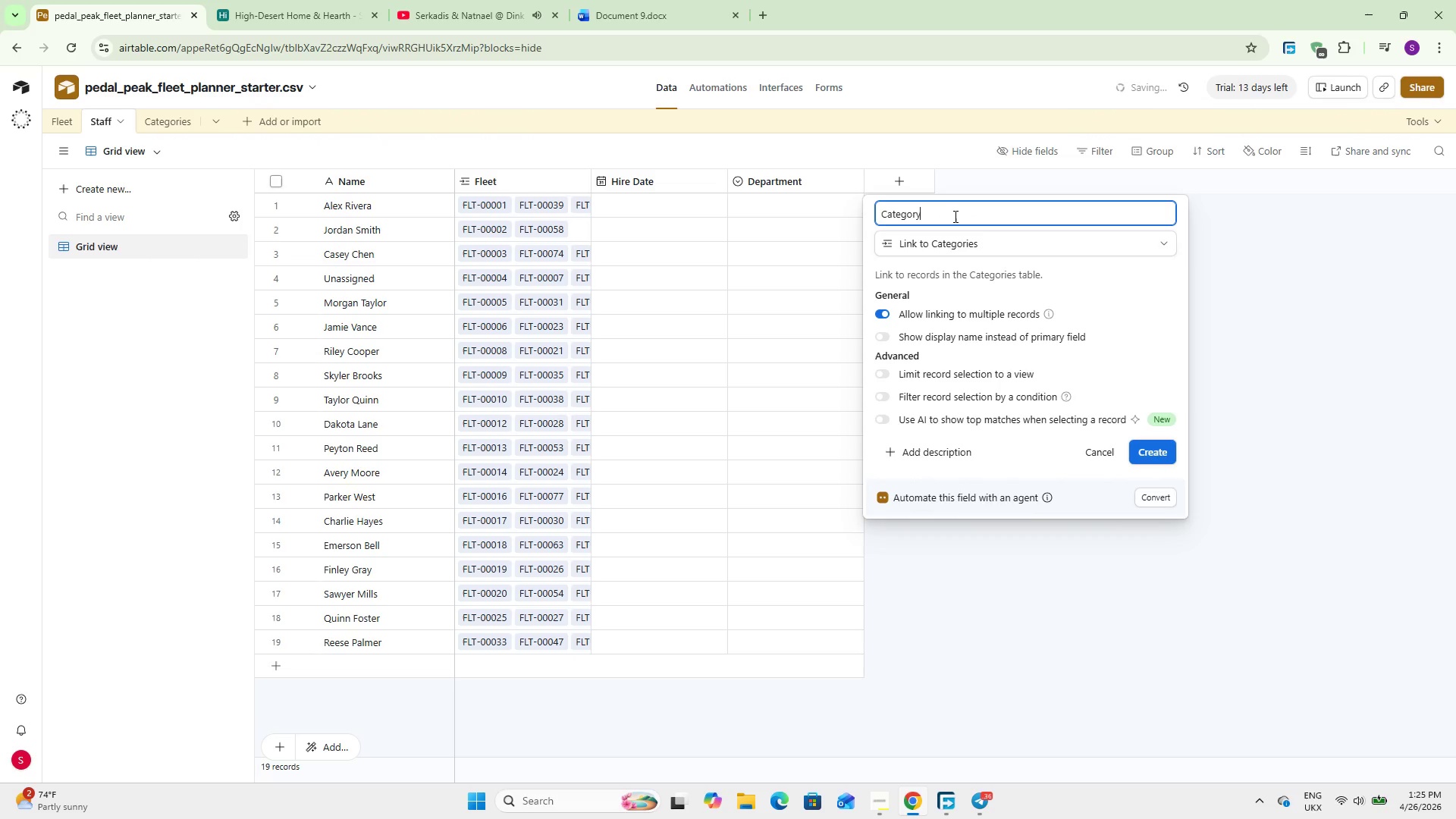 
key(Enter)
 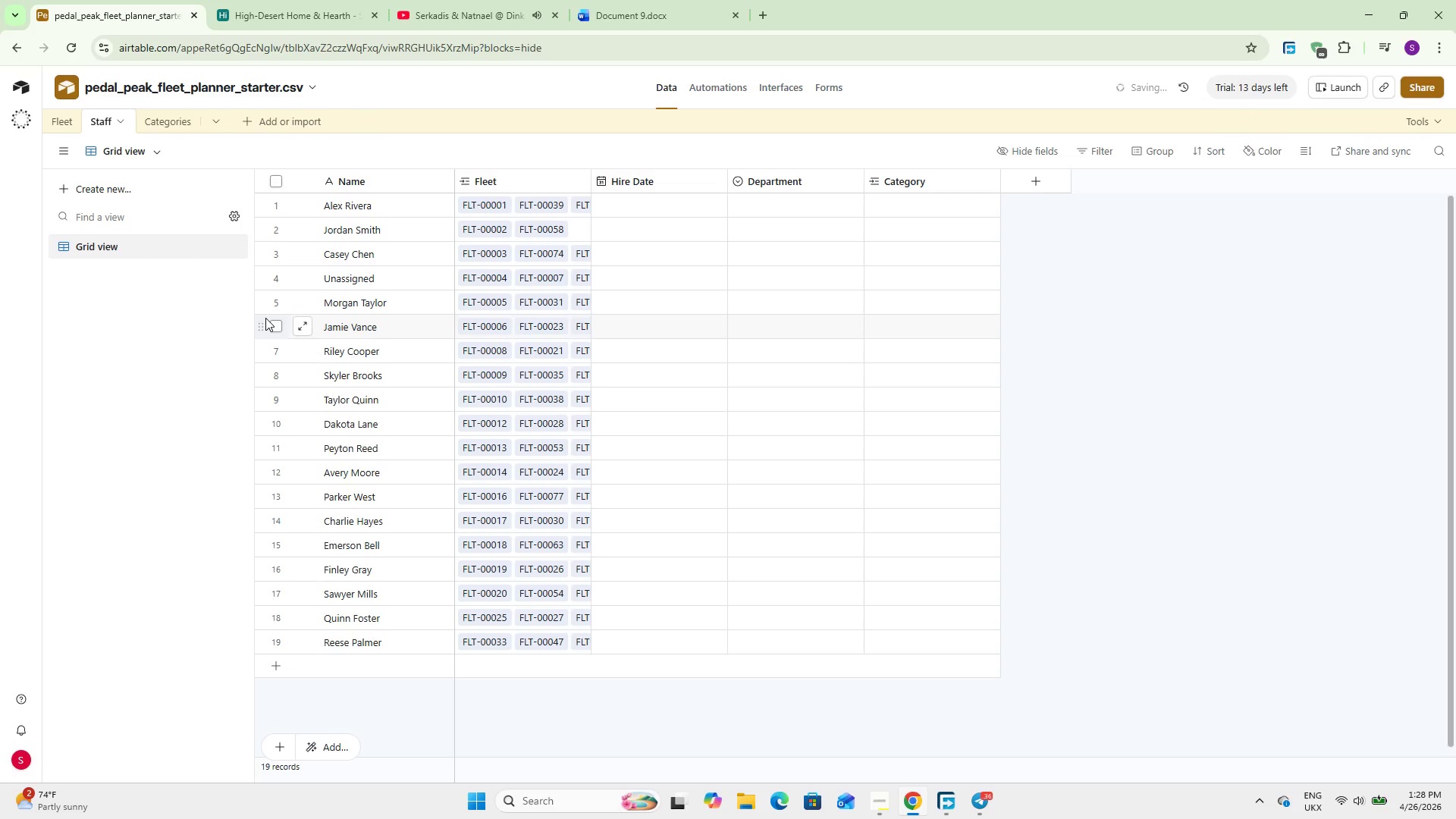 
wait(150.42)
 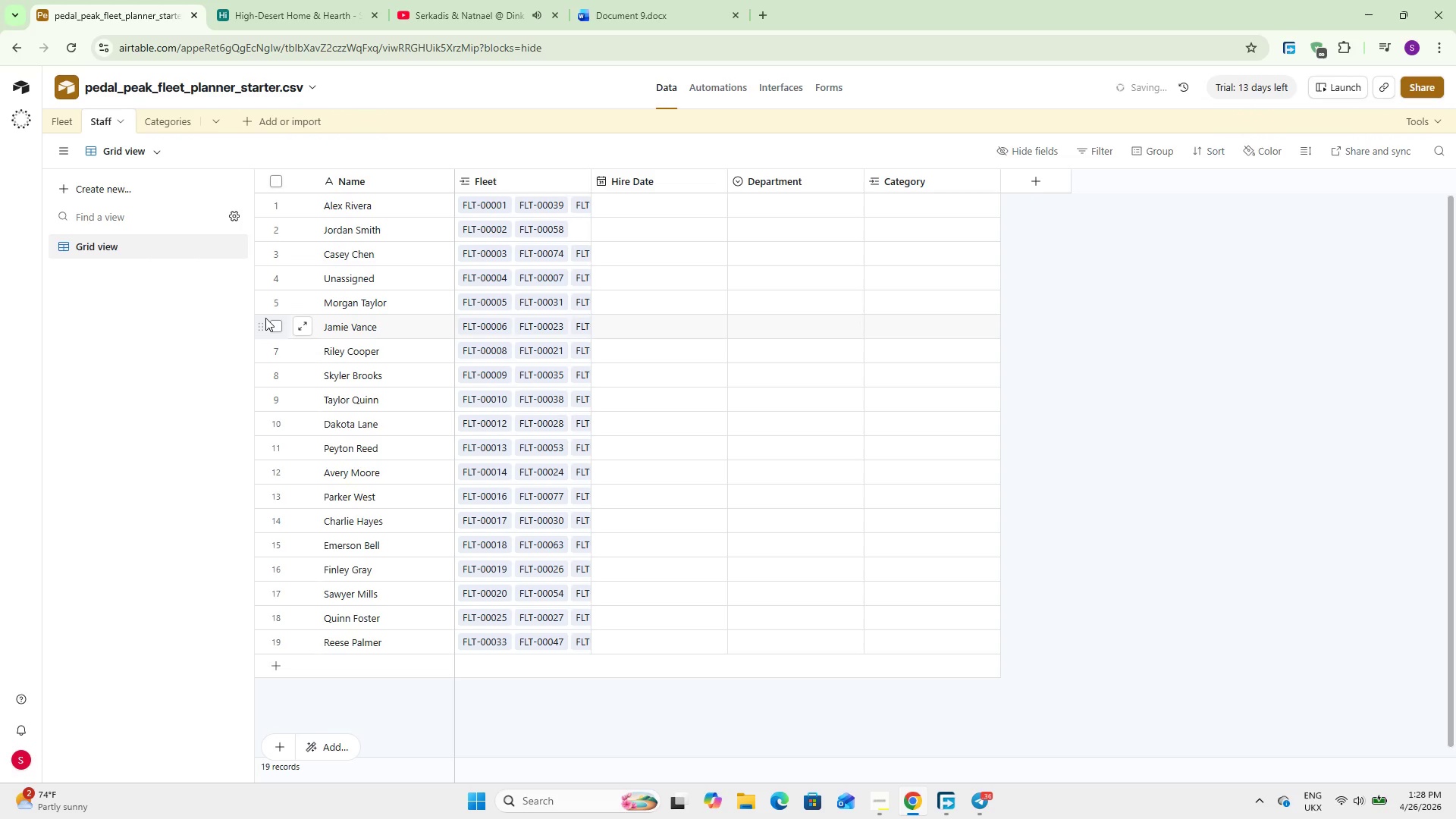 
left_click([64, 122])
 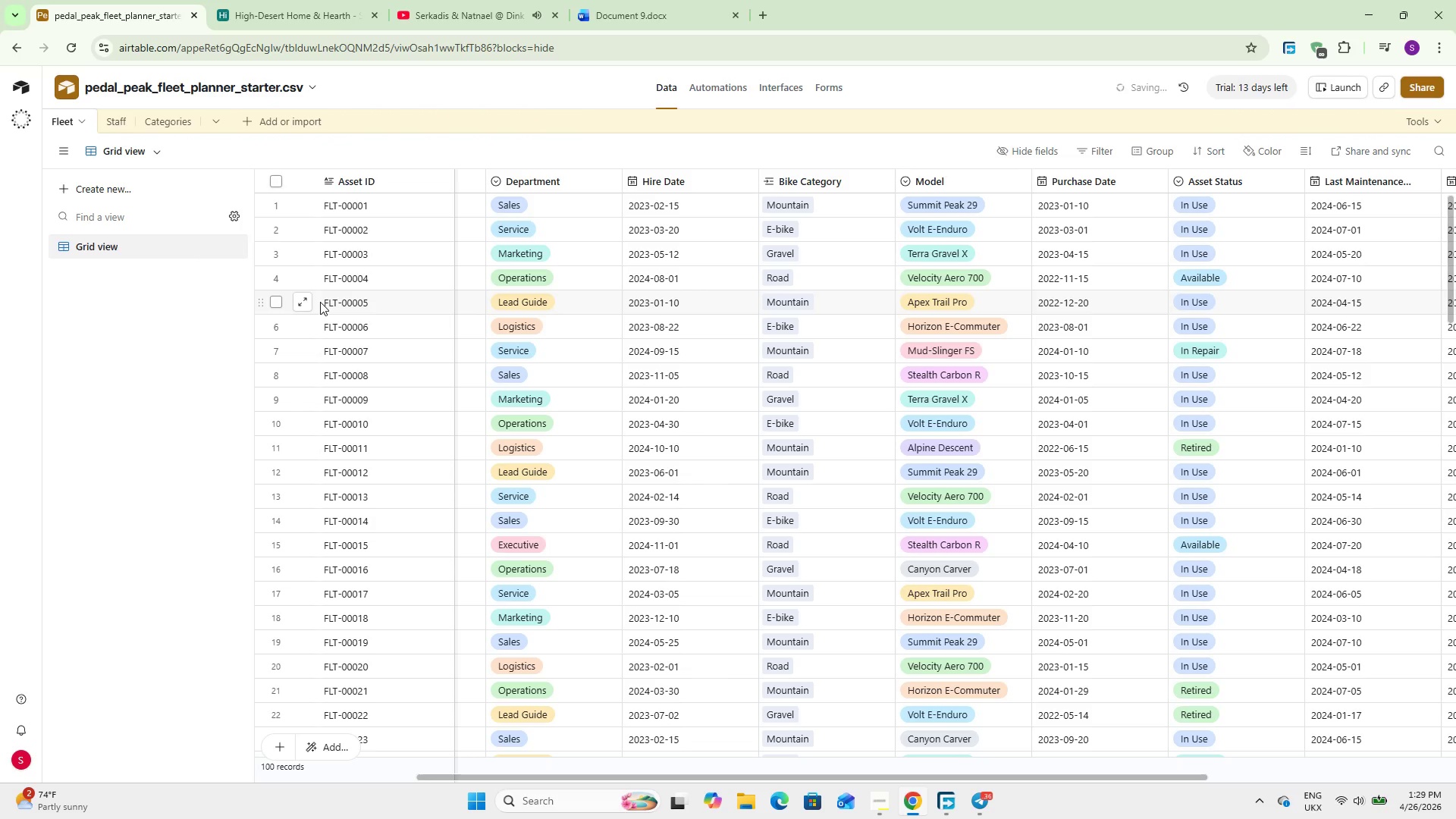 
wait(55.7)
 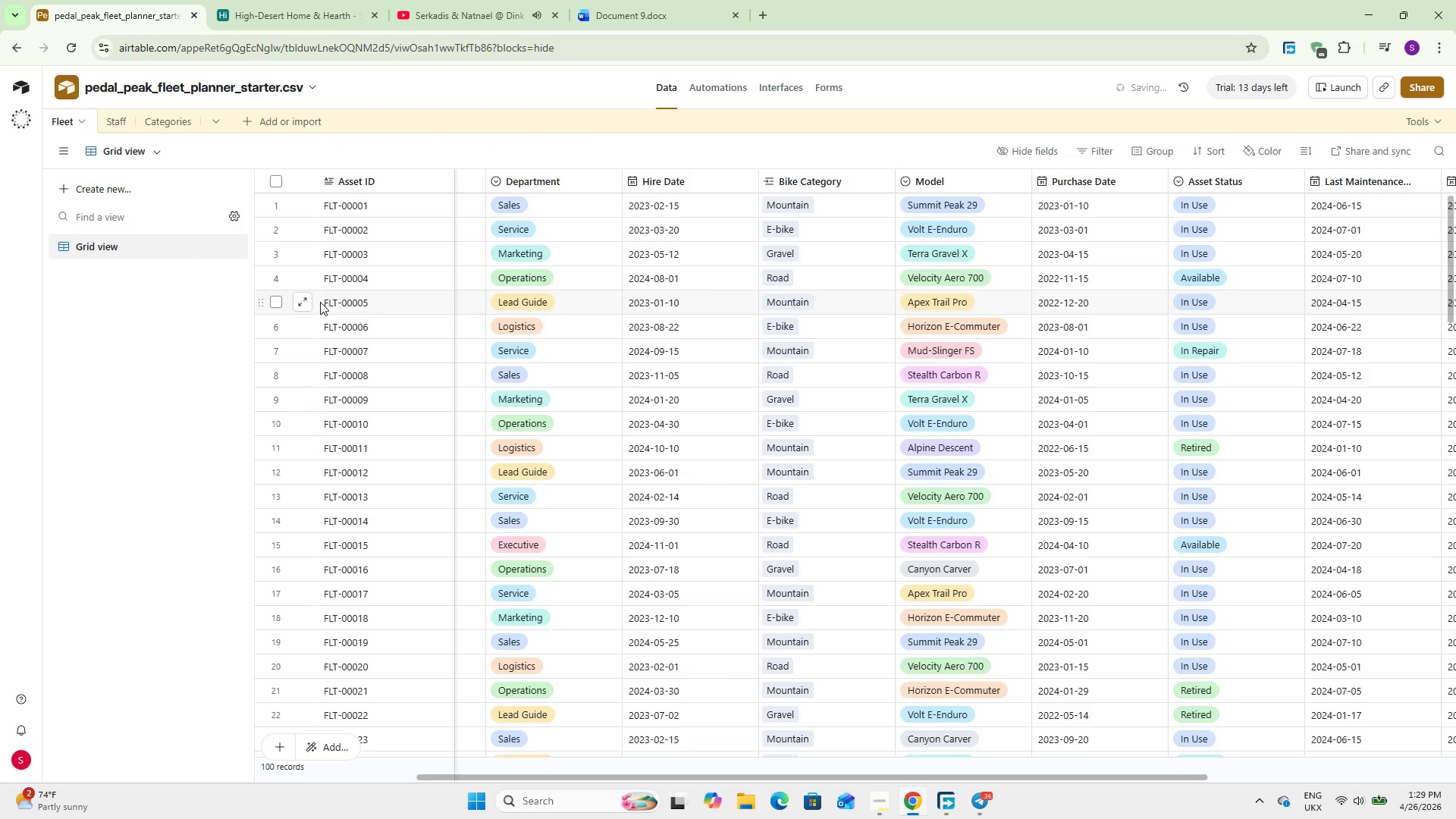 
left_click_drag(start_coordinate=[590, 777], to_coordinate=[993, 757])
 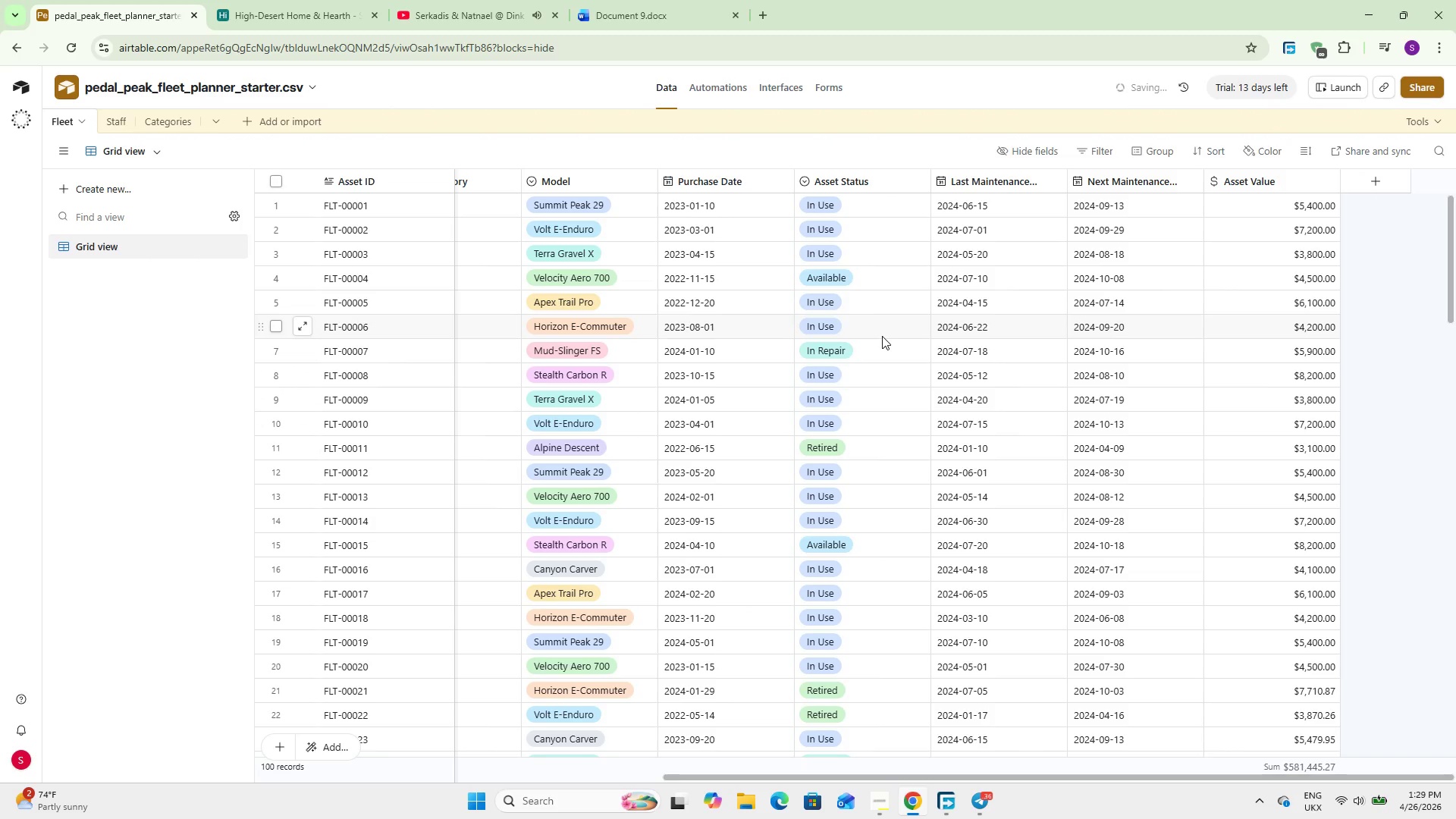 
wait(8.39)
 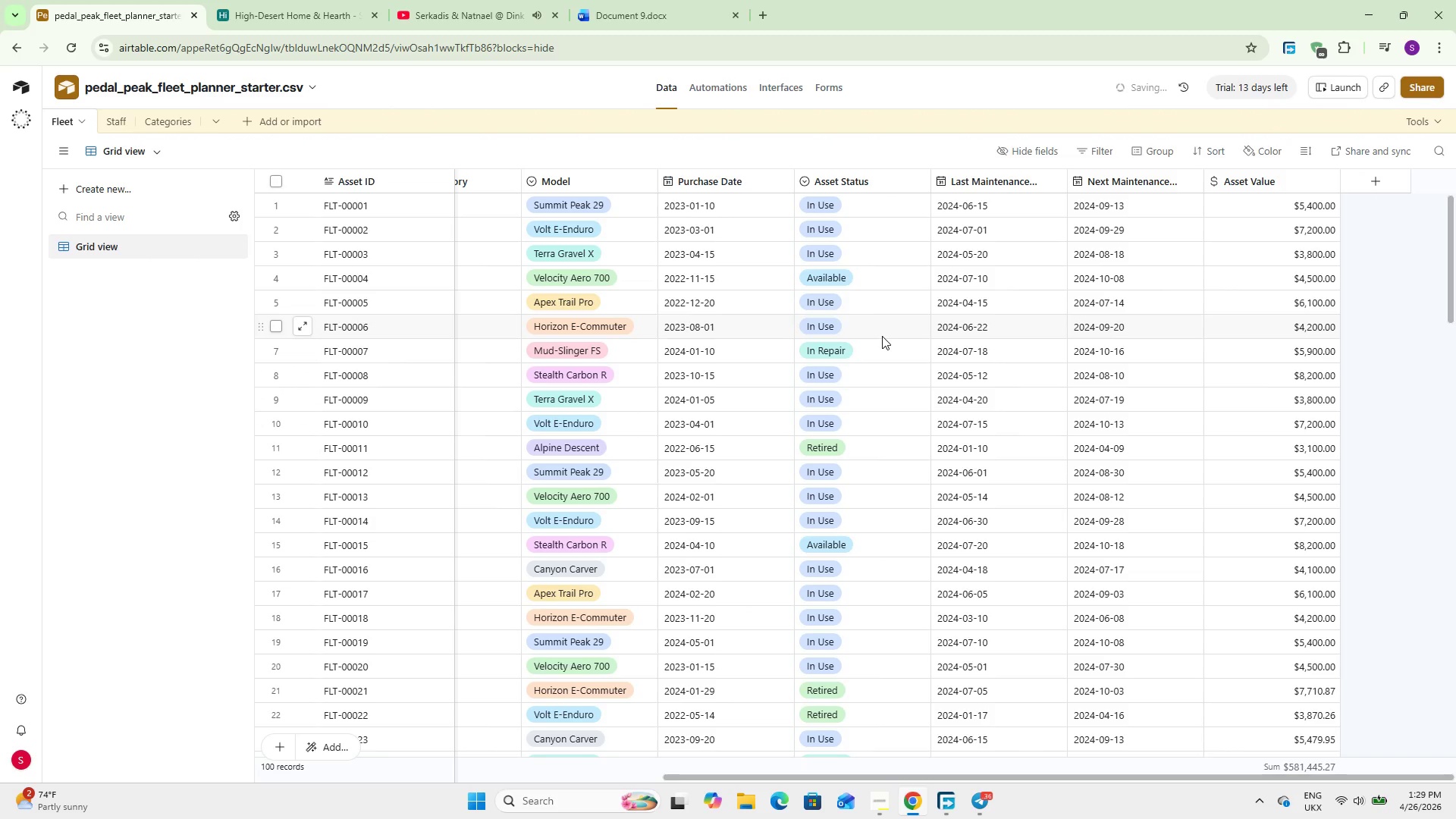 
left_click([1392, 189])
 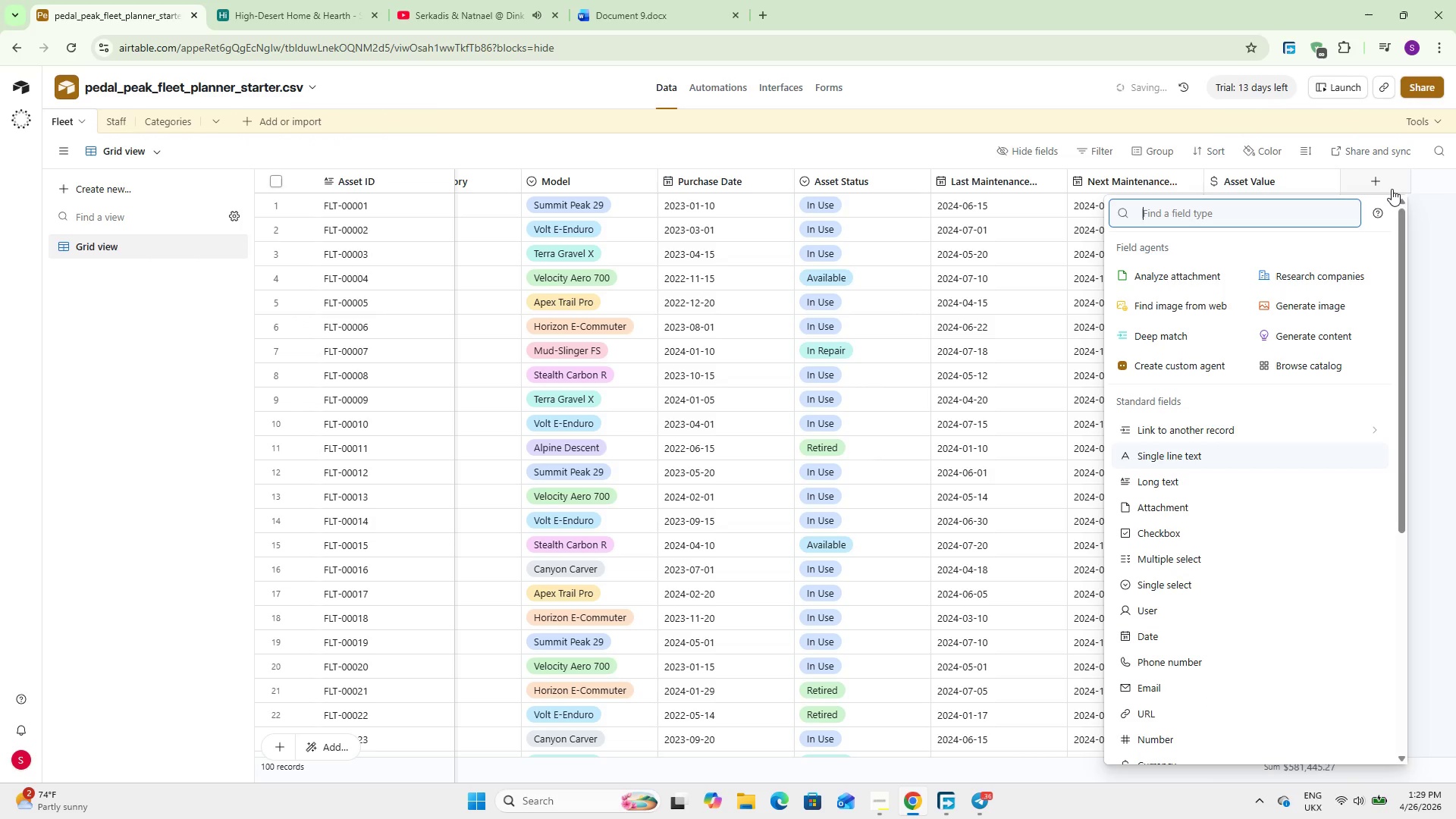 
type(for)
 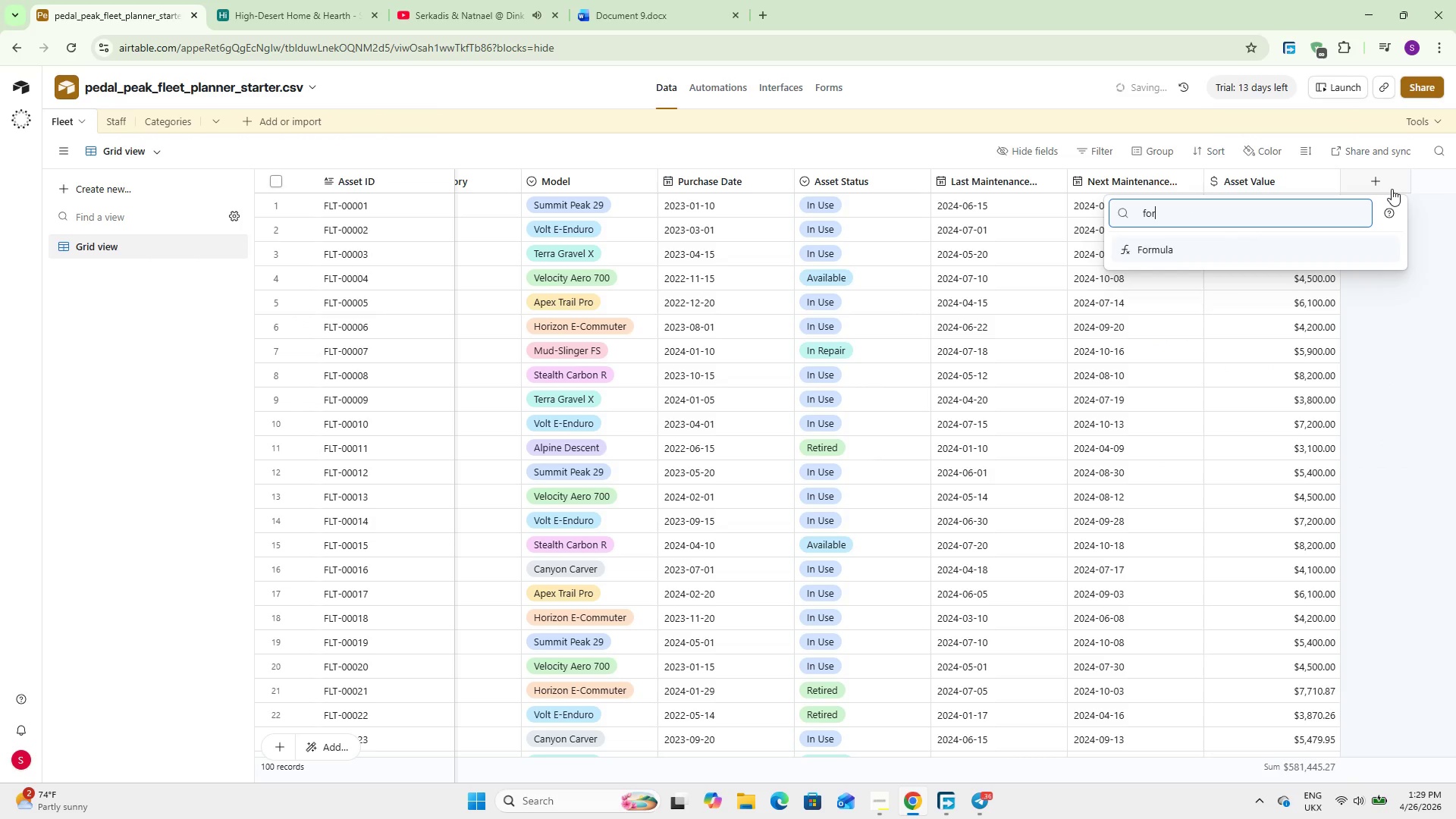 
key(Enter)
 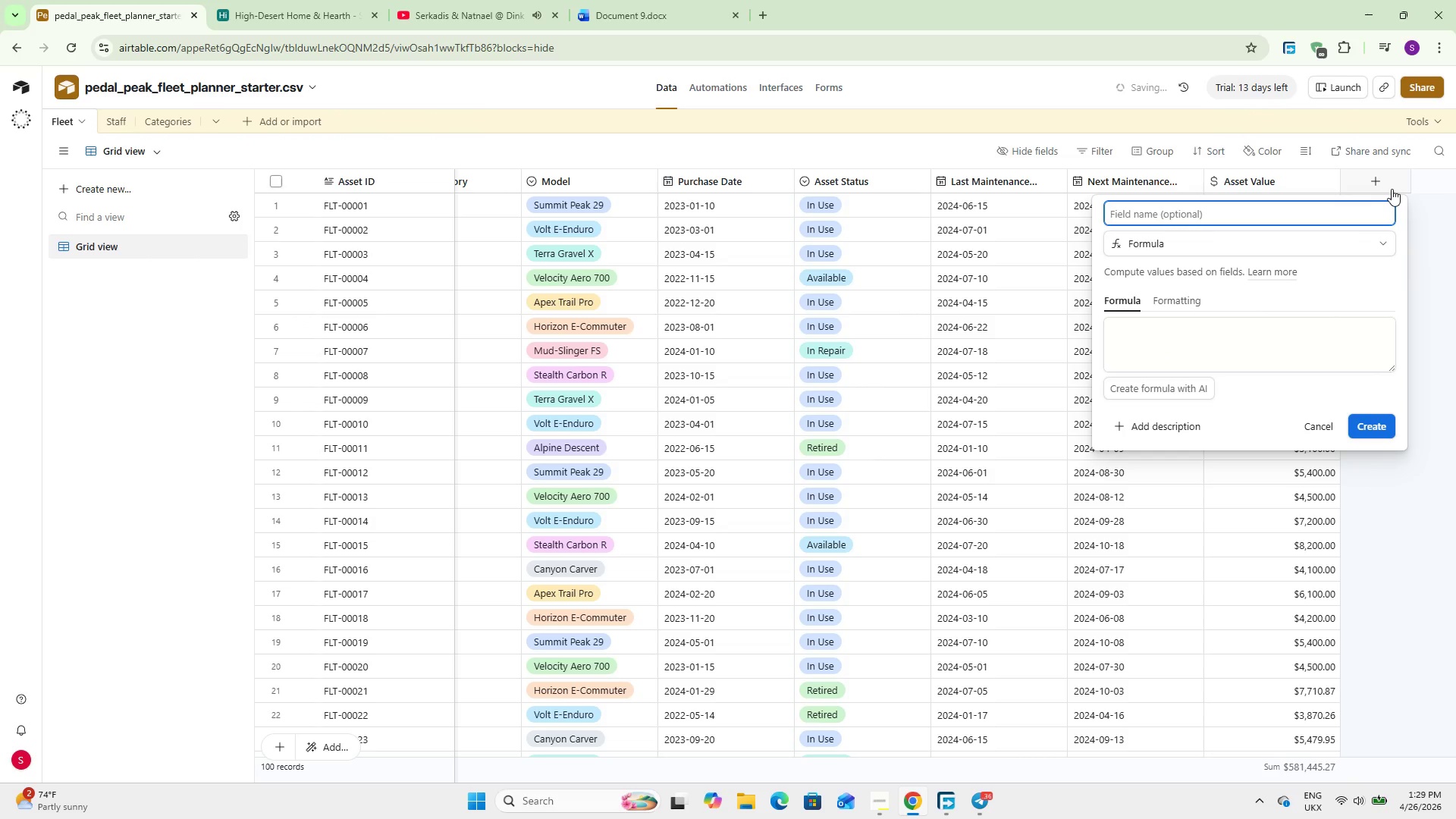 
type(Maintenanc)
key(Backspace)
type(ce Status)
 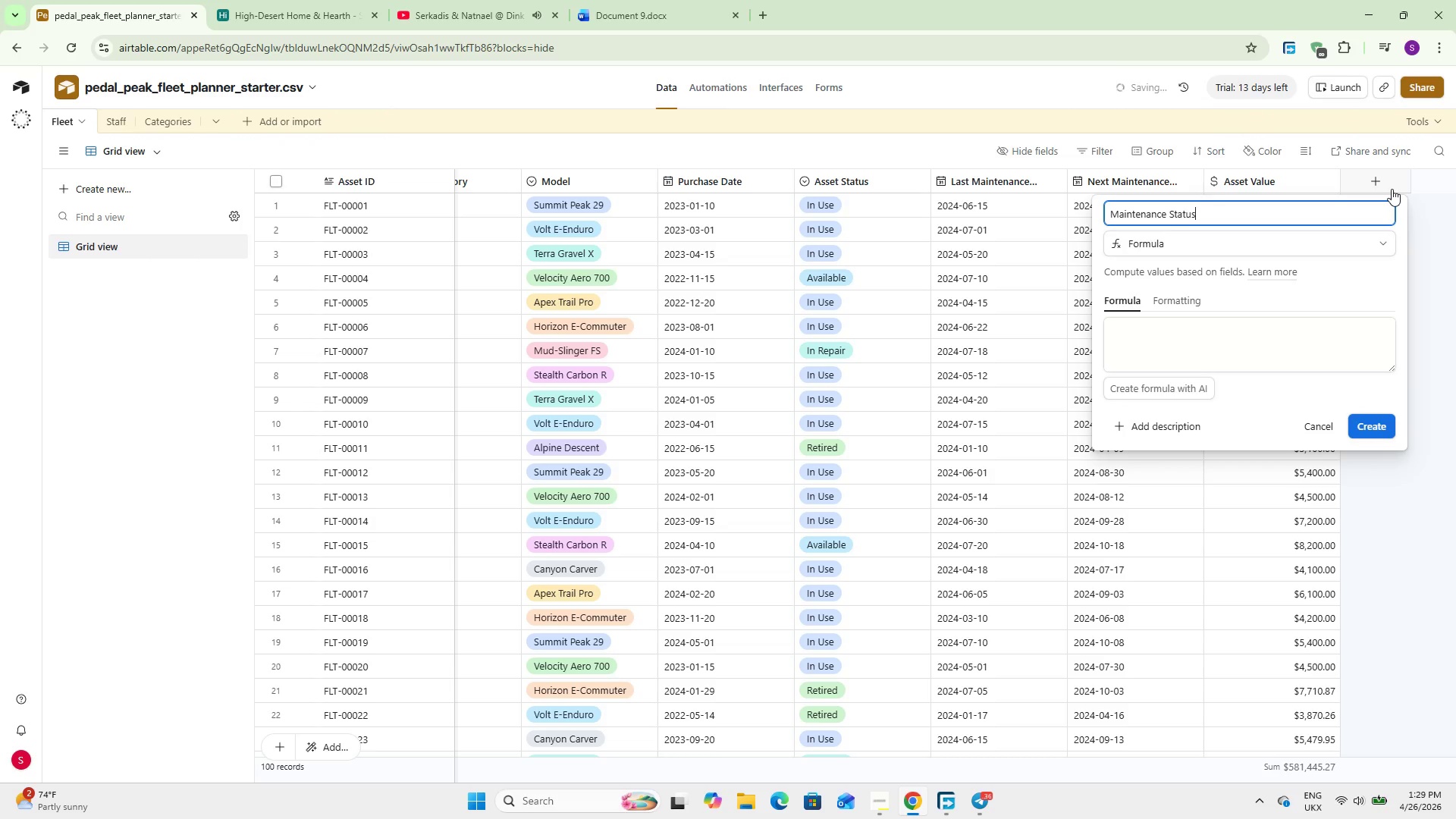 
left_click([1191, 359])
 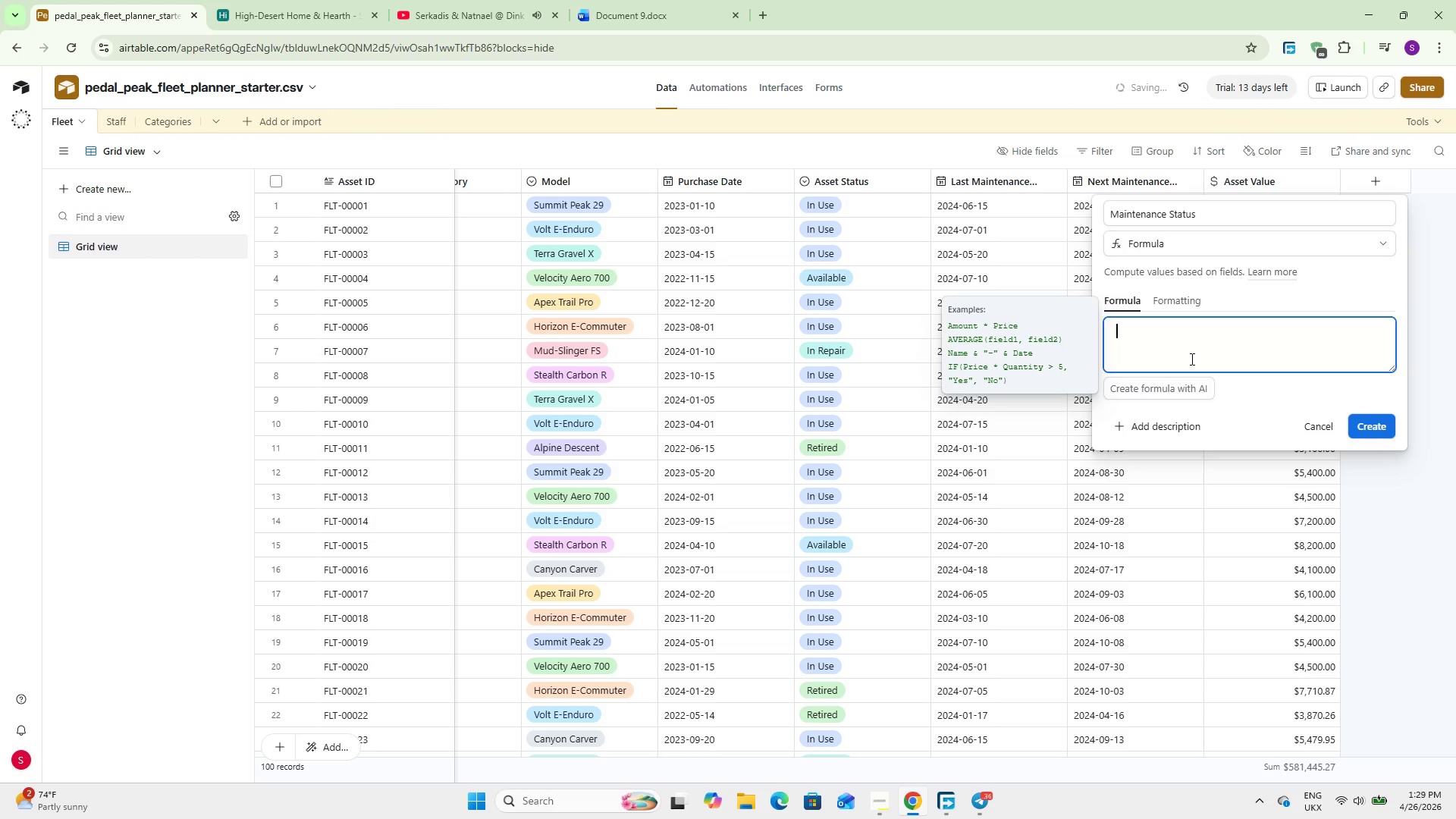 
type(IF(IS)
 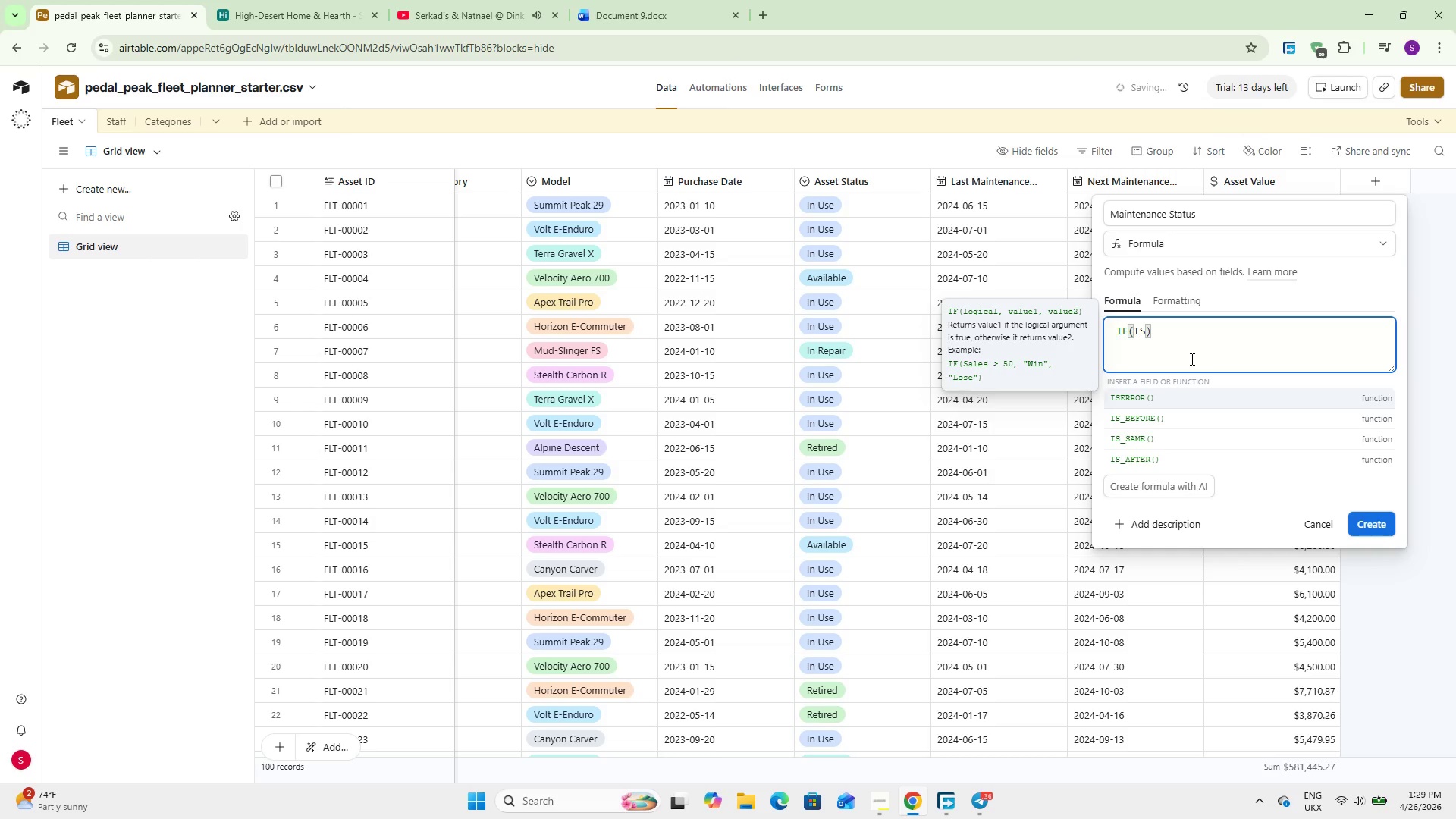 
key(ArrowDown)
 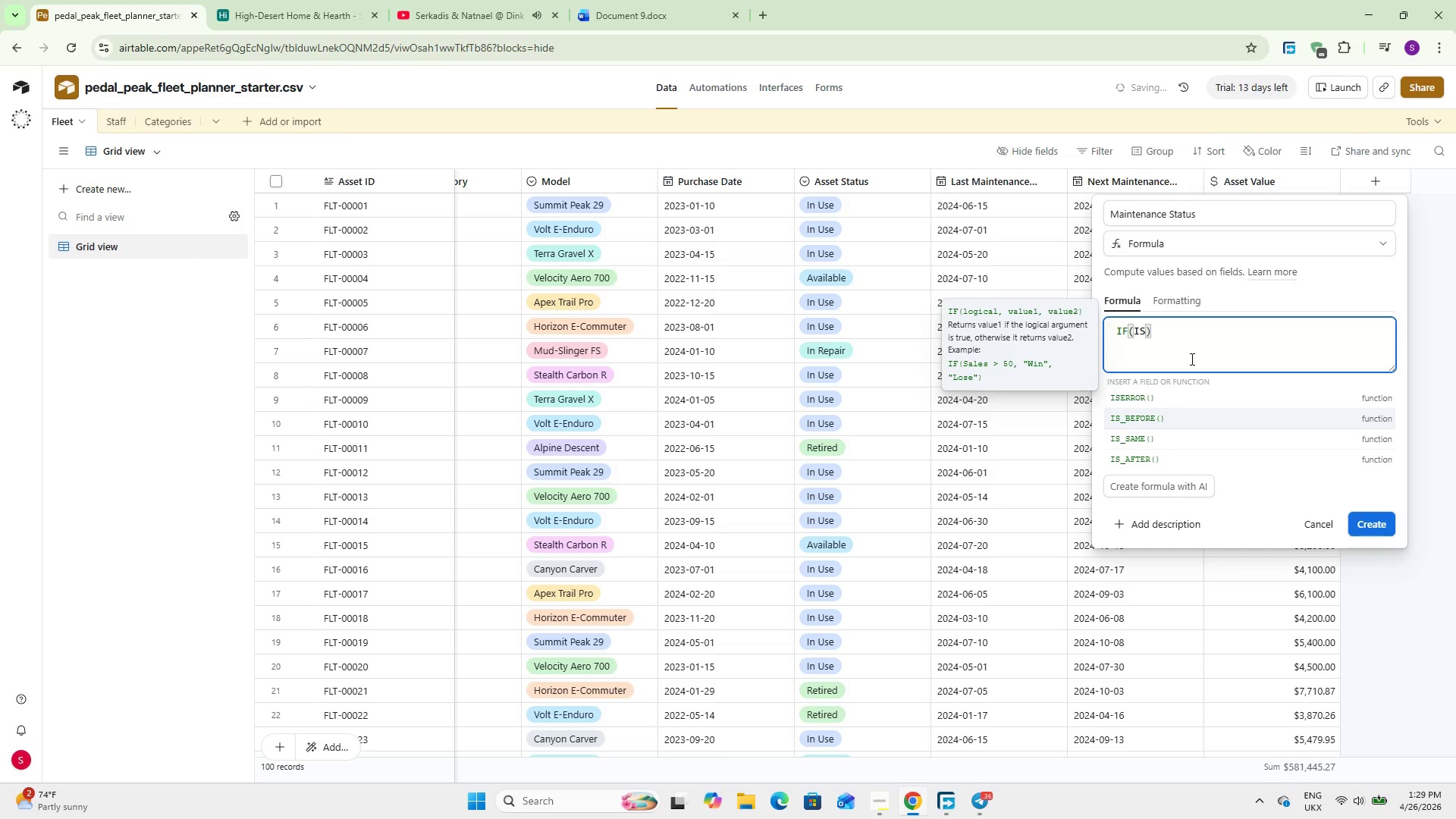 
key(Enter)
 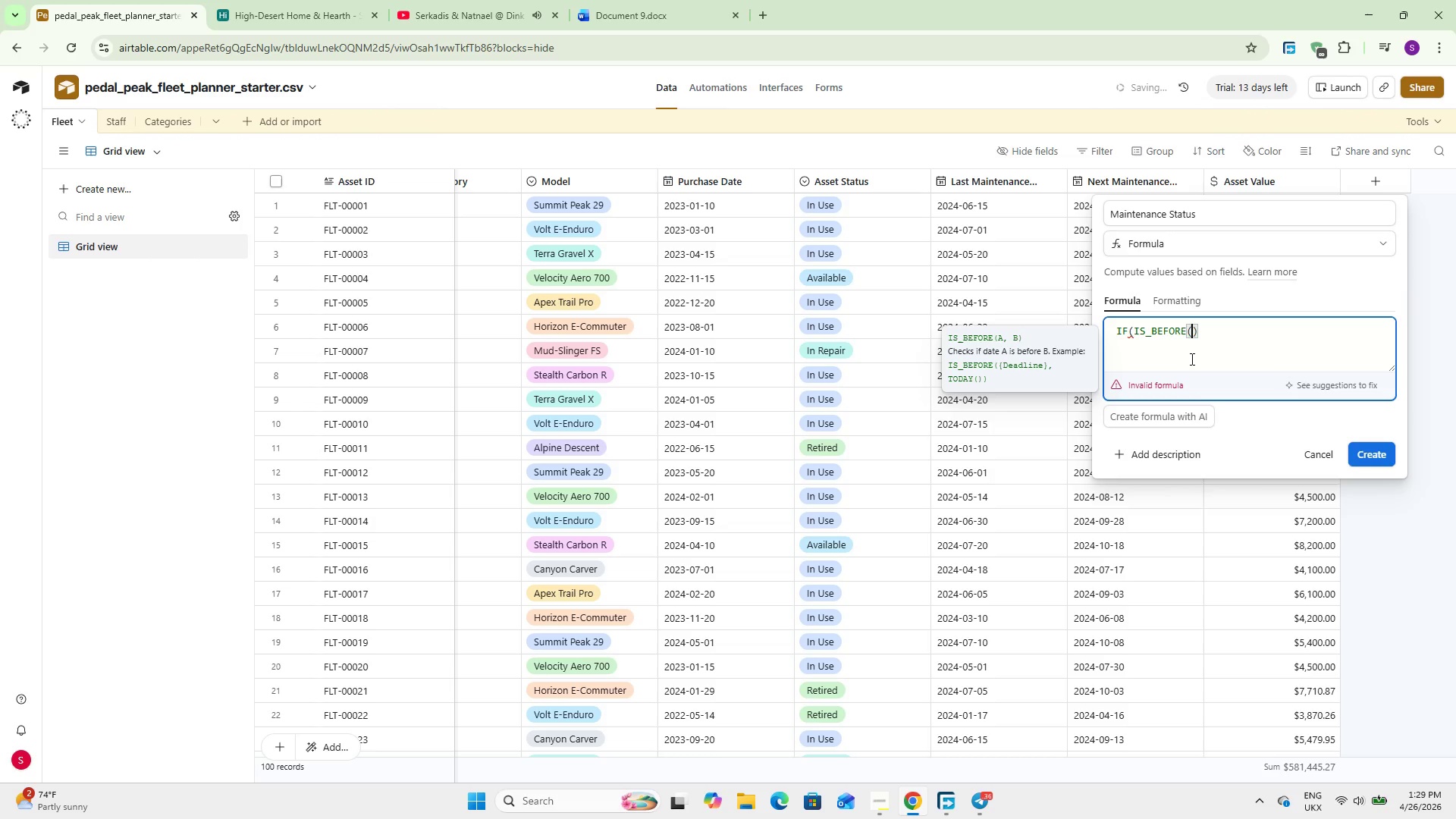 
wait(5.64)
 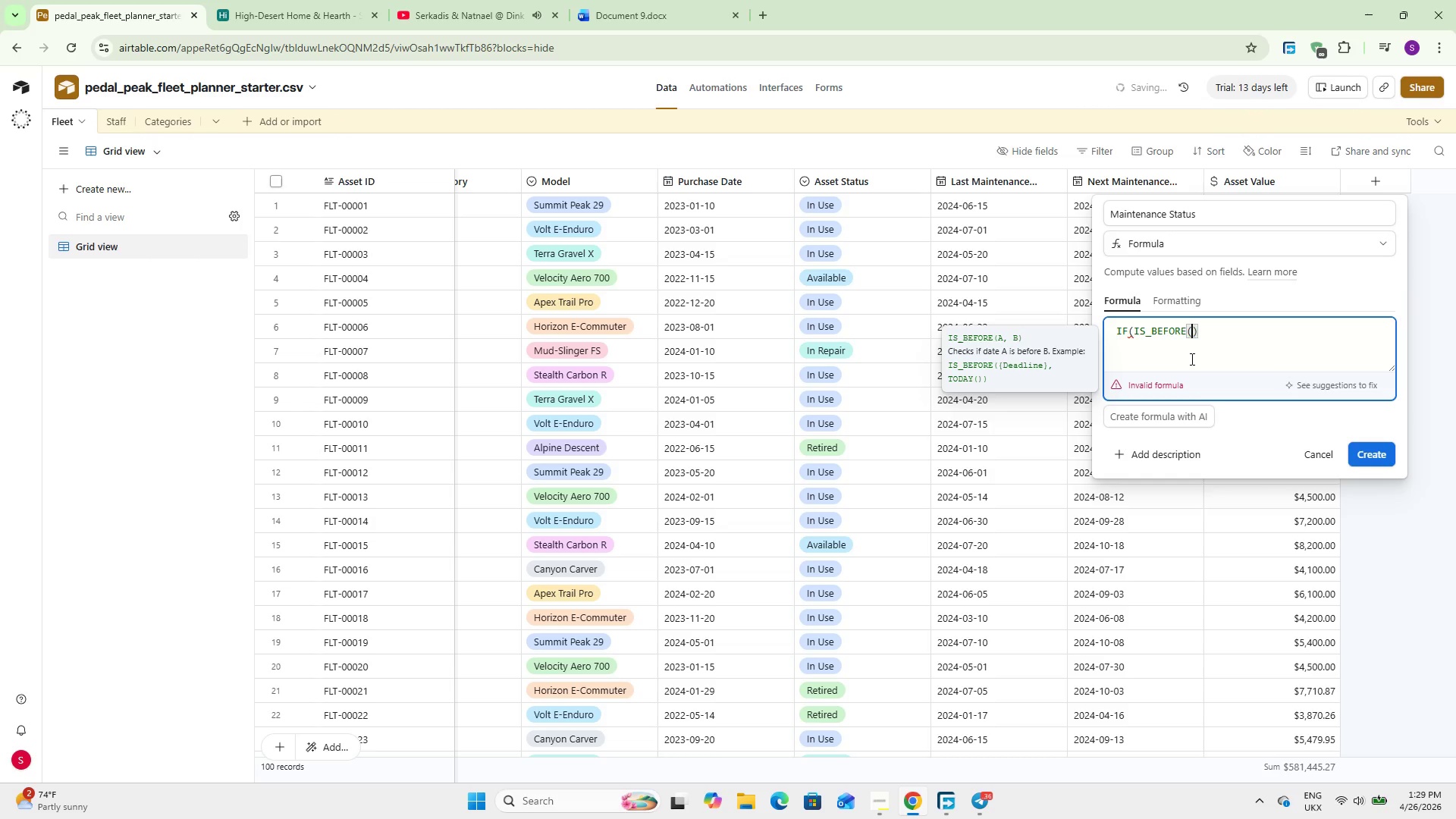 
type( {Nex)
 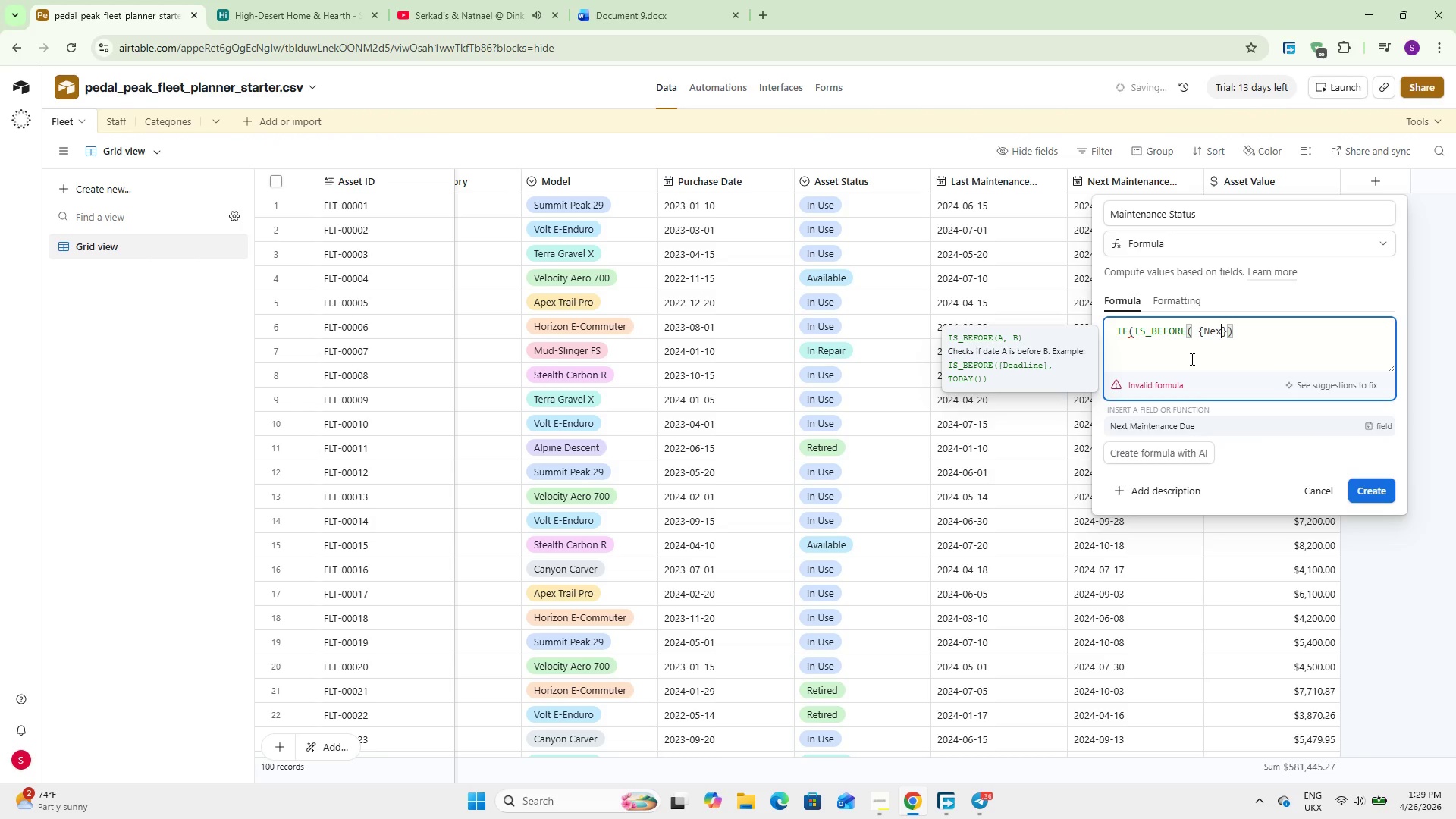 
key(Enter)
 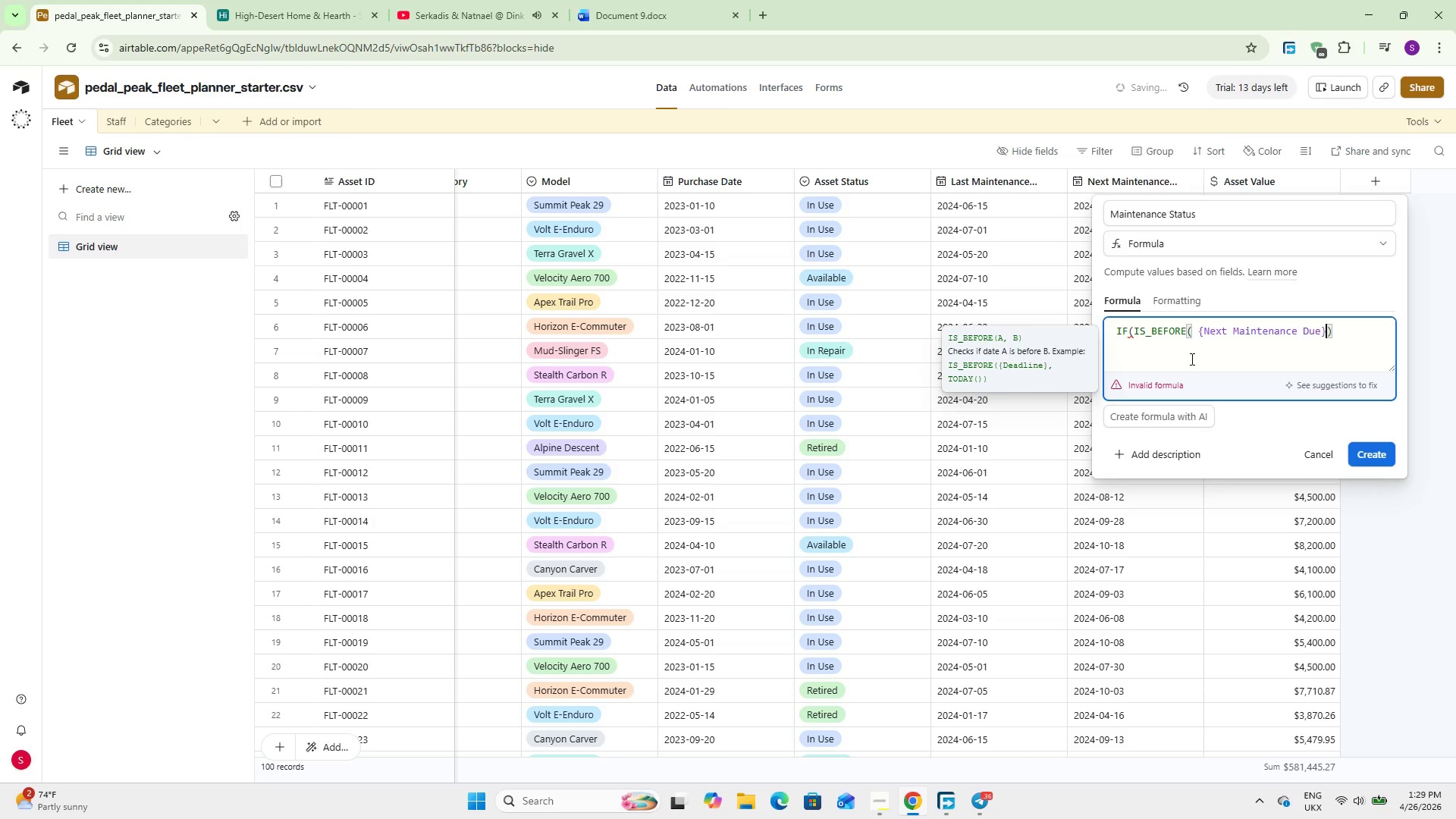 
type(, TODAY)
 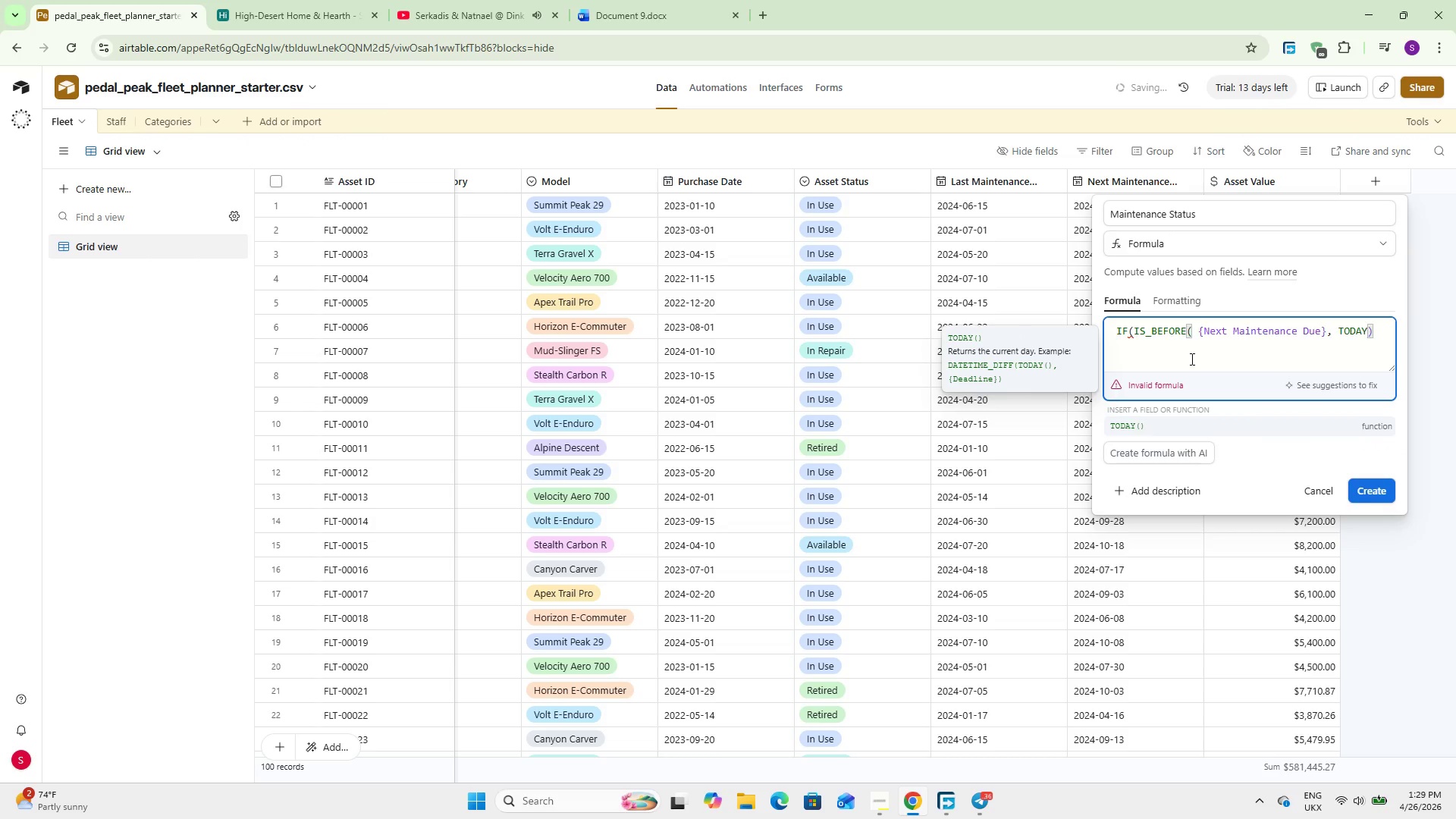 
key(Enter)
 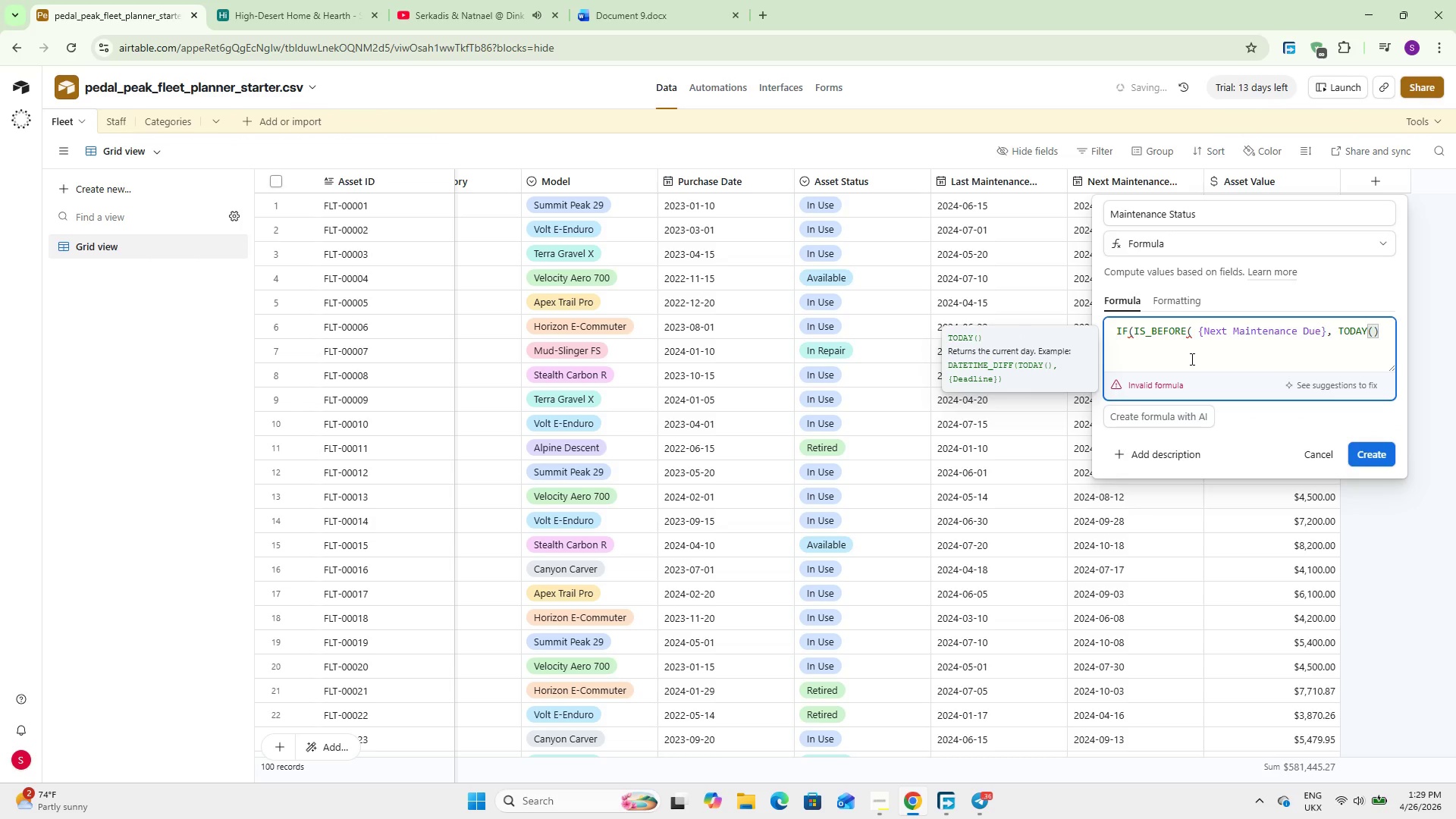 
key(ArrowRight)
 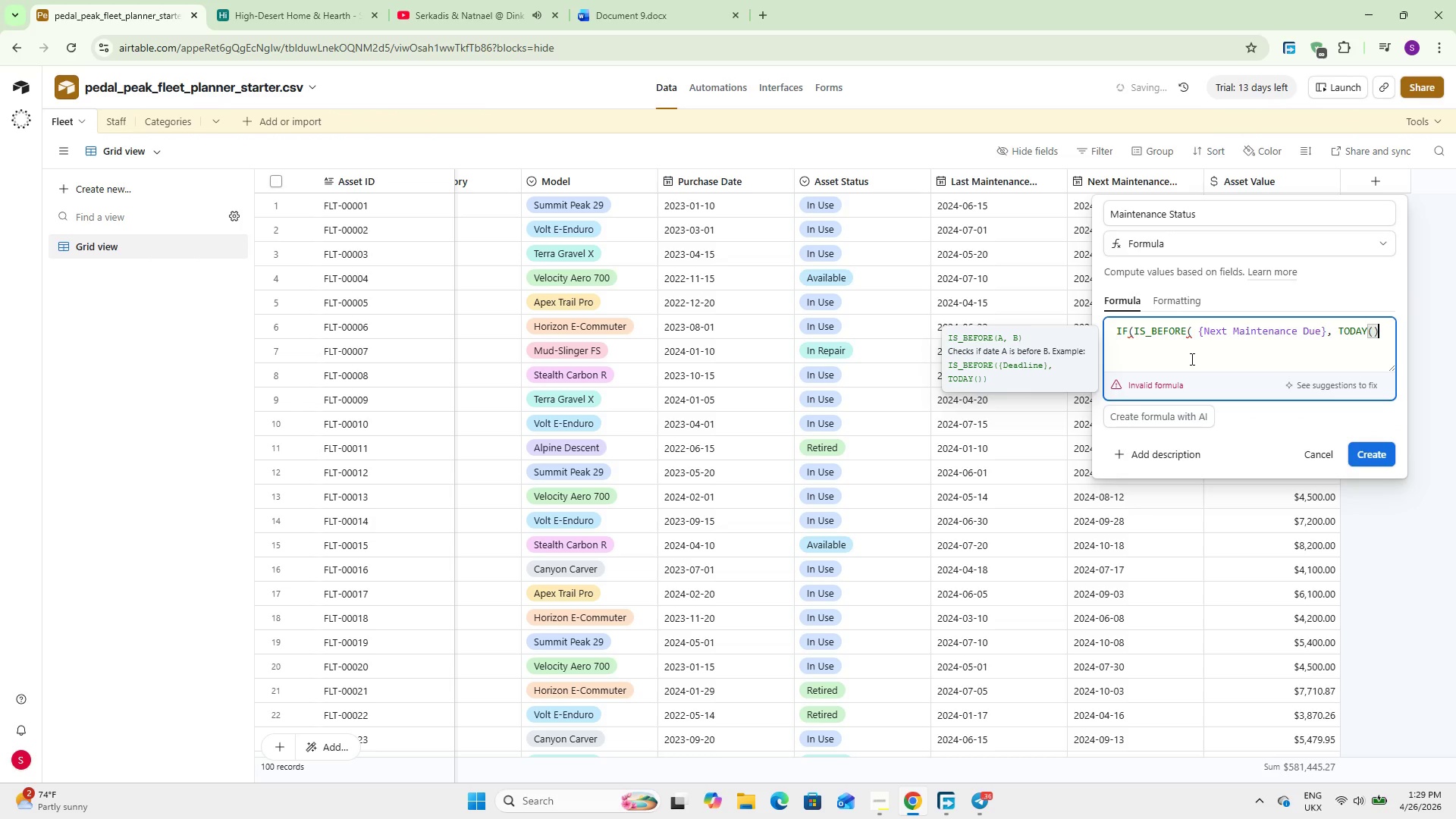 
key(Shift+0)
 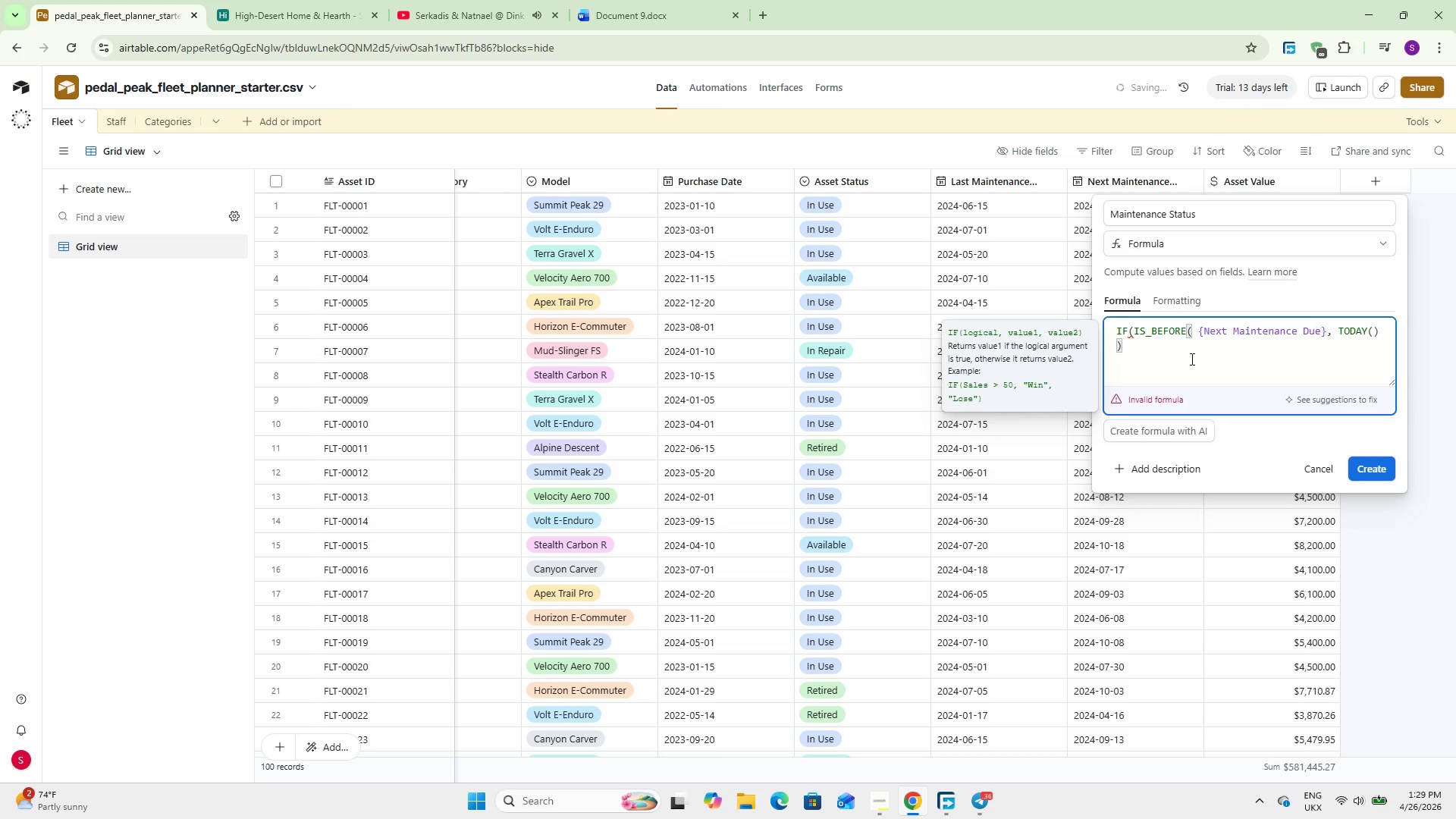 
key(Comma)
 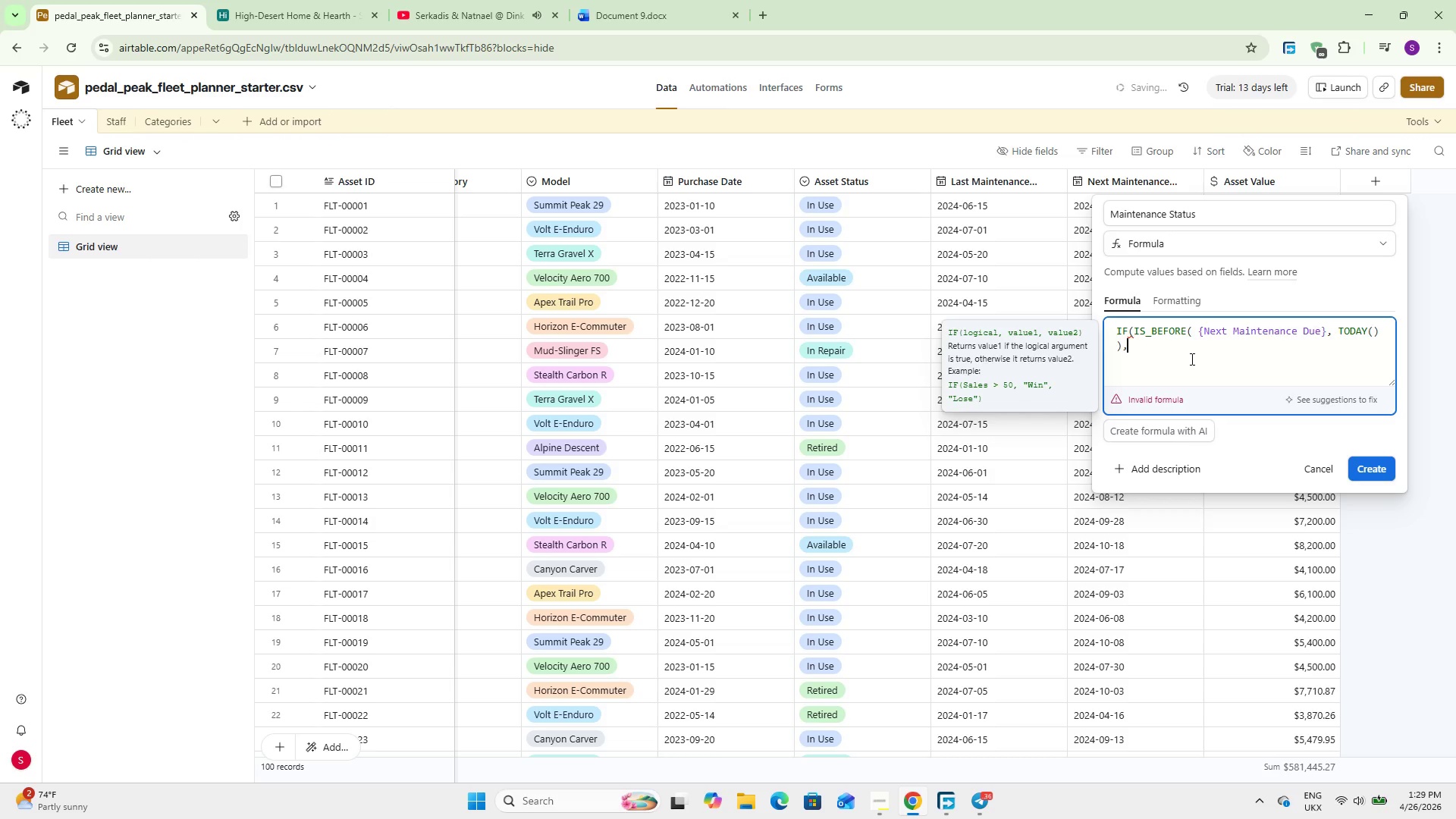 
type( @OVERDUE)
 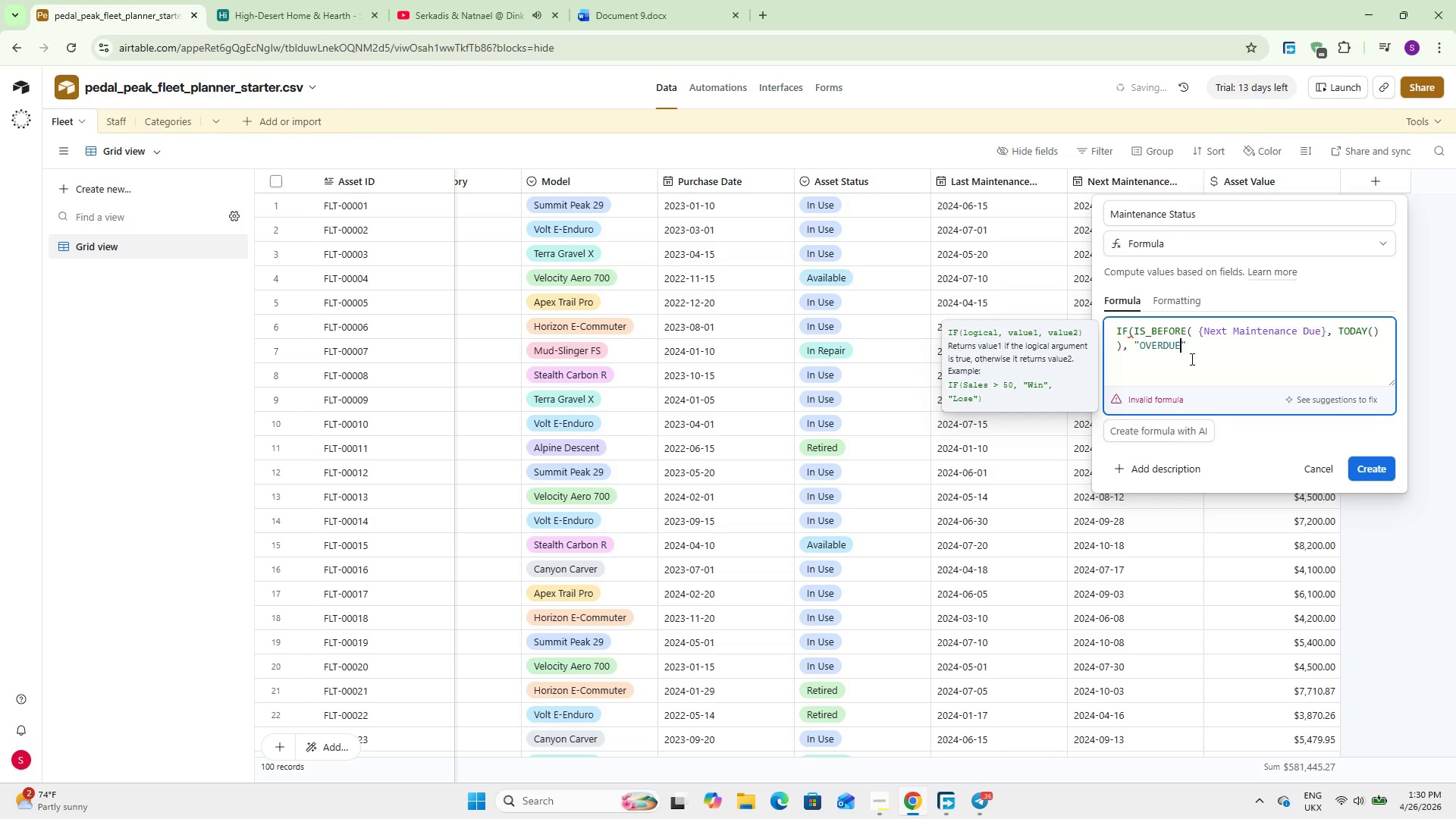 
key(ArrowRight)
 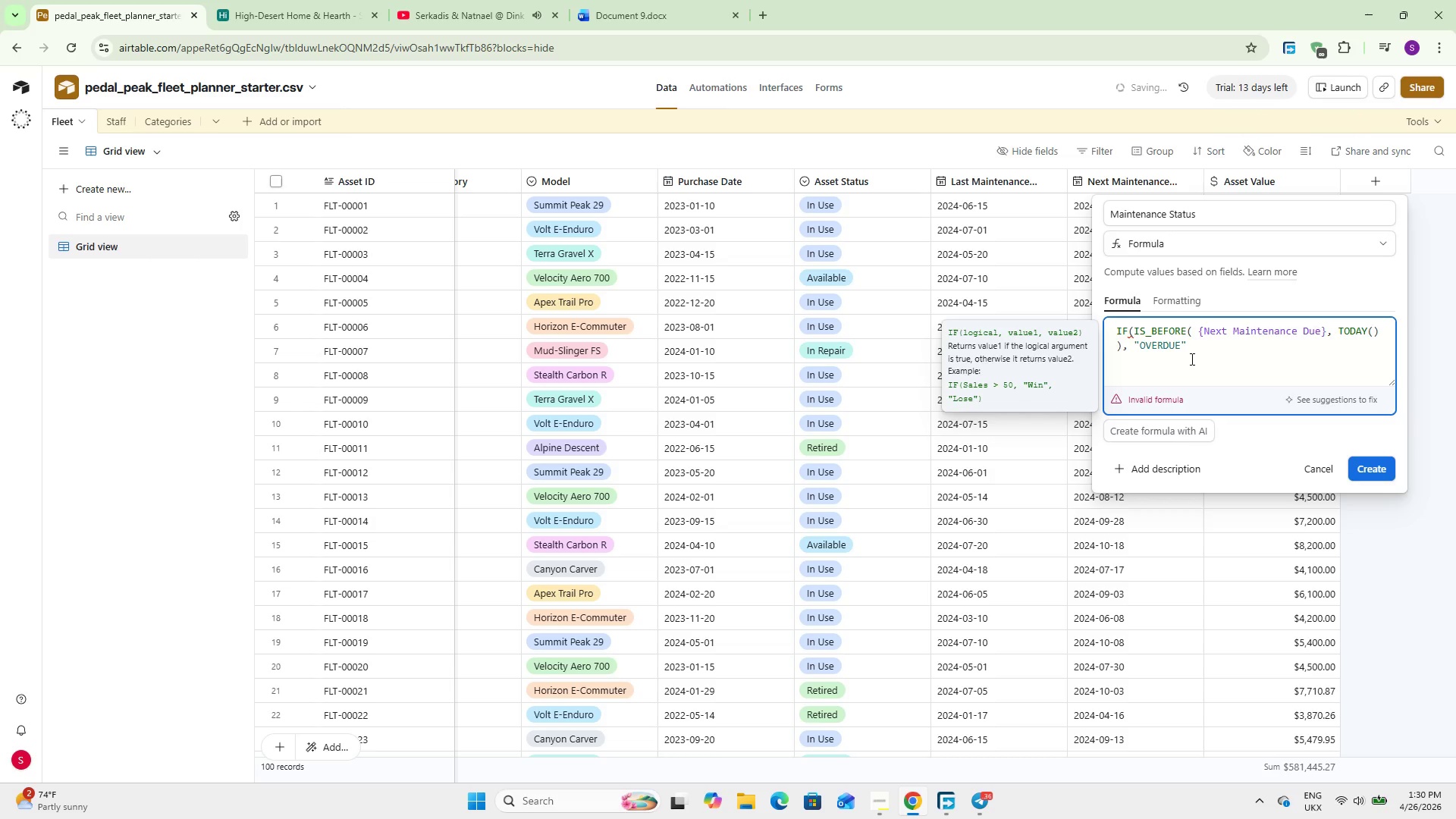 
type(, @OK)
 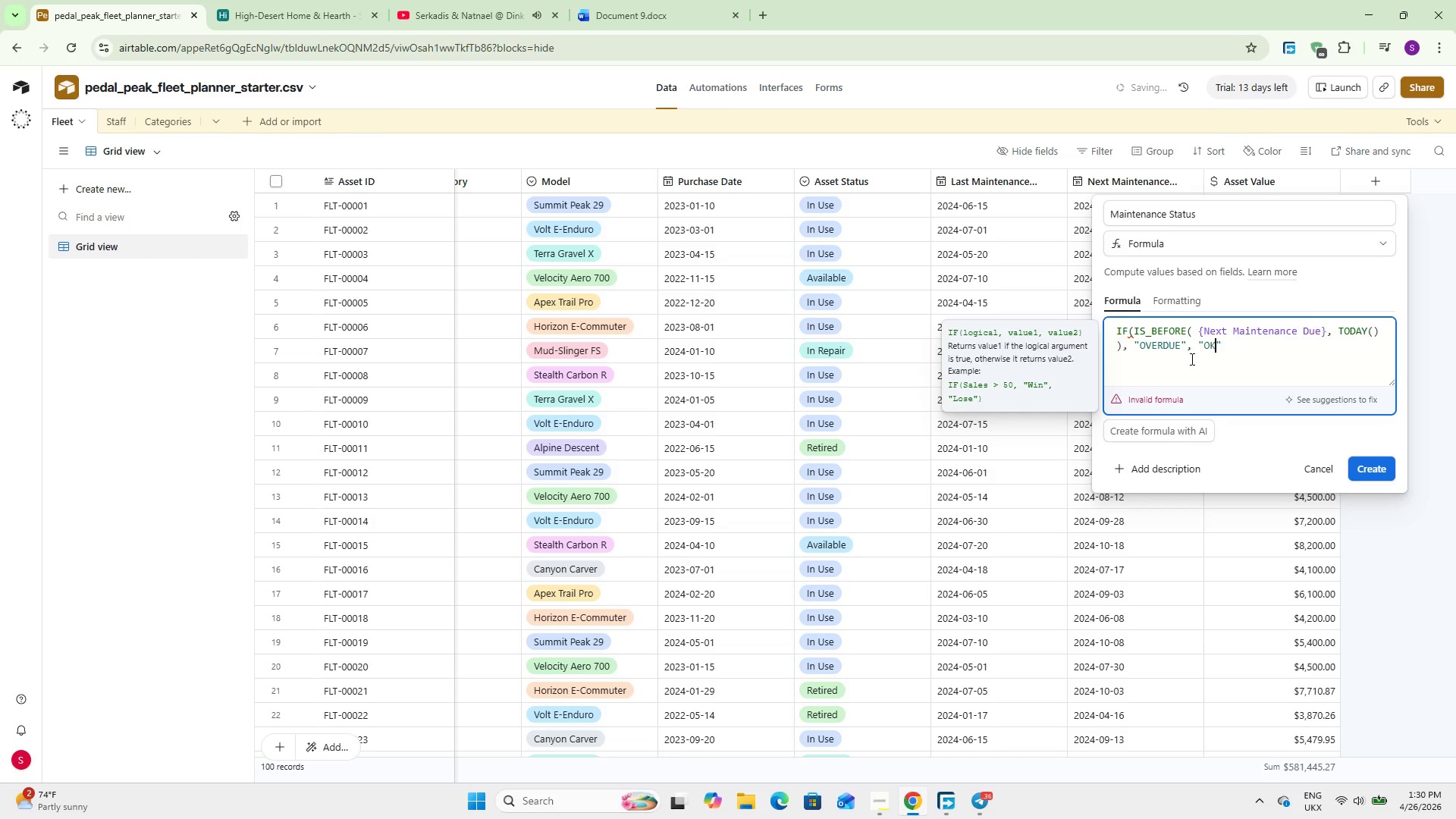 
key(ArrowLeft)
 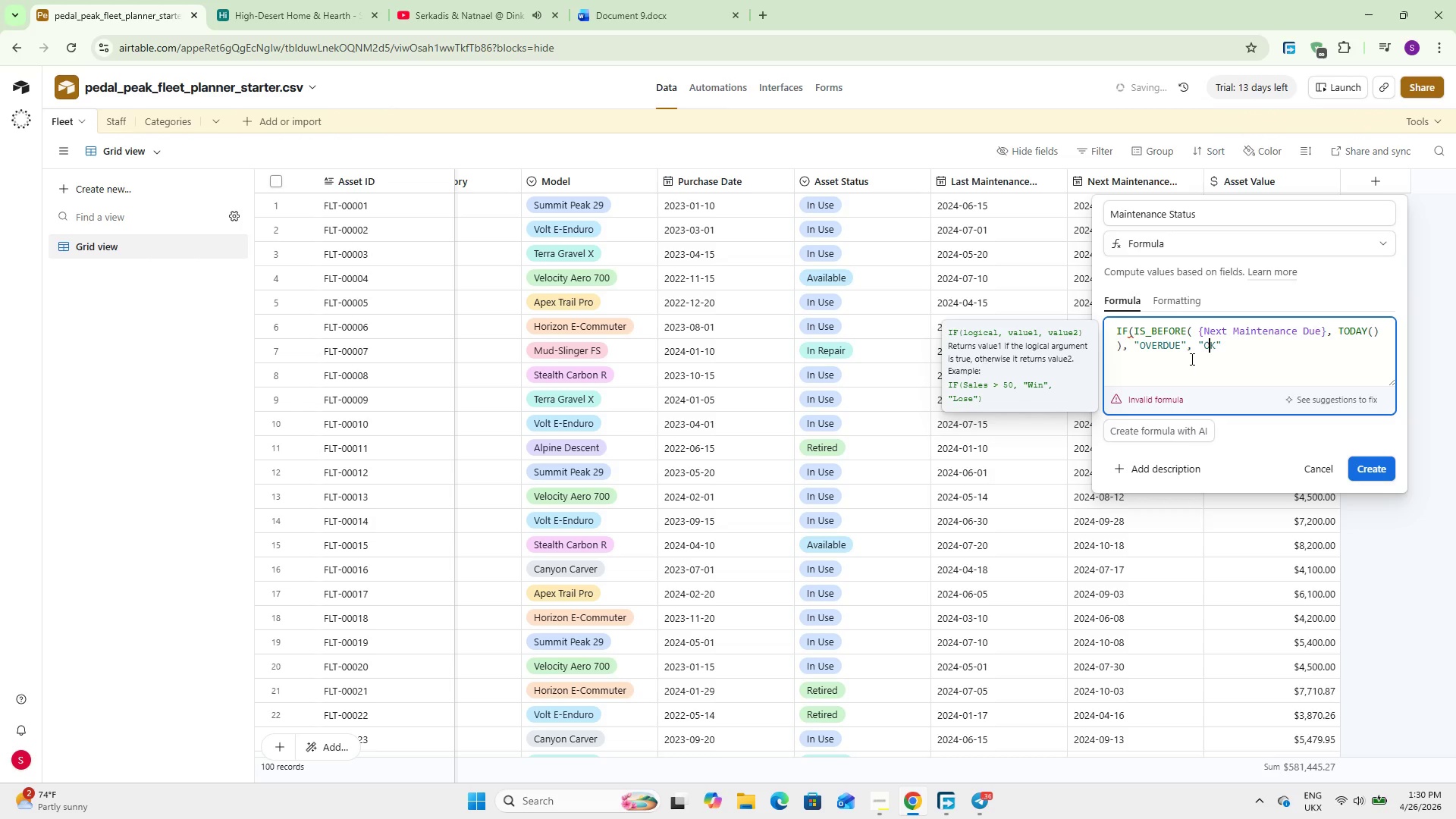 
key(ArrowRight)
 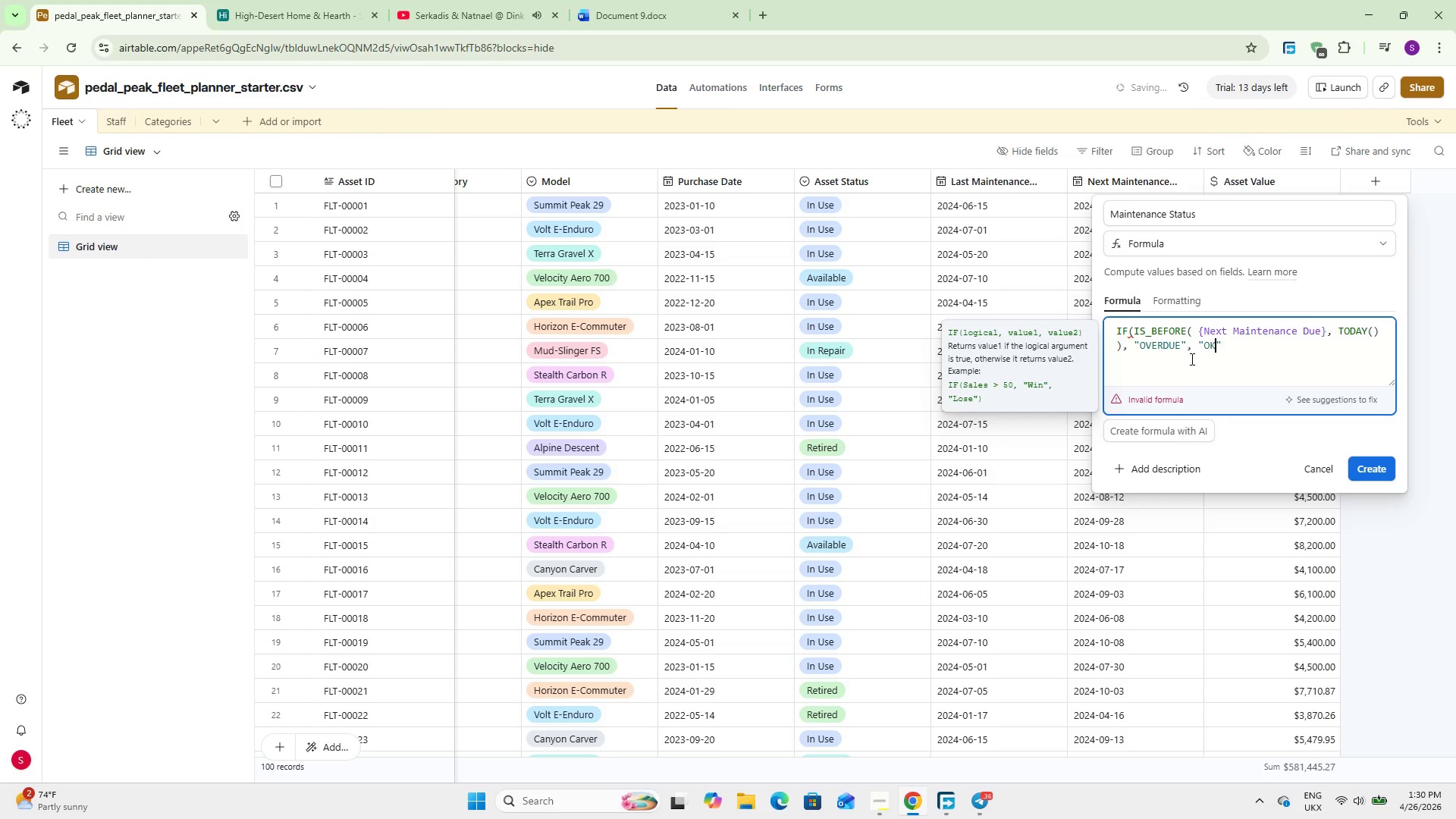 
key(ArrowRight)
 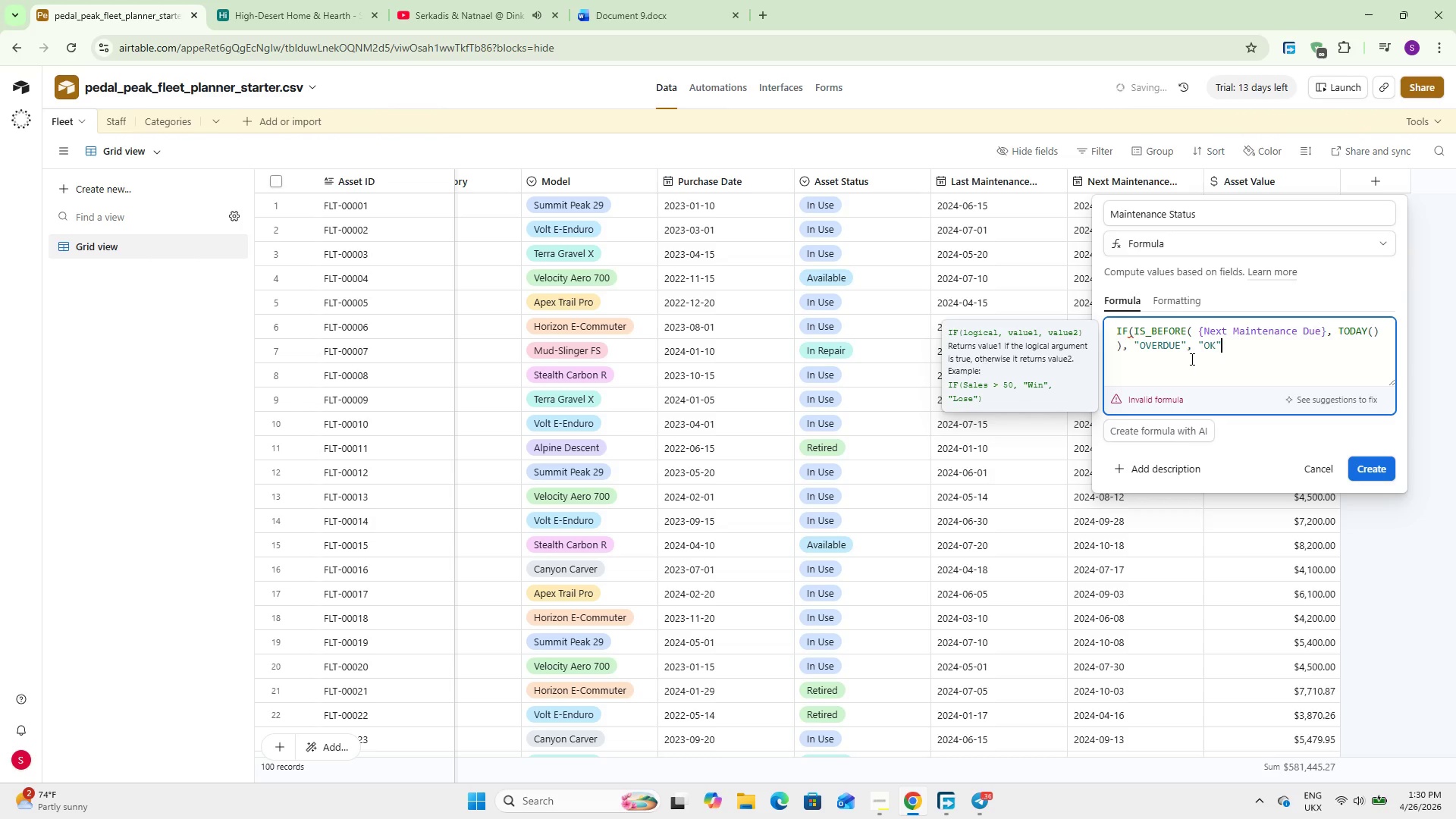 
key(Shift+0)
 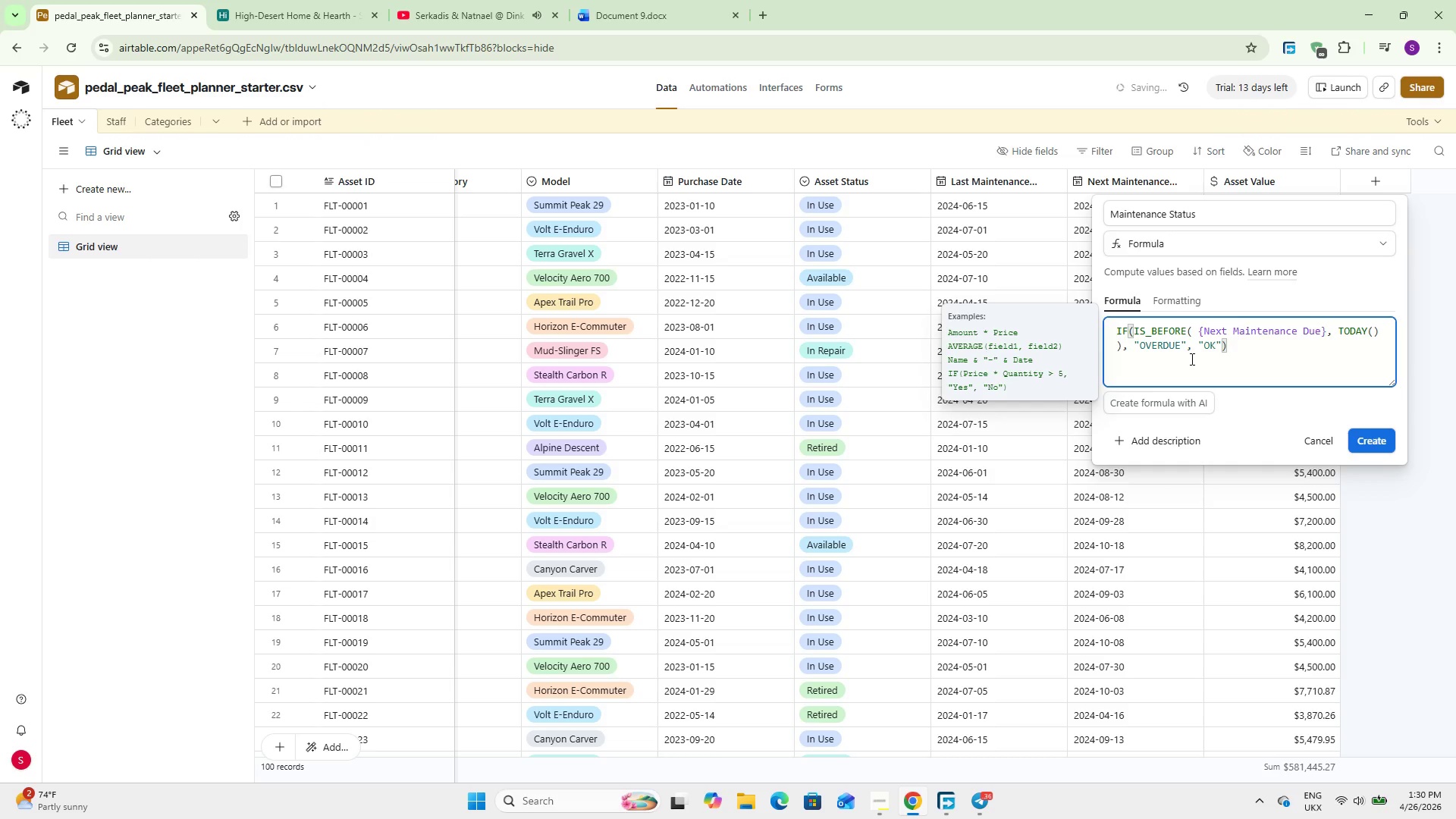 
key(ArrowLeft)
 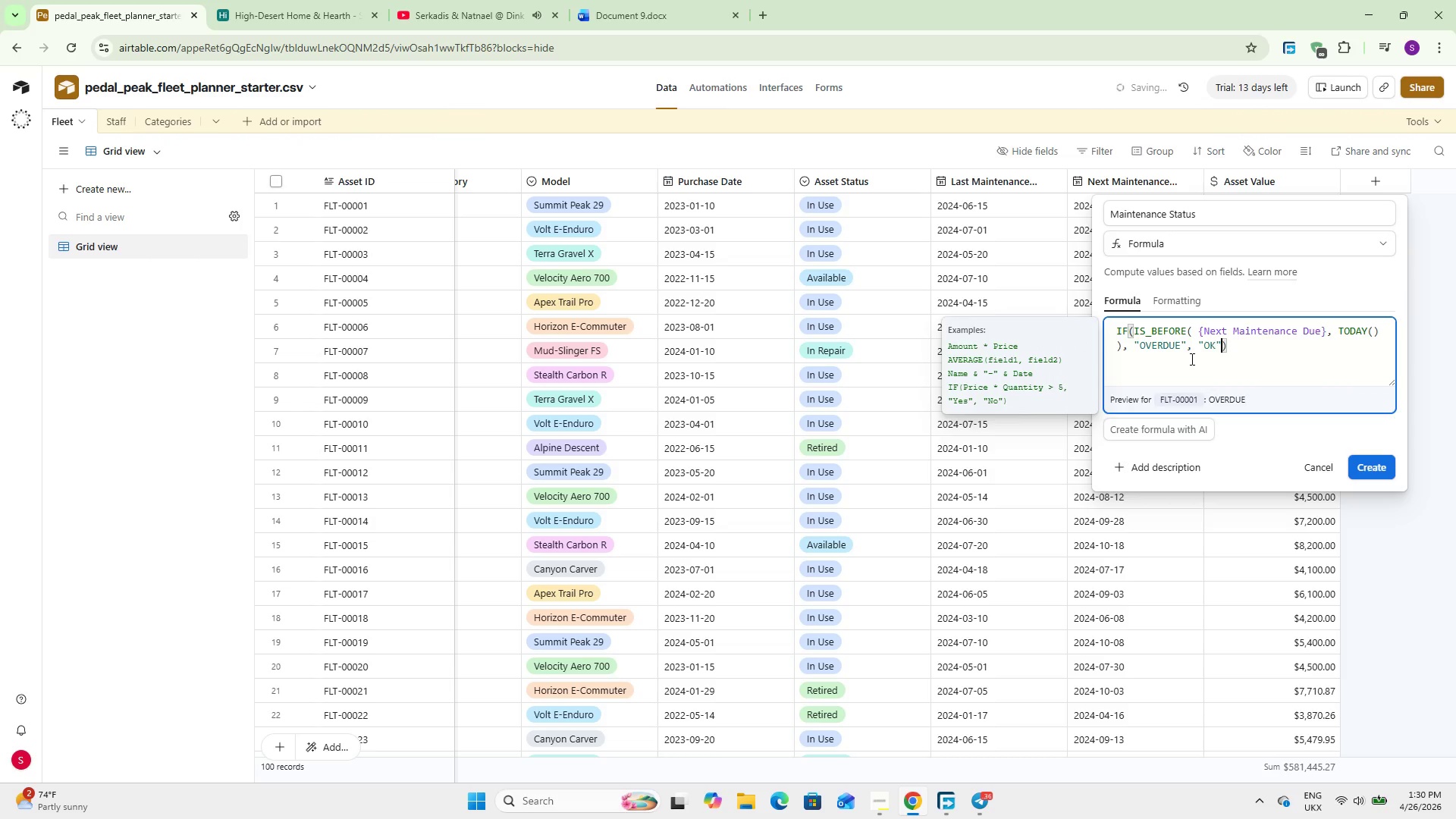 
key(ArrowLeft)
 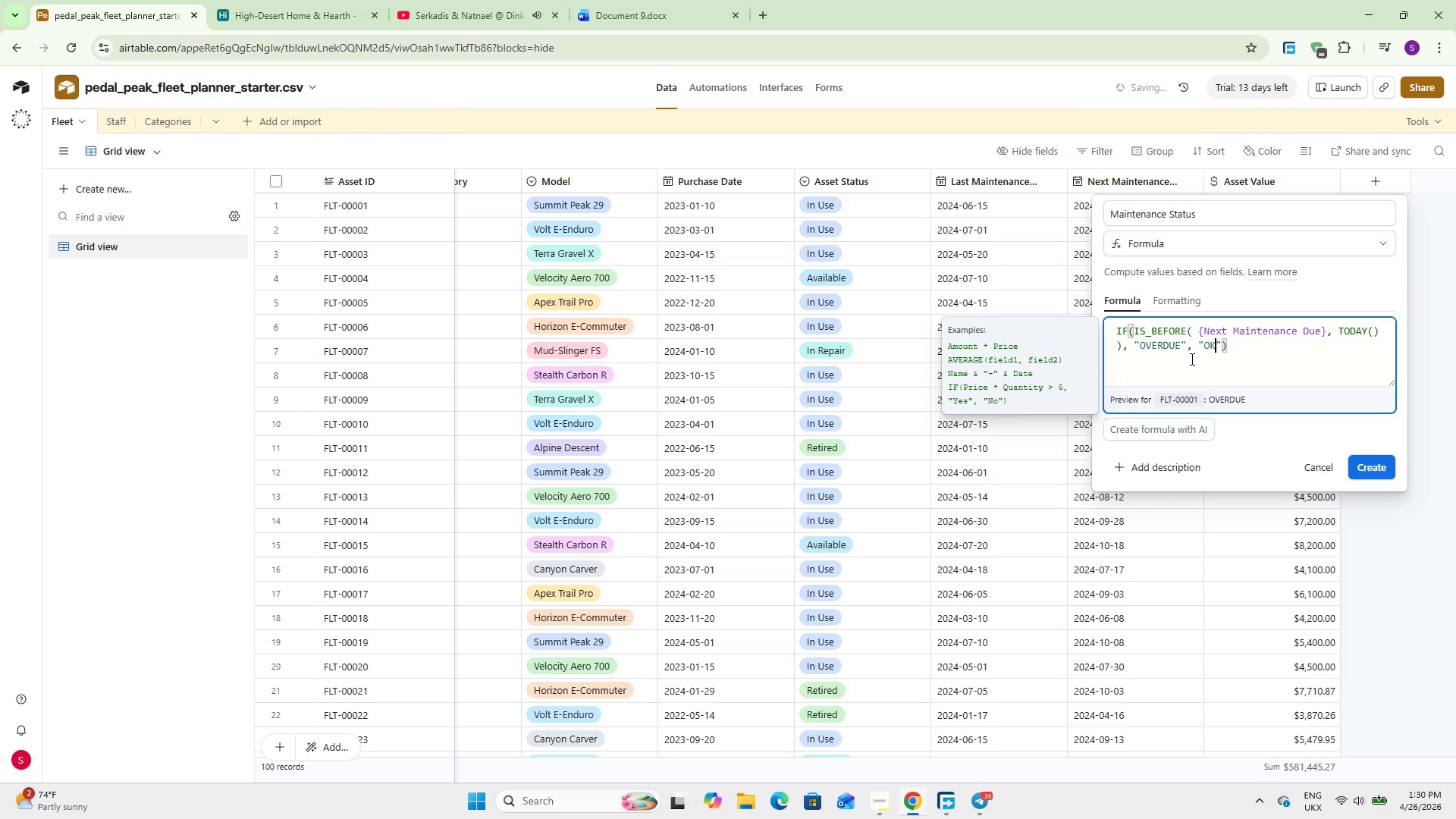 
key(ArrowLeft)
 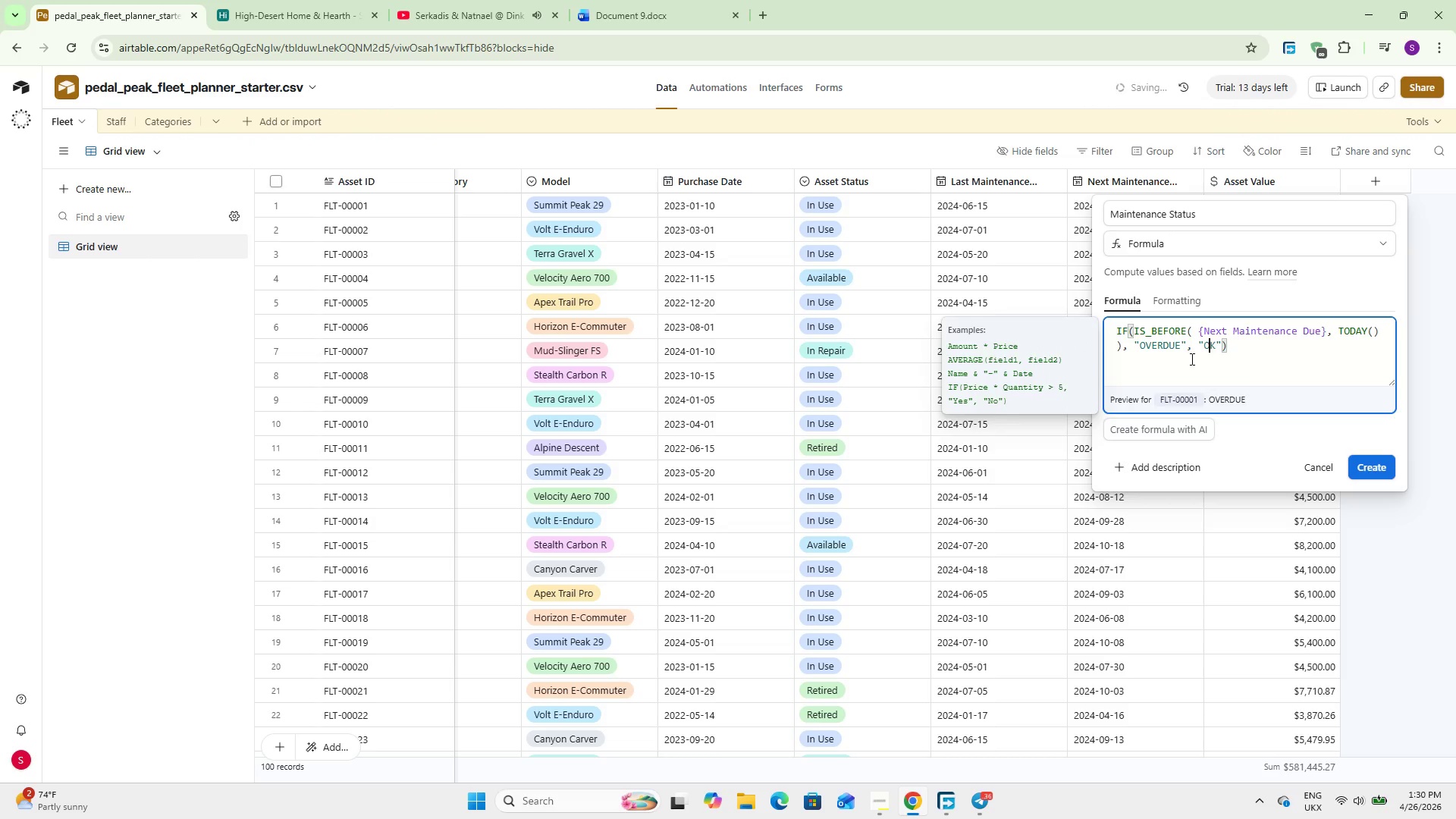 
key(ArrowLeft)
 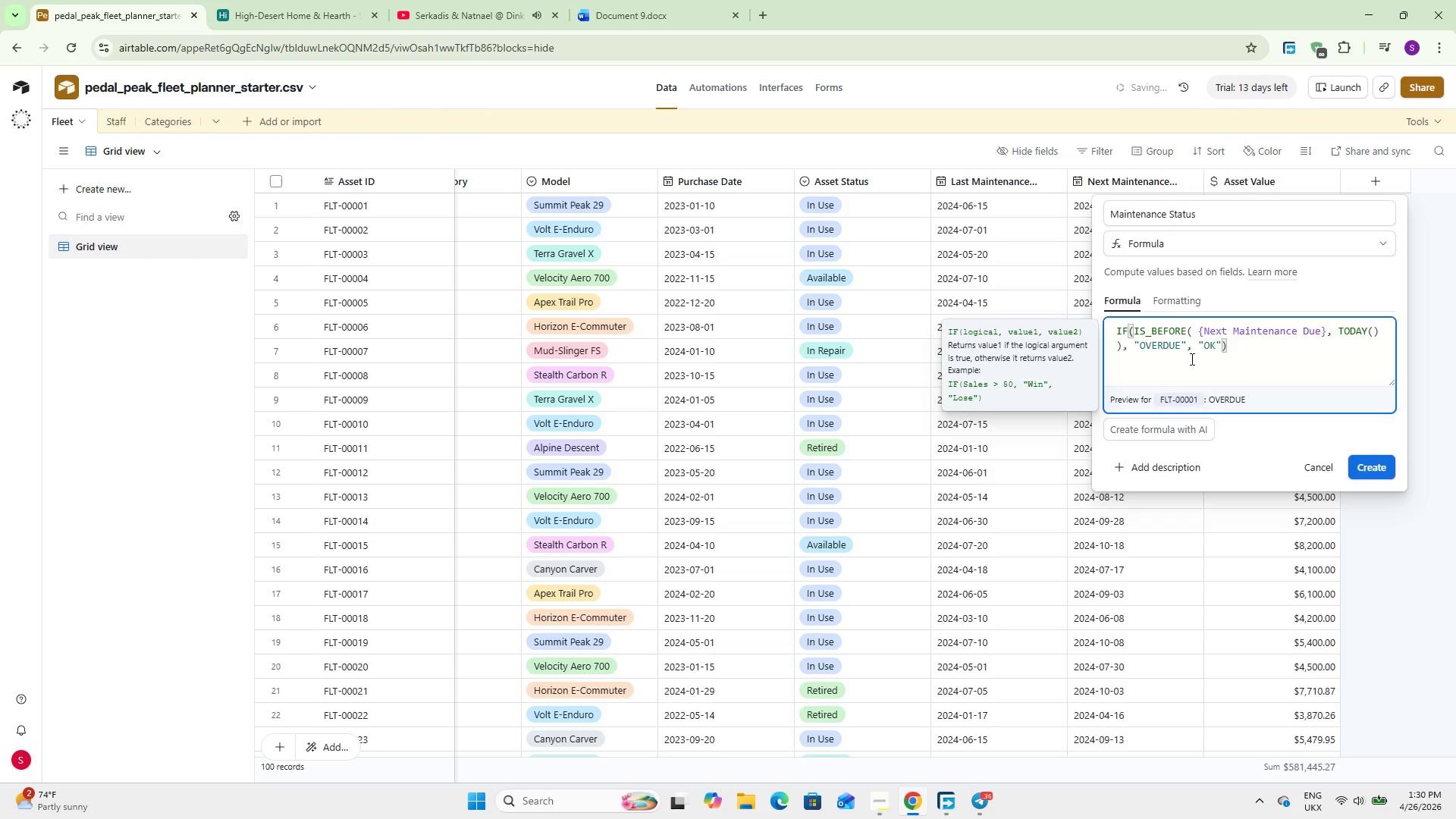 
key(Meta+Period)
 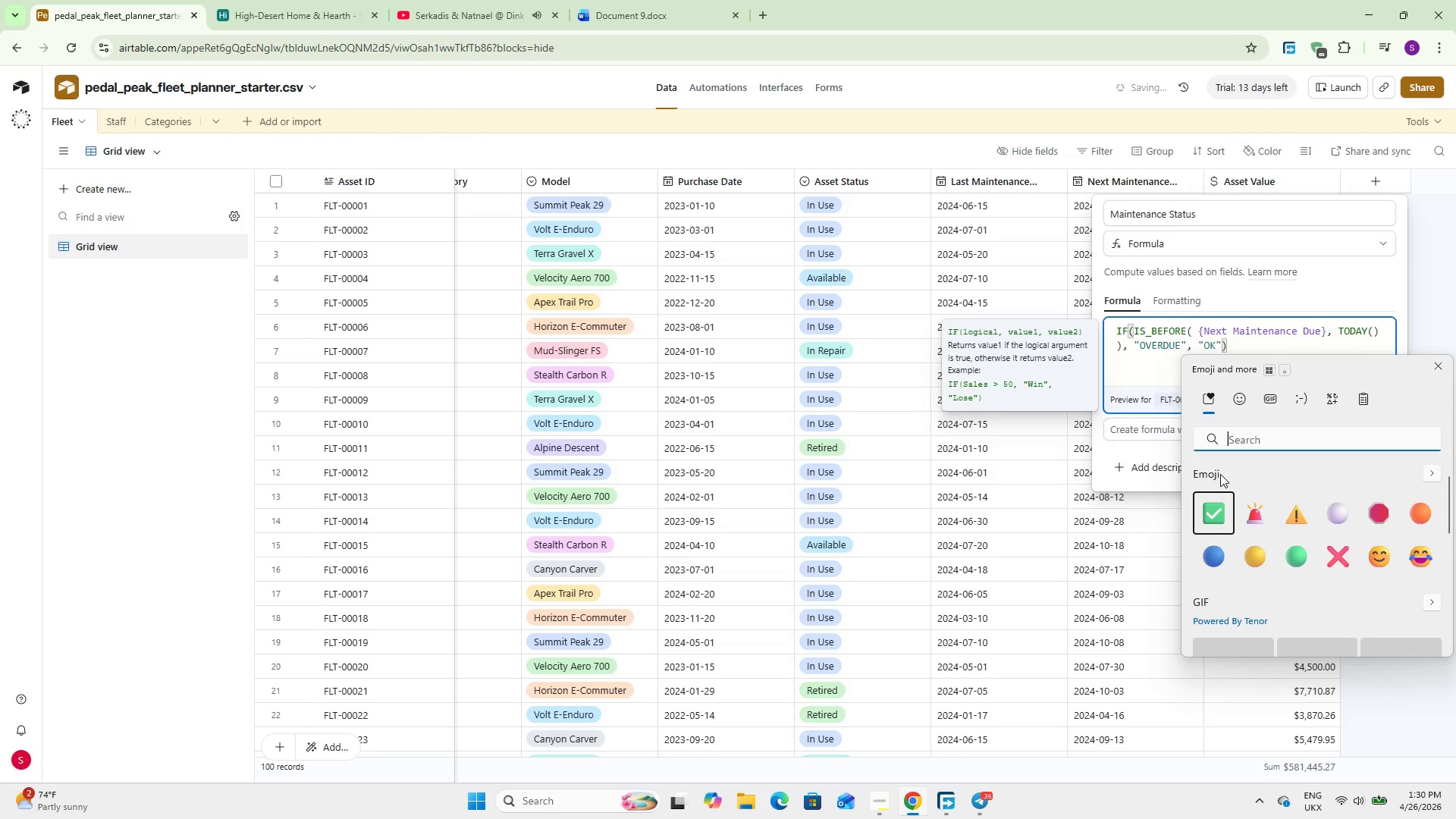 
left_click([1212, 507])
 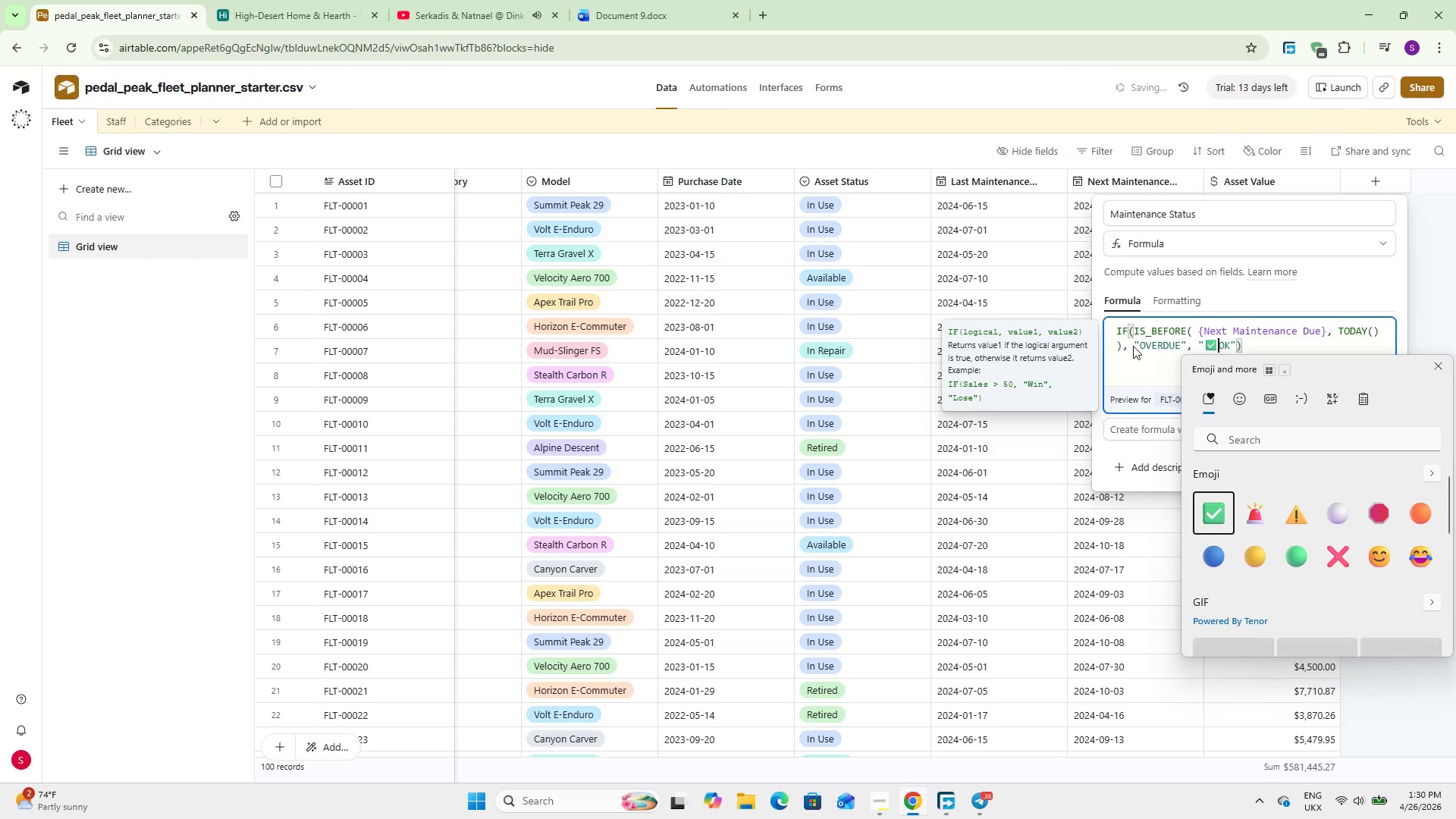 
left_click([1142, 345])
 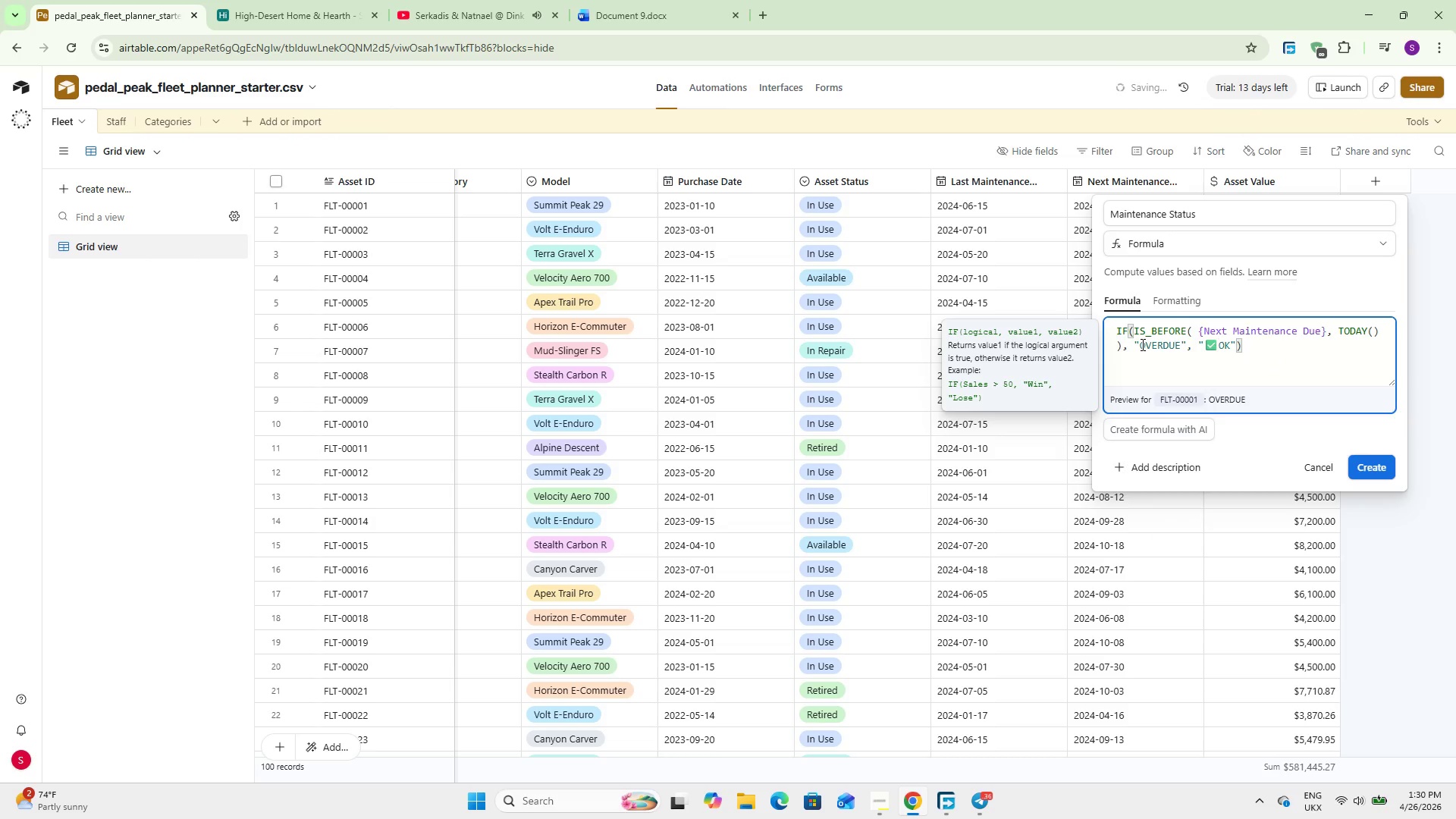 
left_click([1141, 344])
 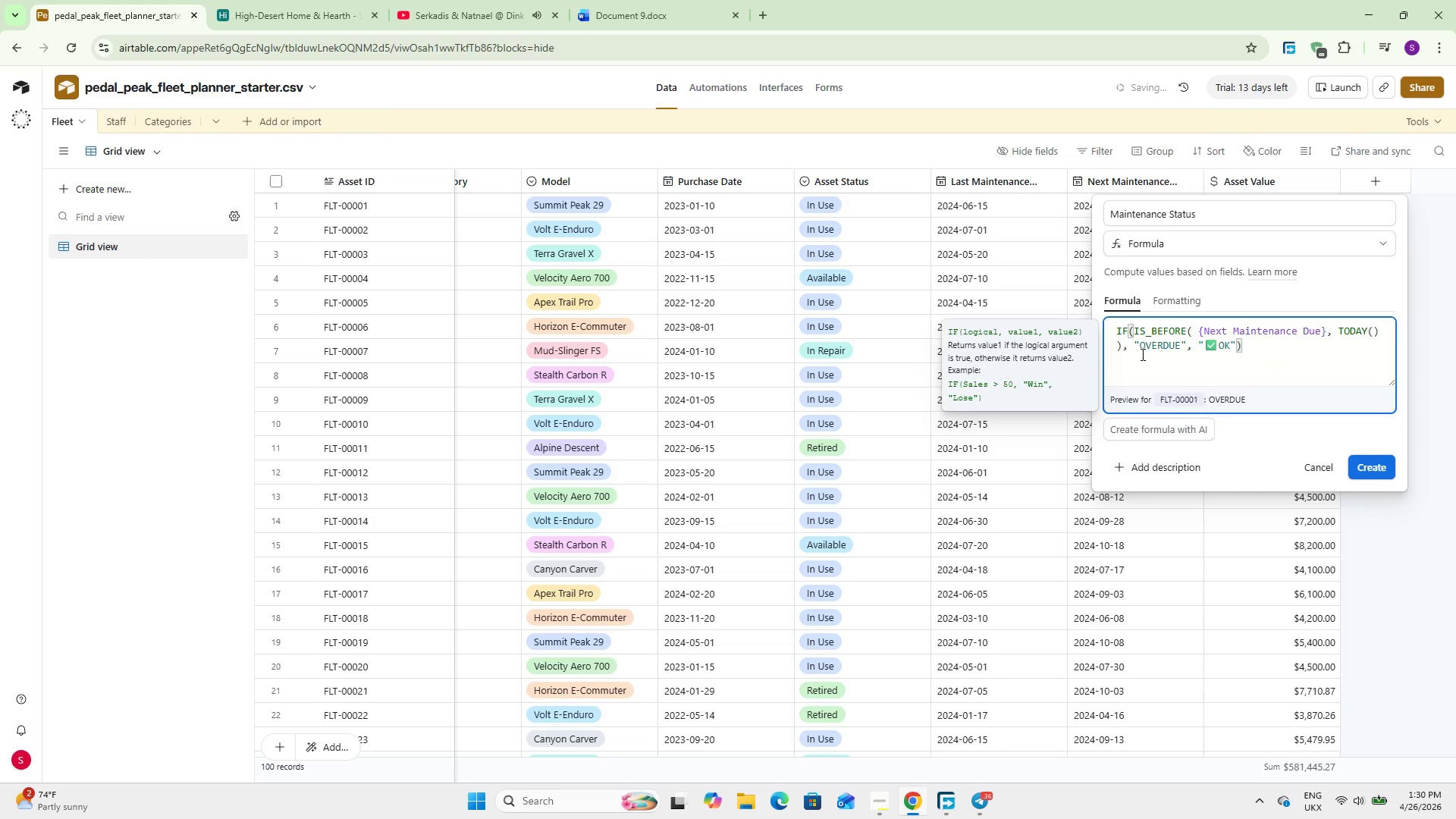 
key(Meta+Period)
 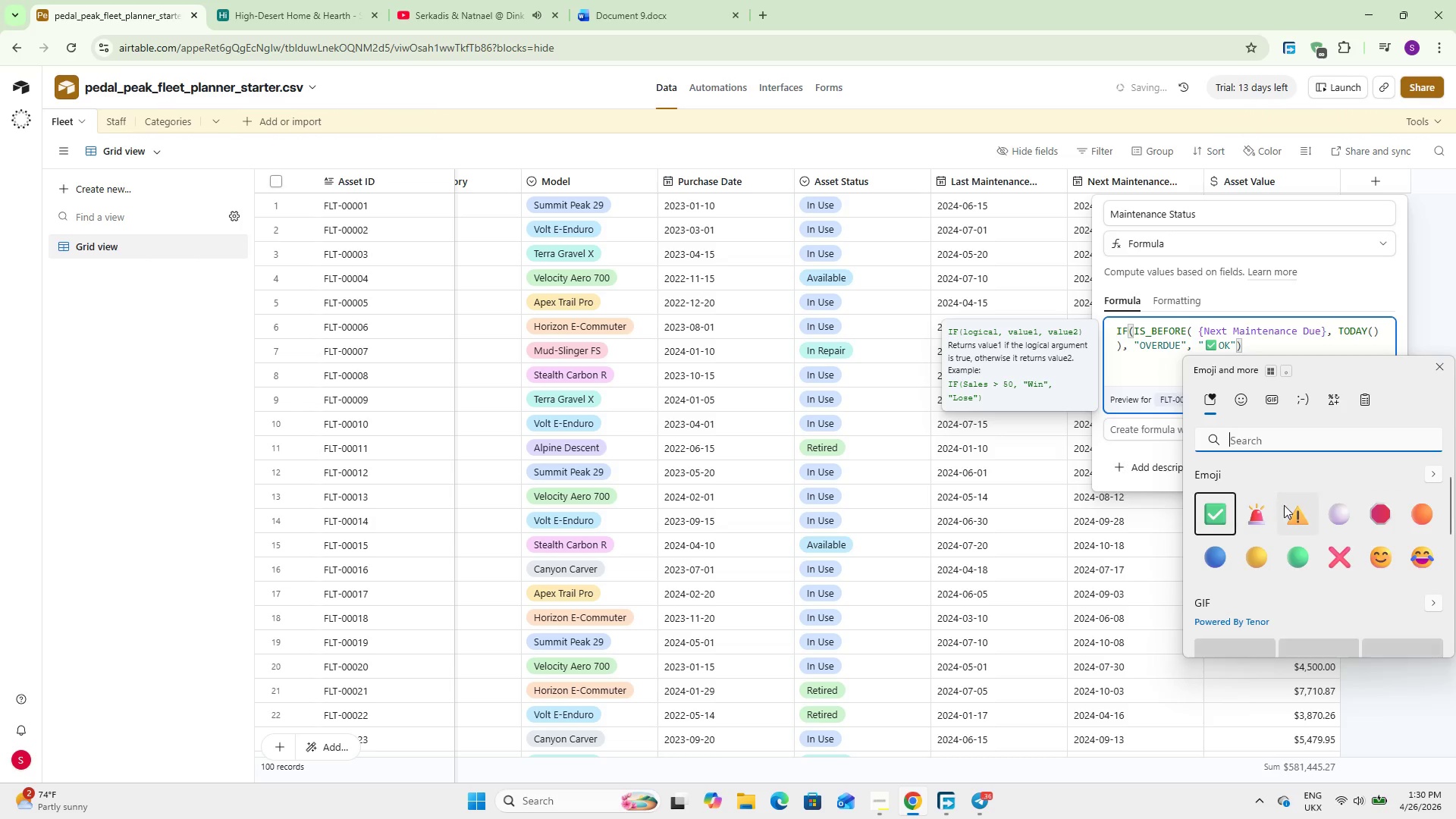 
left_click([1307, 519])
 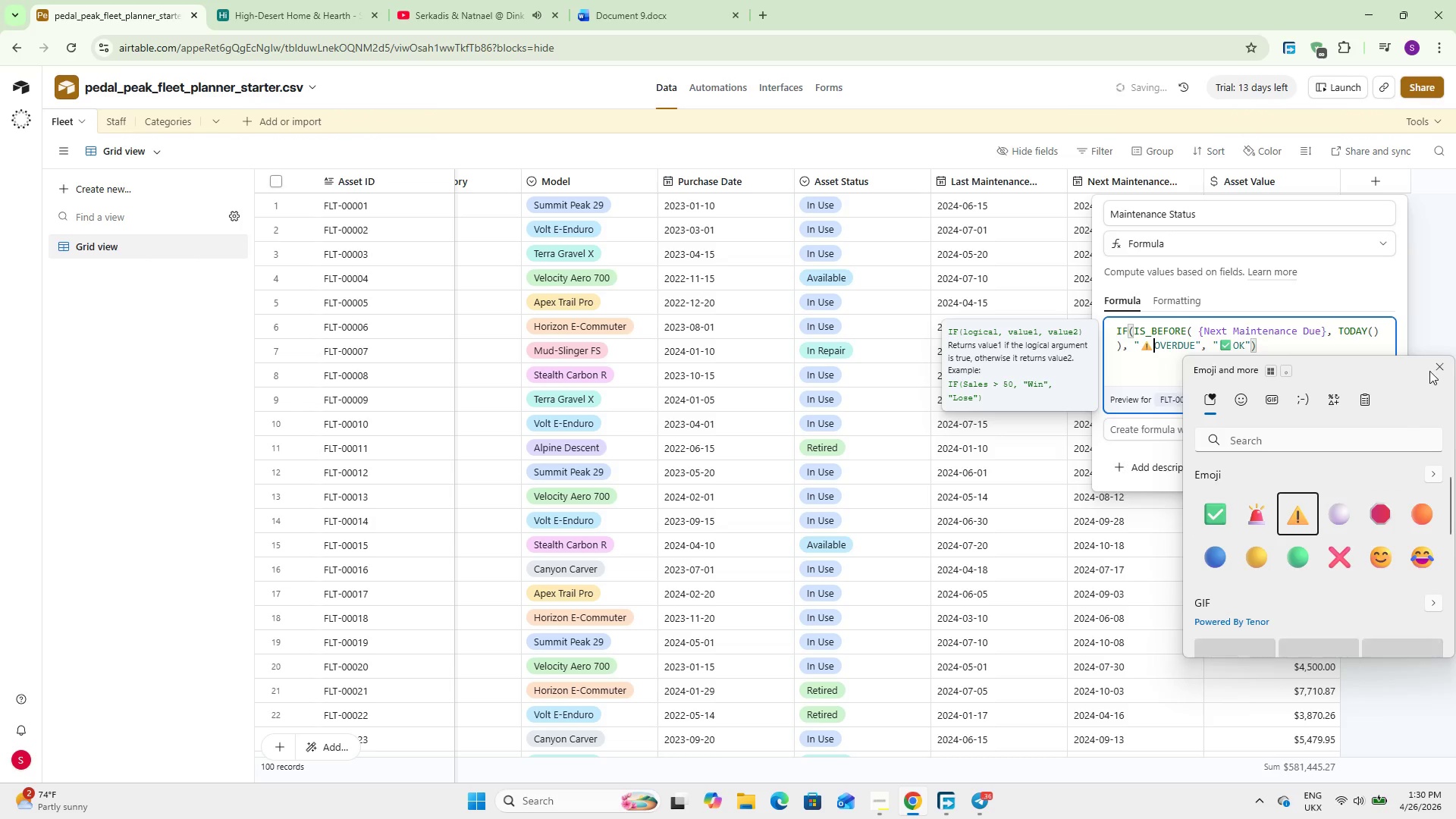 
left_click([1440, 365])
 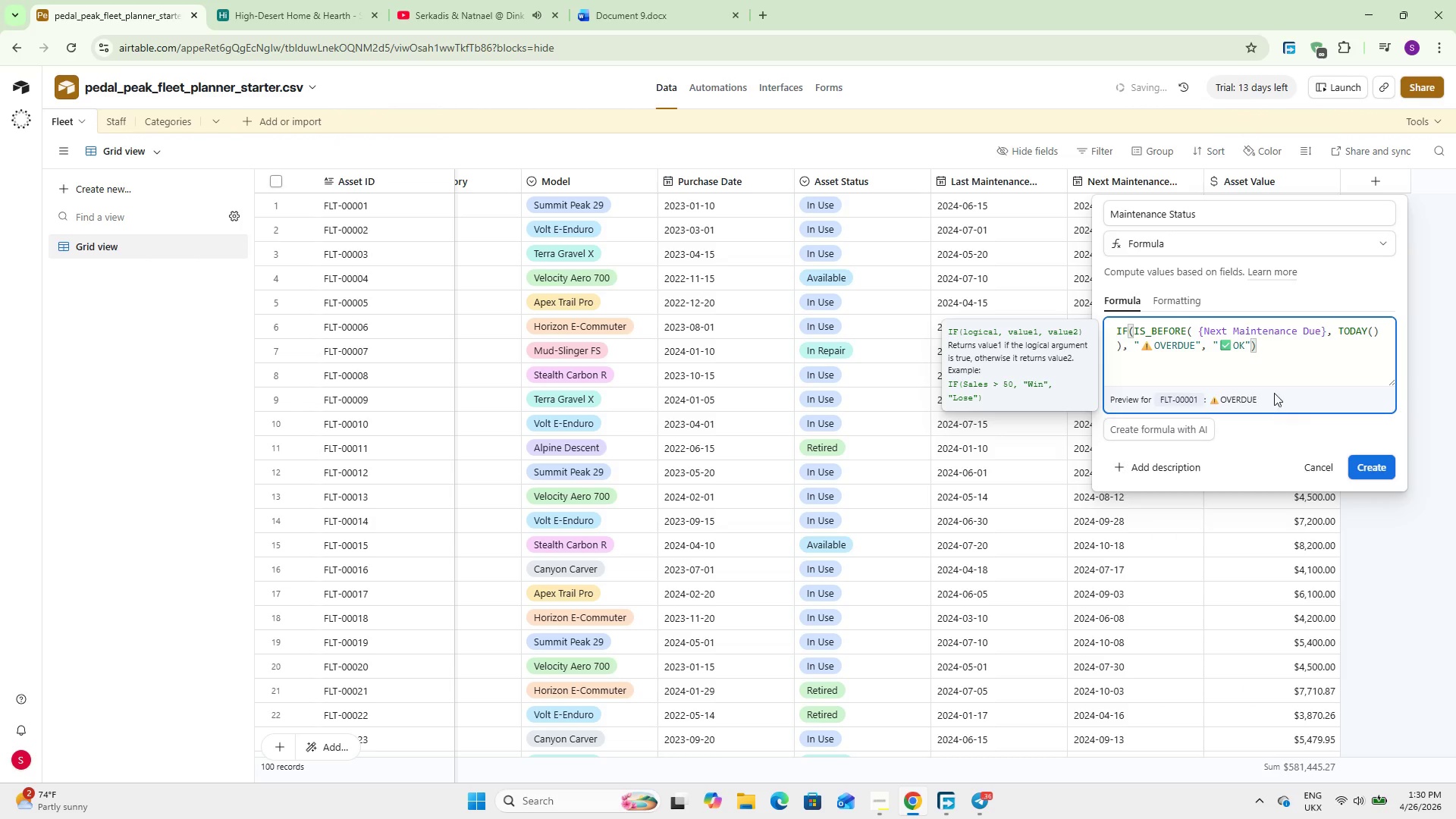 
left_click([1287, 355])
 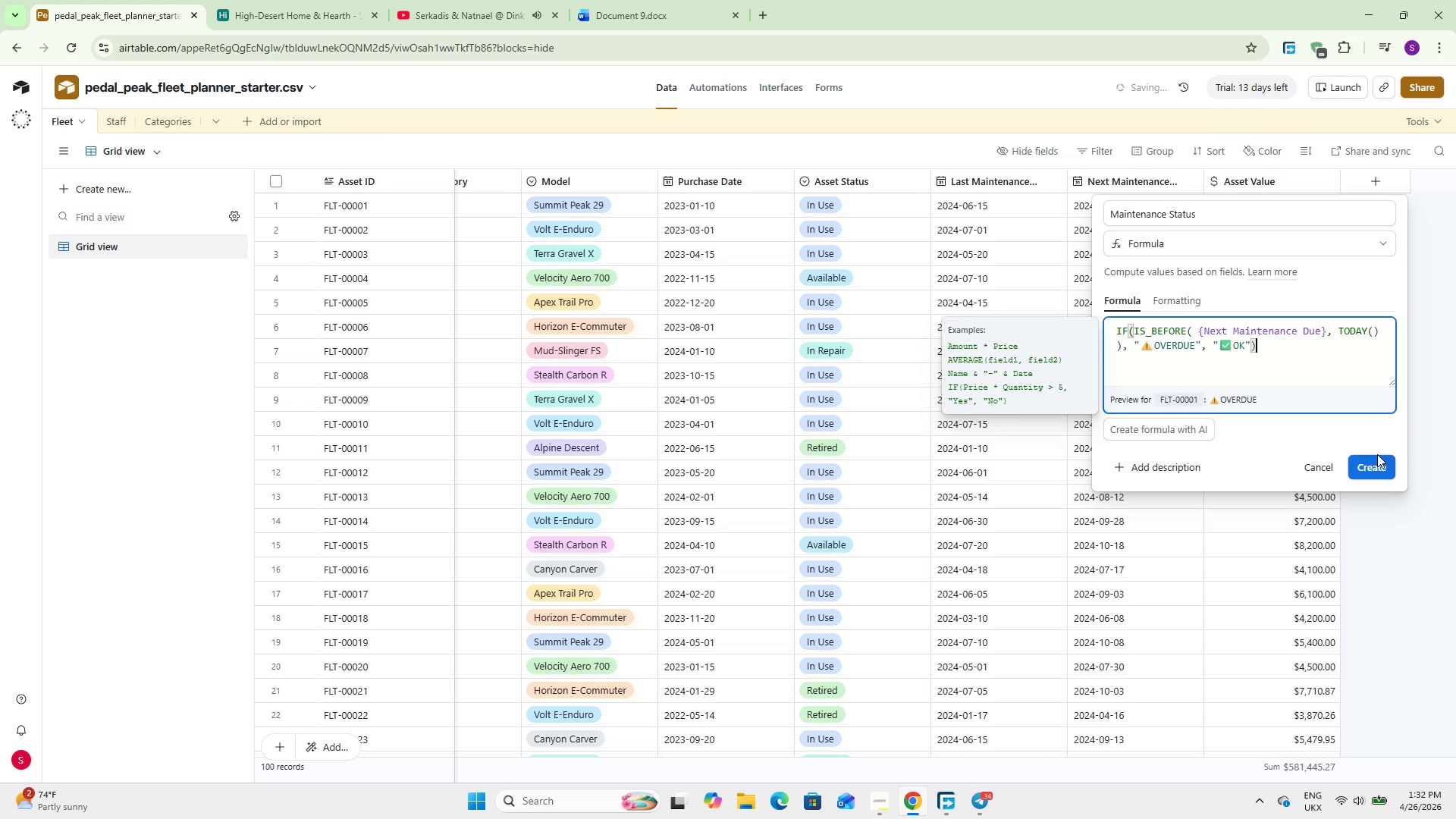 
wait(155.09)
 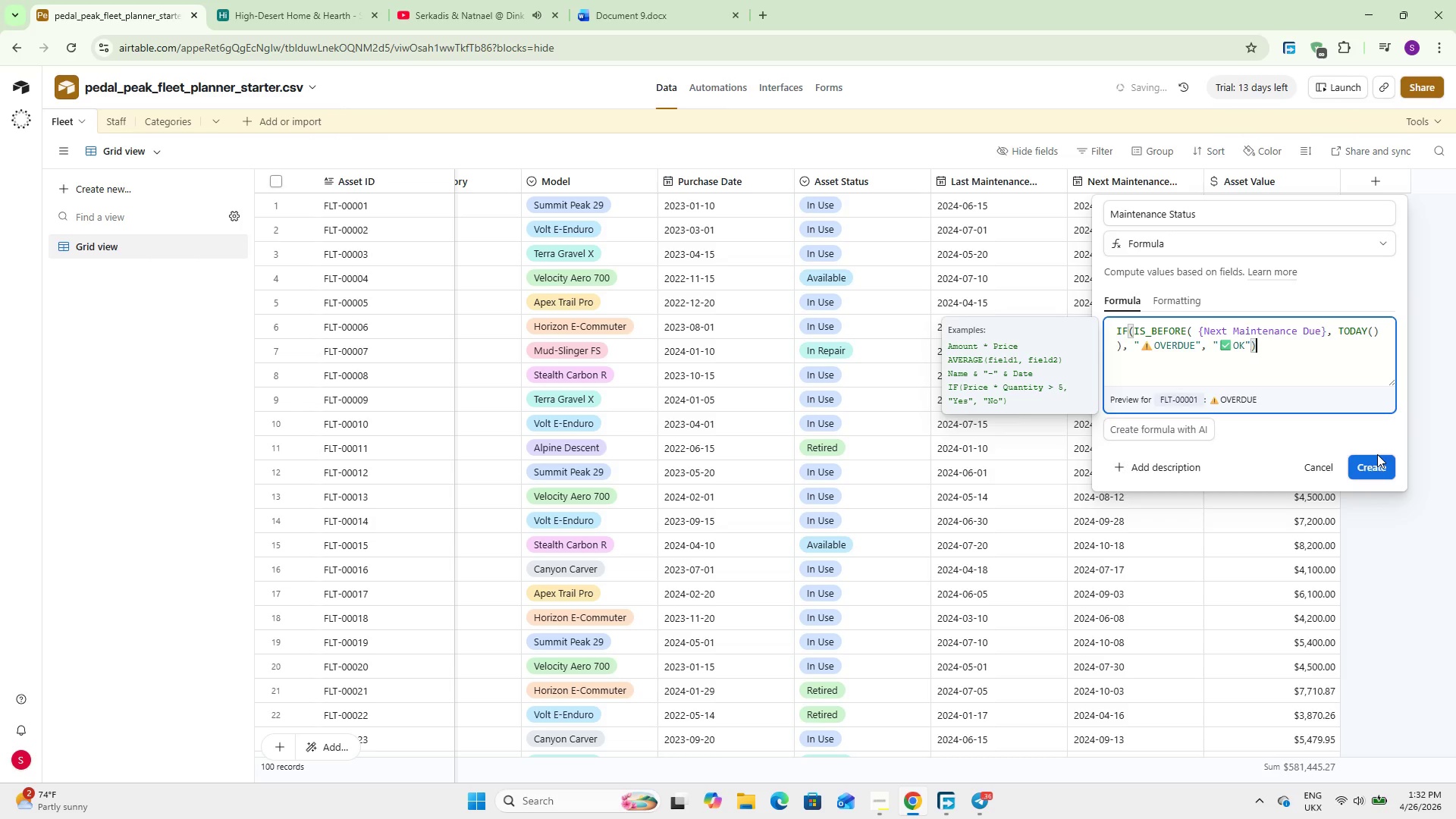 
left_click([1377, 467])
 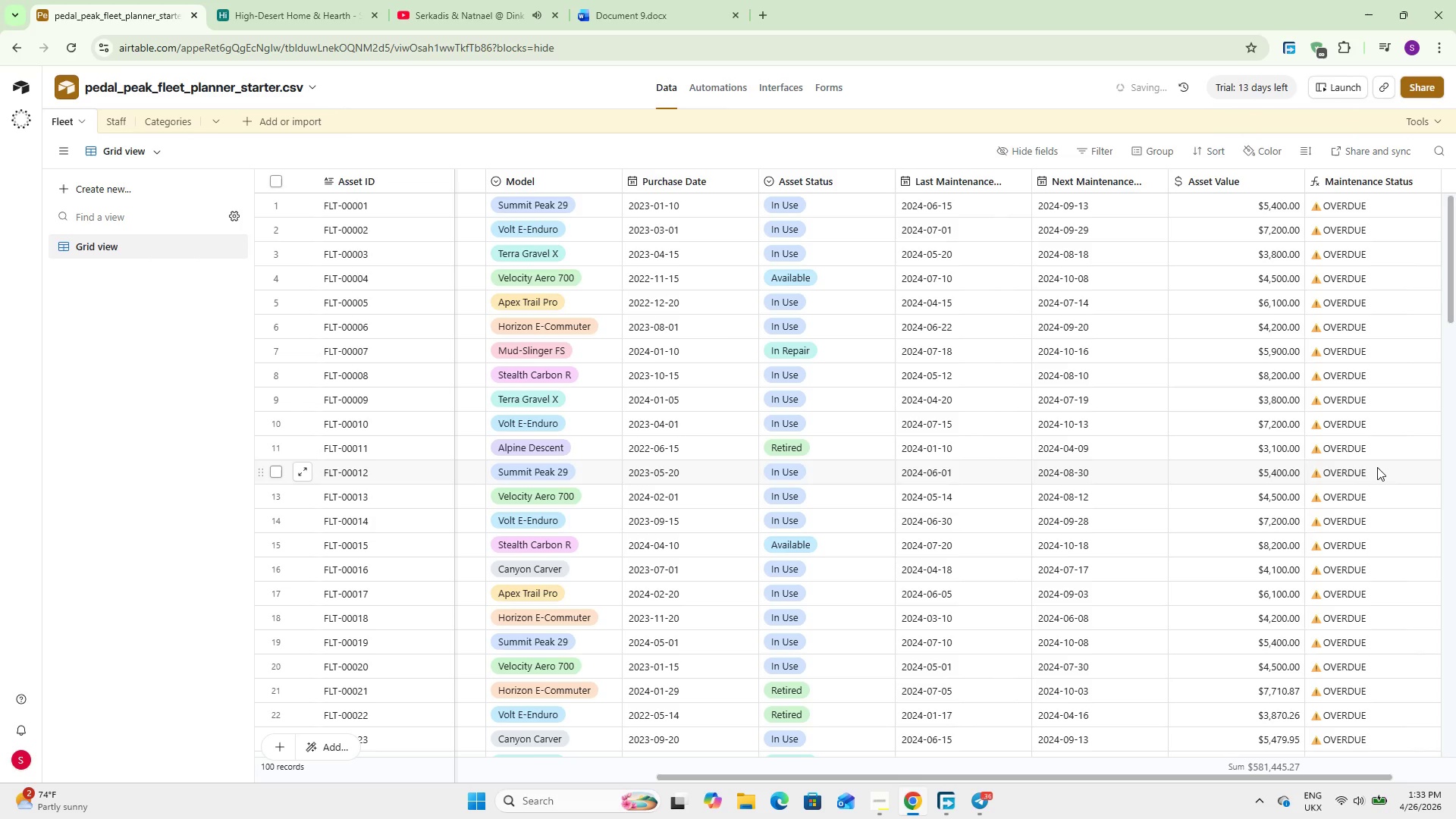 
wait(19.86)
 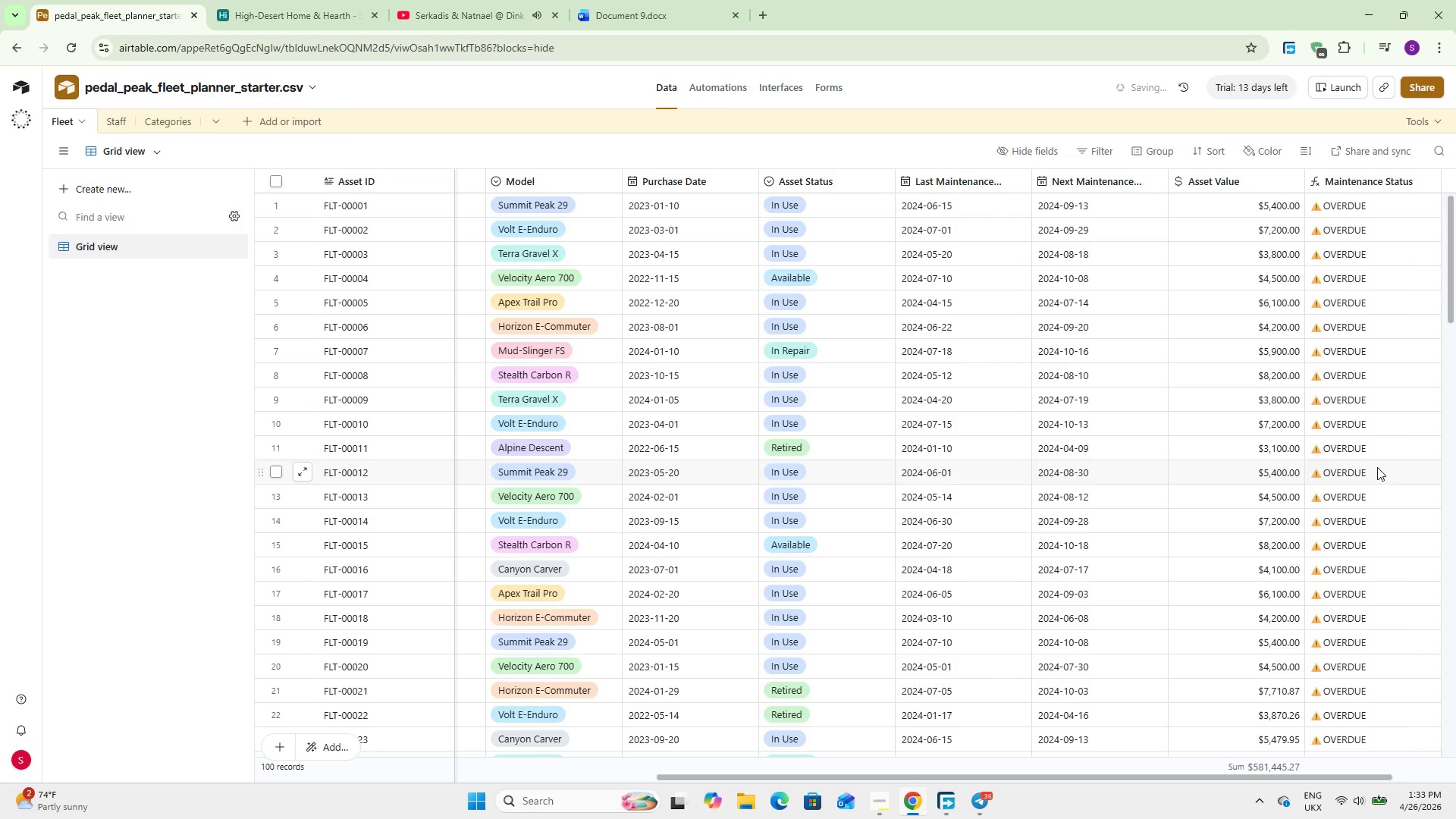 
left_click_drag(start_coordinate=[1084, 774], to_coordinate=[1211, 775])
 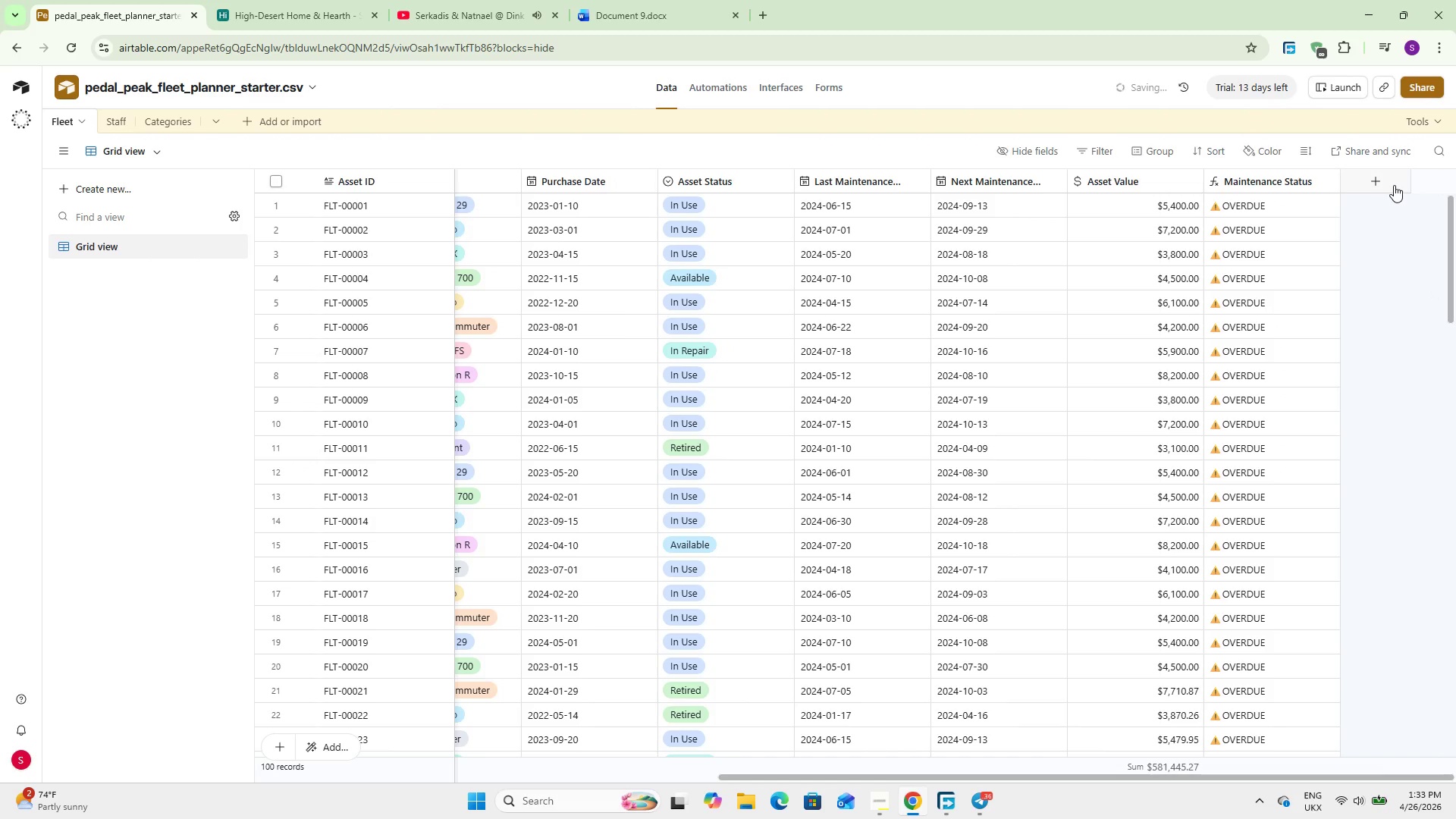 
left_click([1377, 184])
 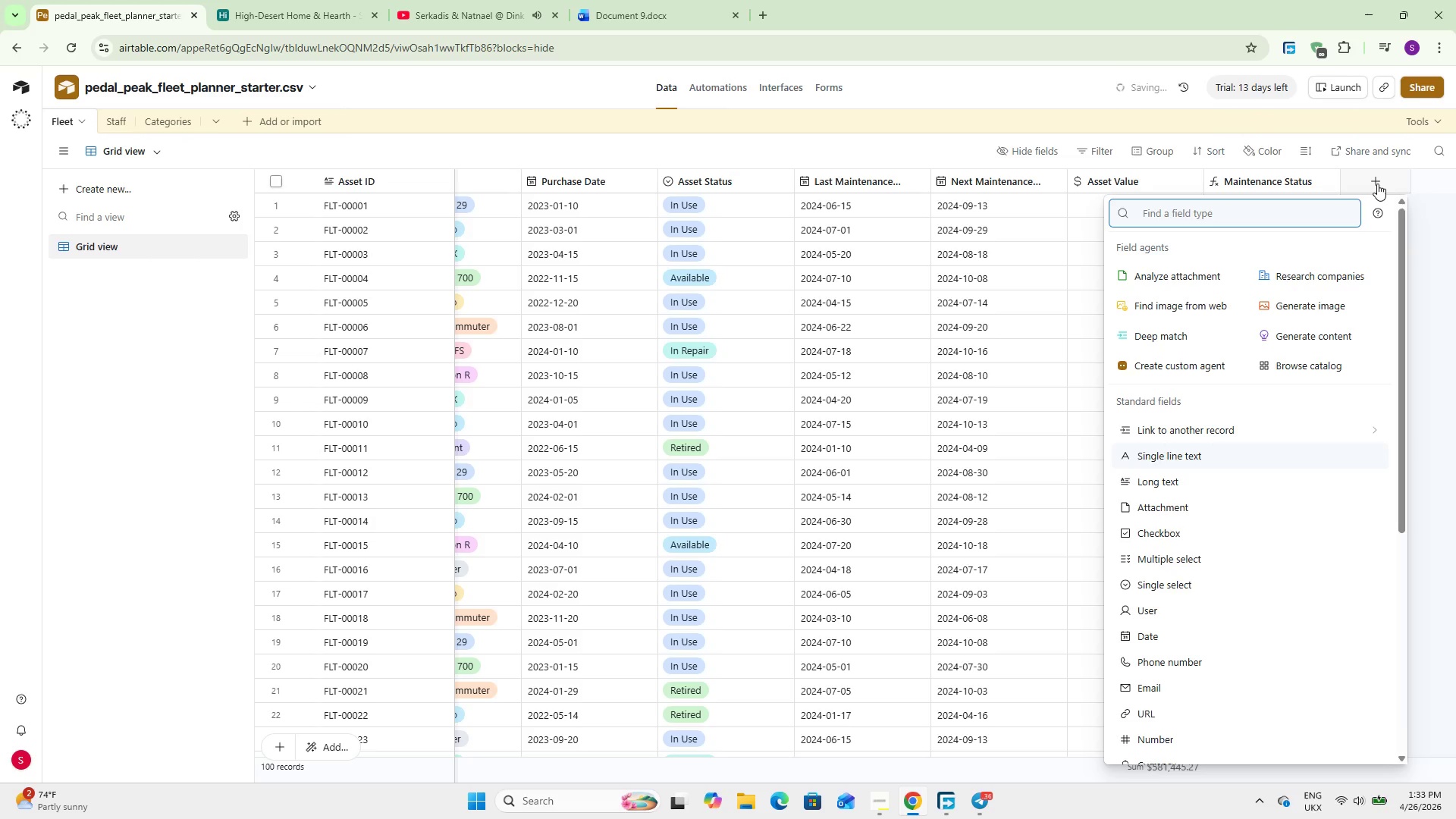 
wait(9.47)
 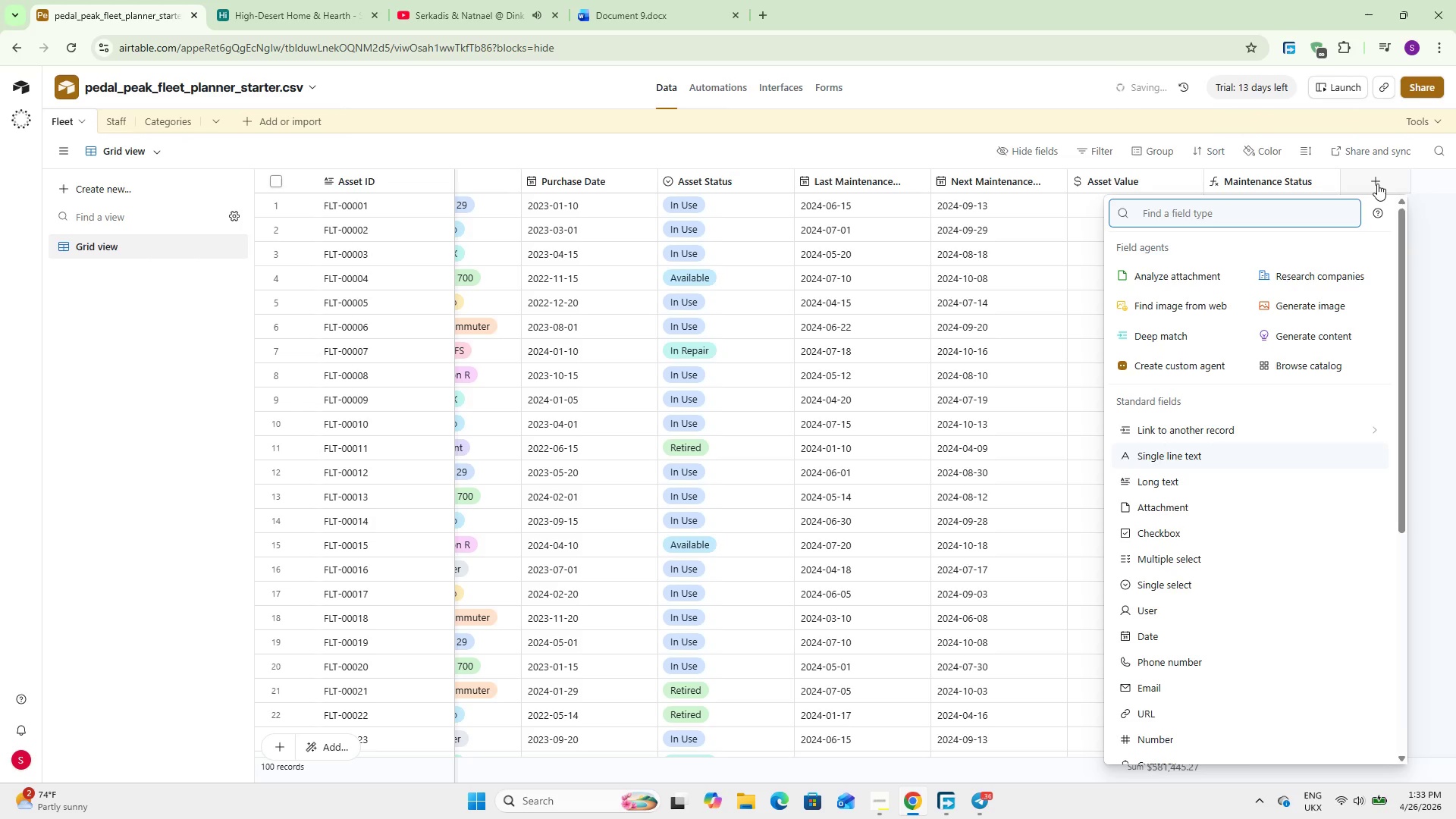 
type(formula)
 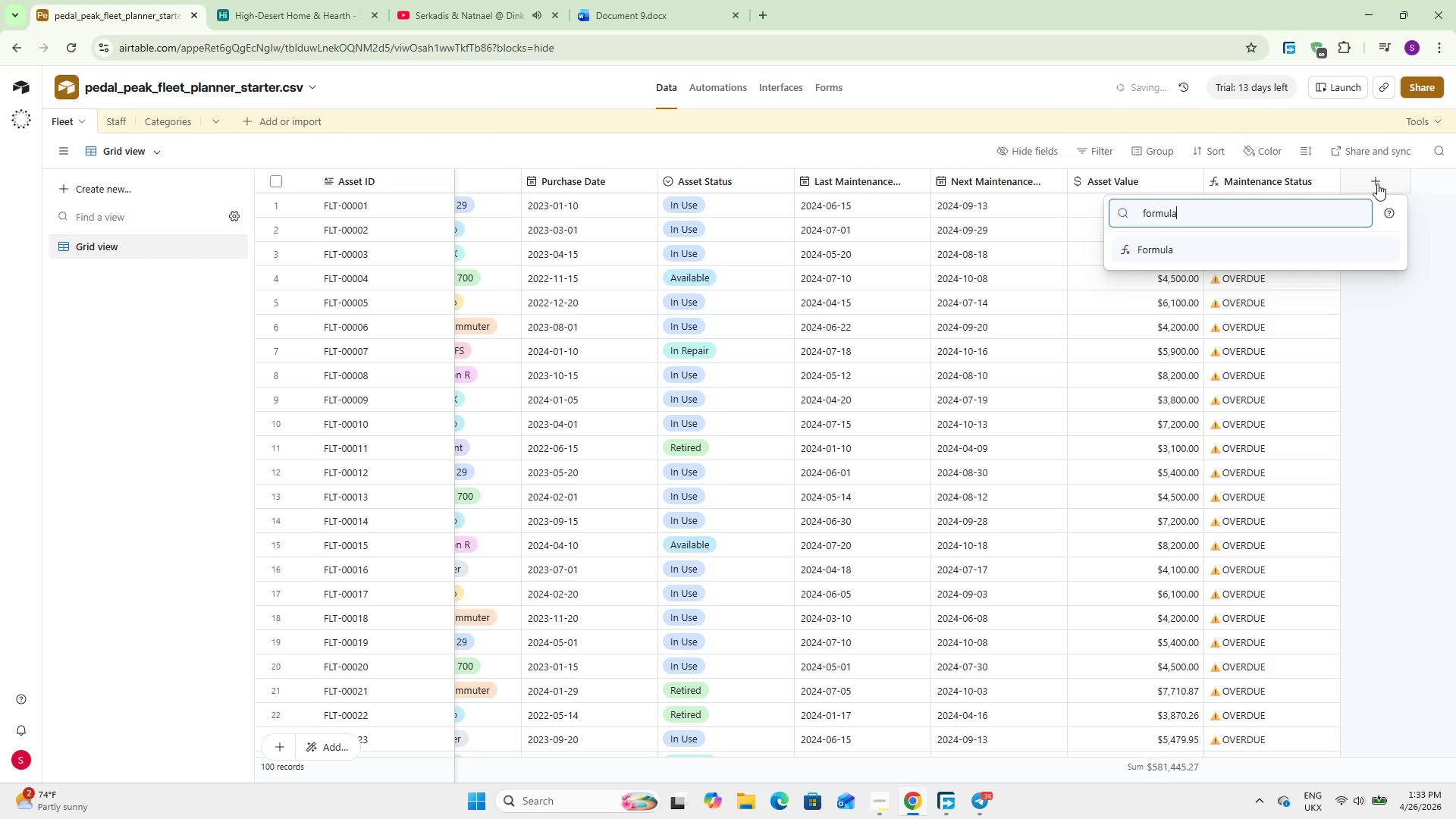 
key(Enter)
 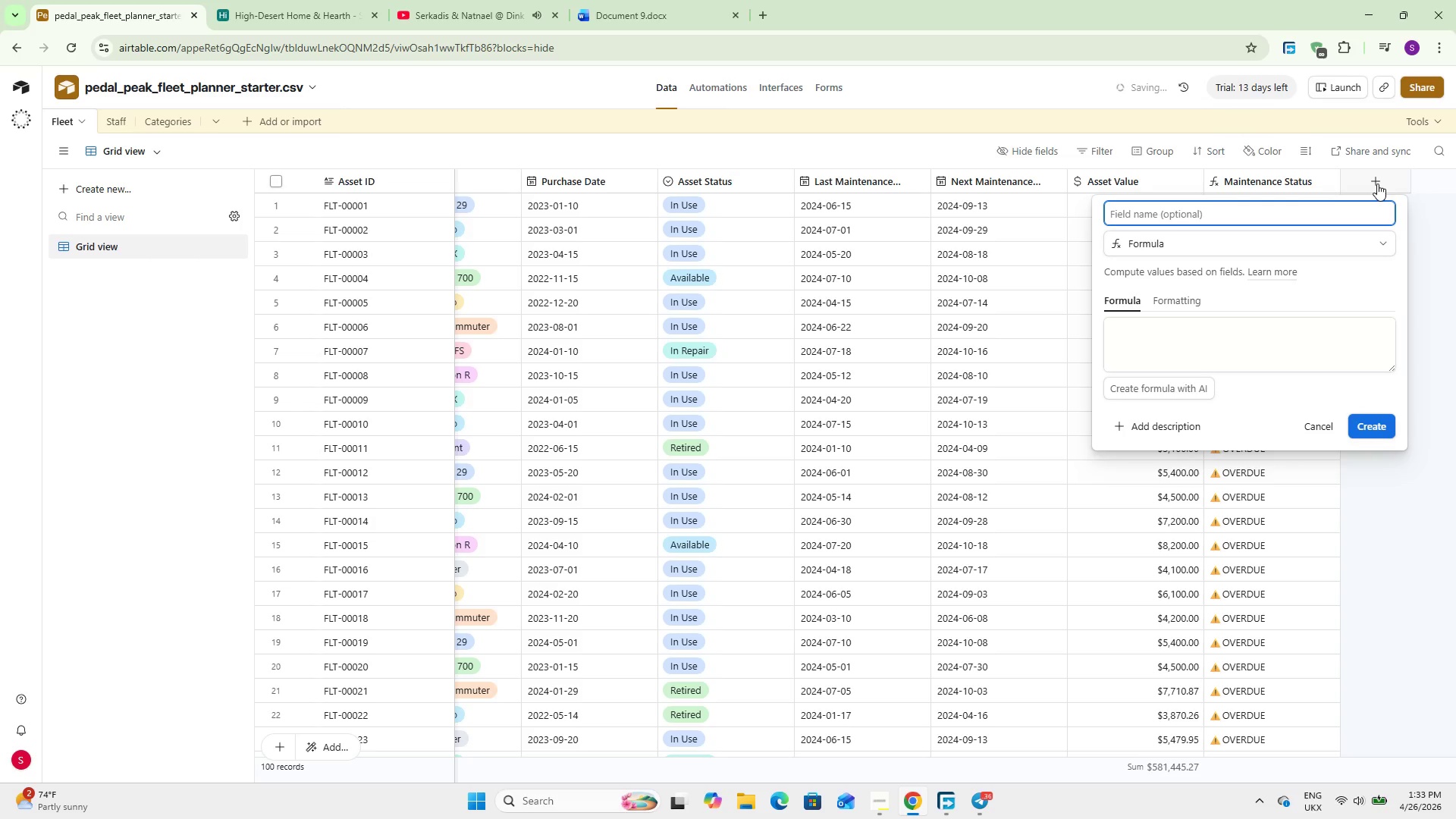 
key(Shift+A)
 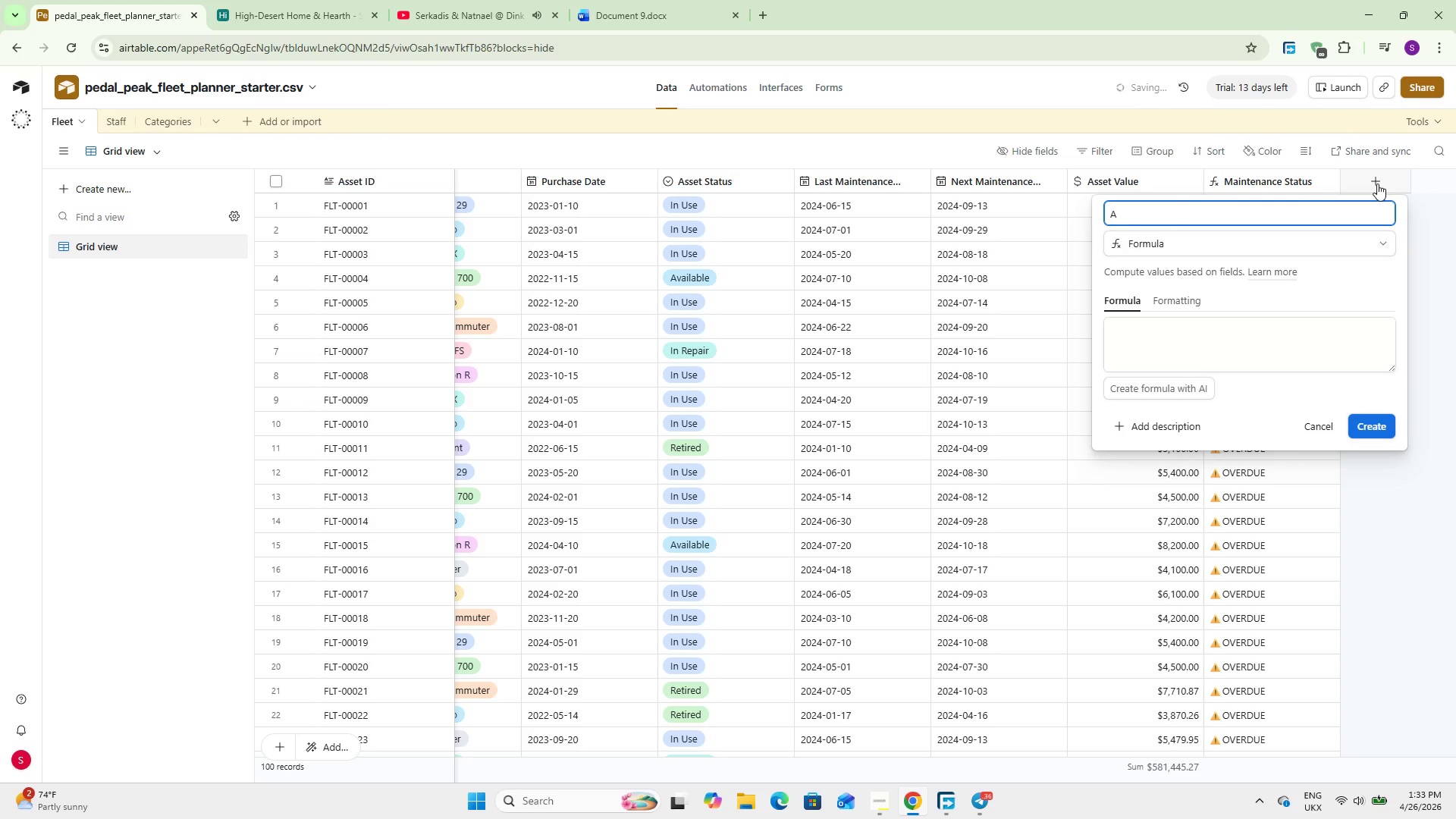 
key(Backspace)
type(Ready For Assignment)
 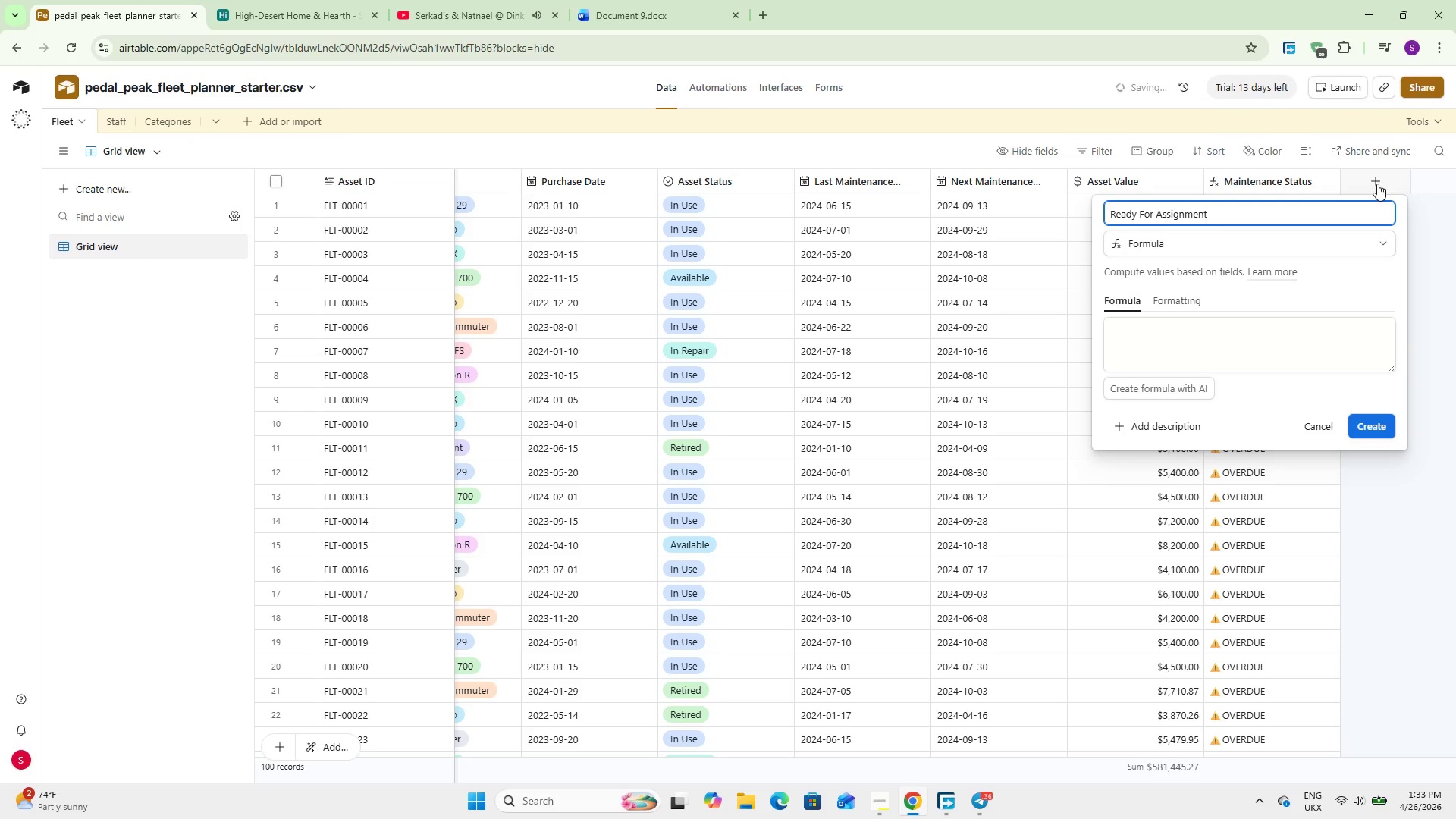 
left_click([1209, 325])
 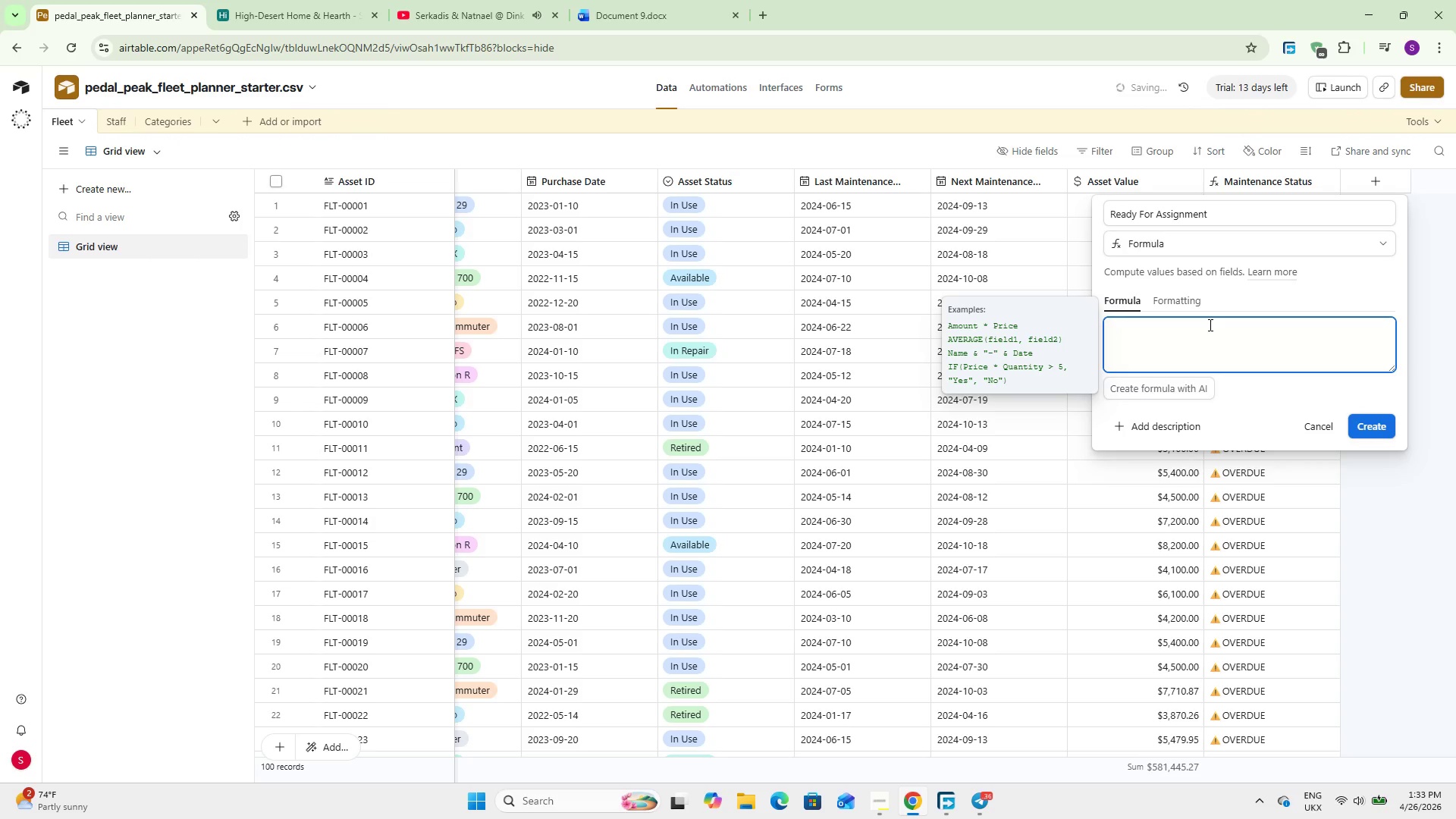 
type(IF(AND)
 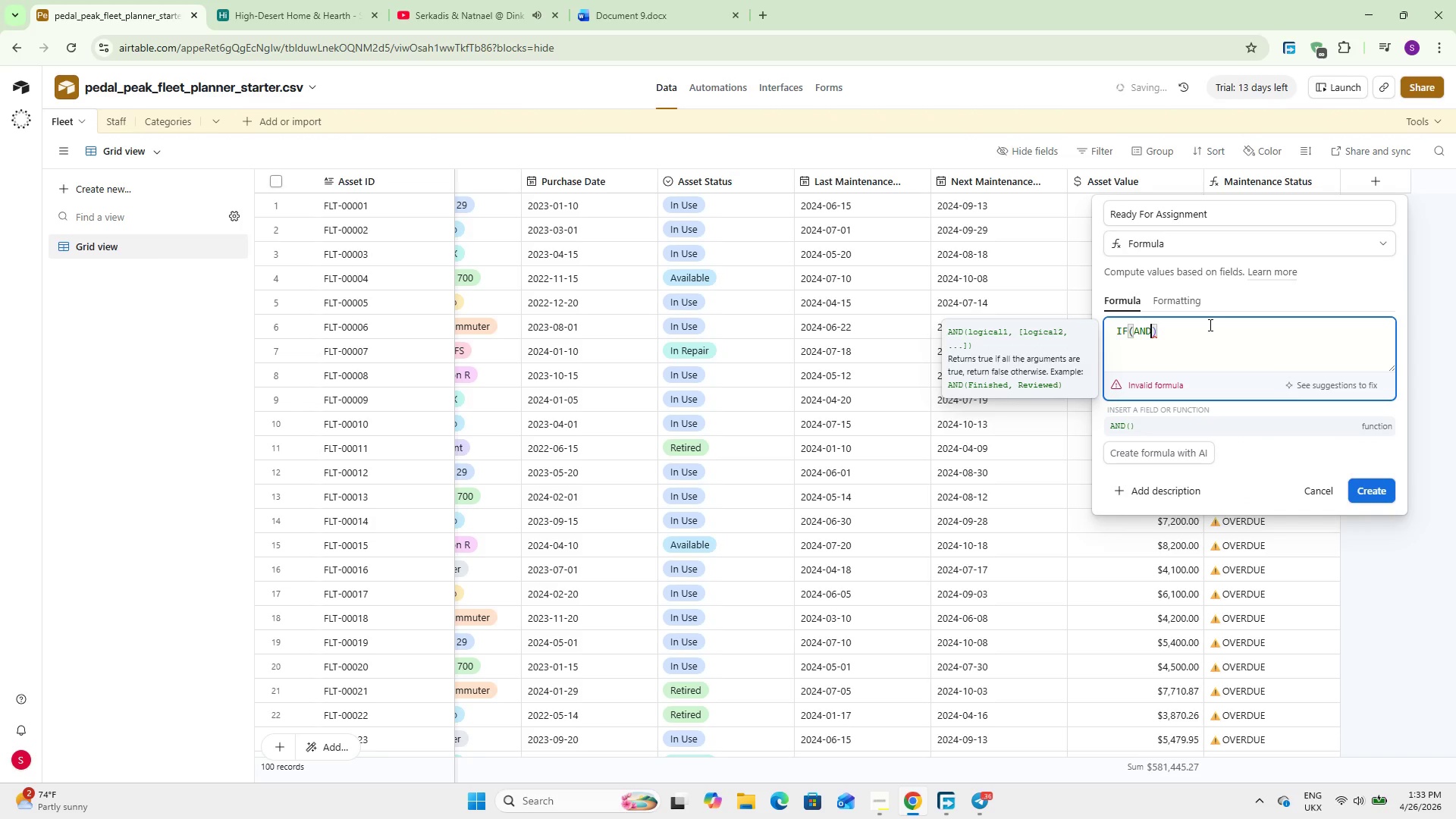 
key(Shift+9)
 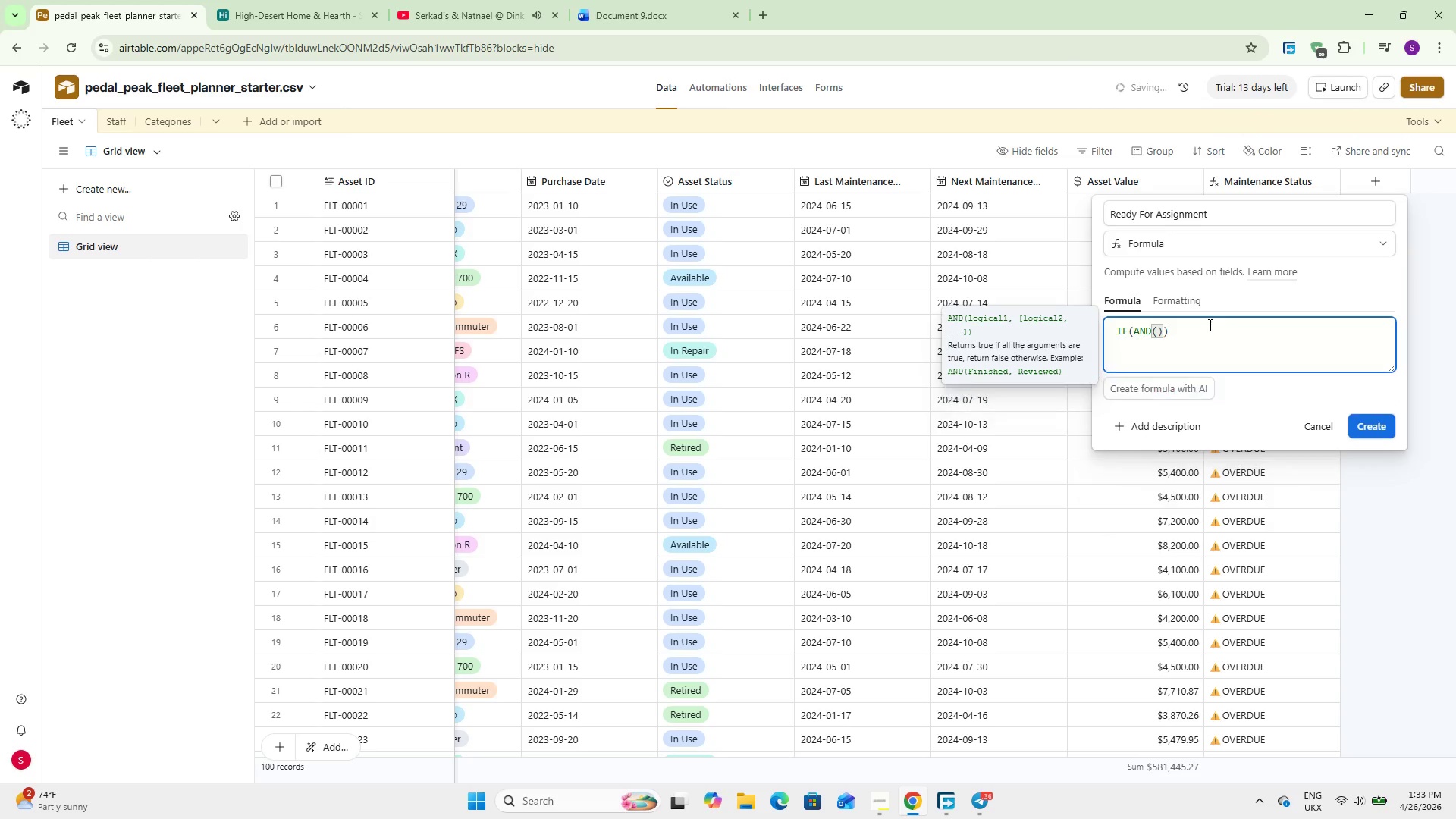 
key(Enter)
 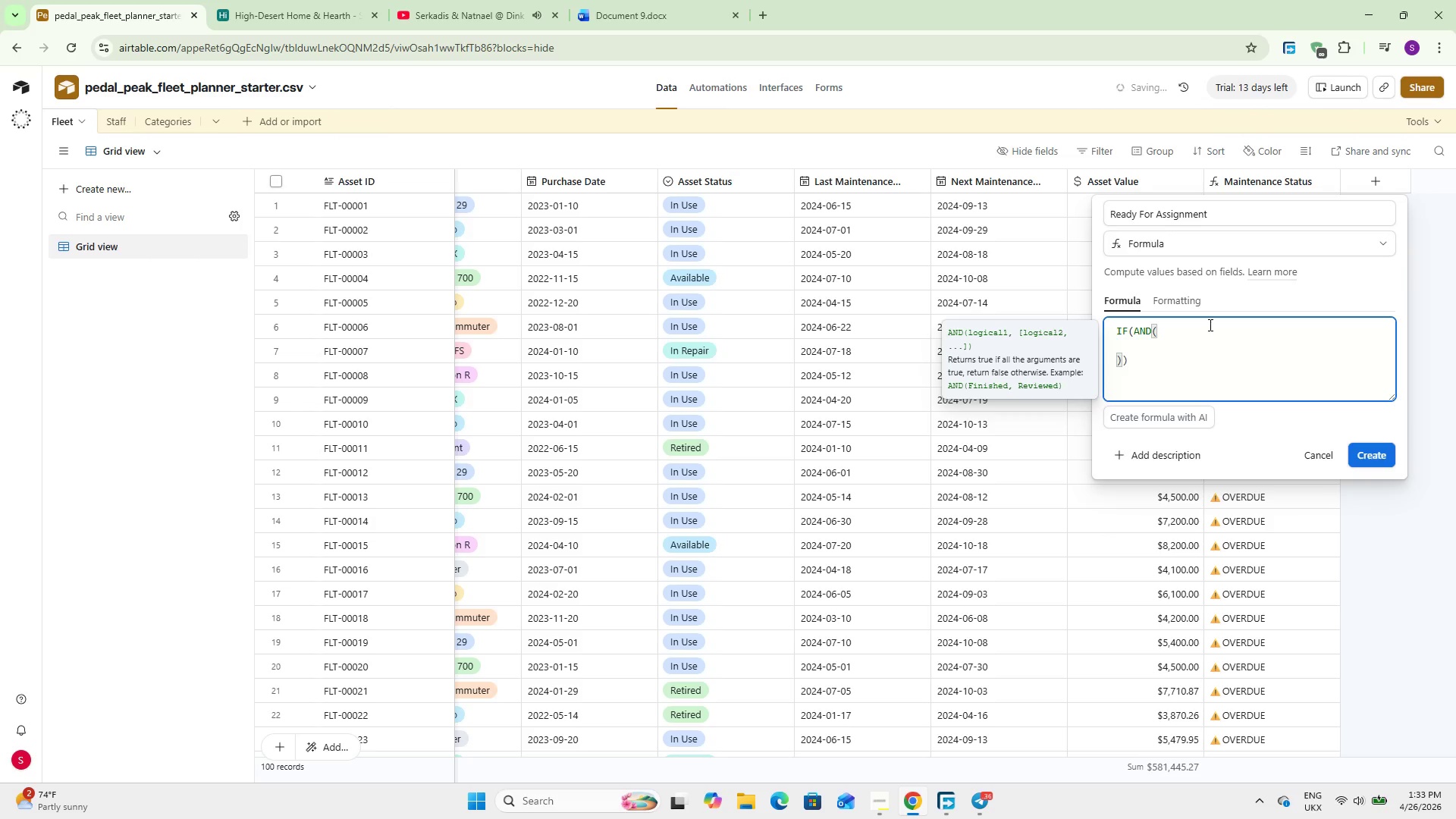 
type(Asse)
 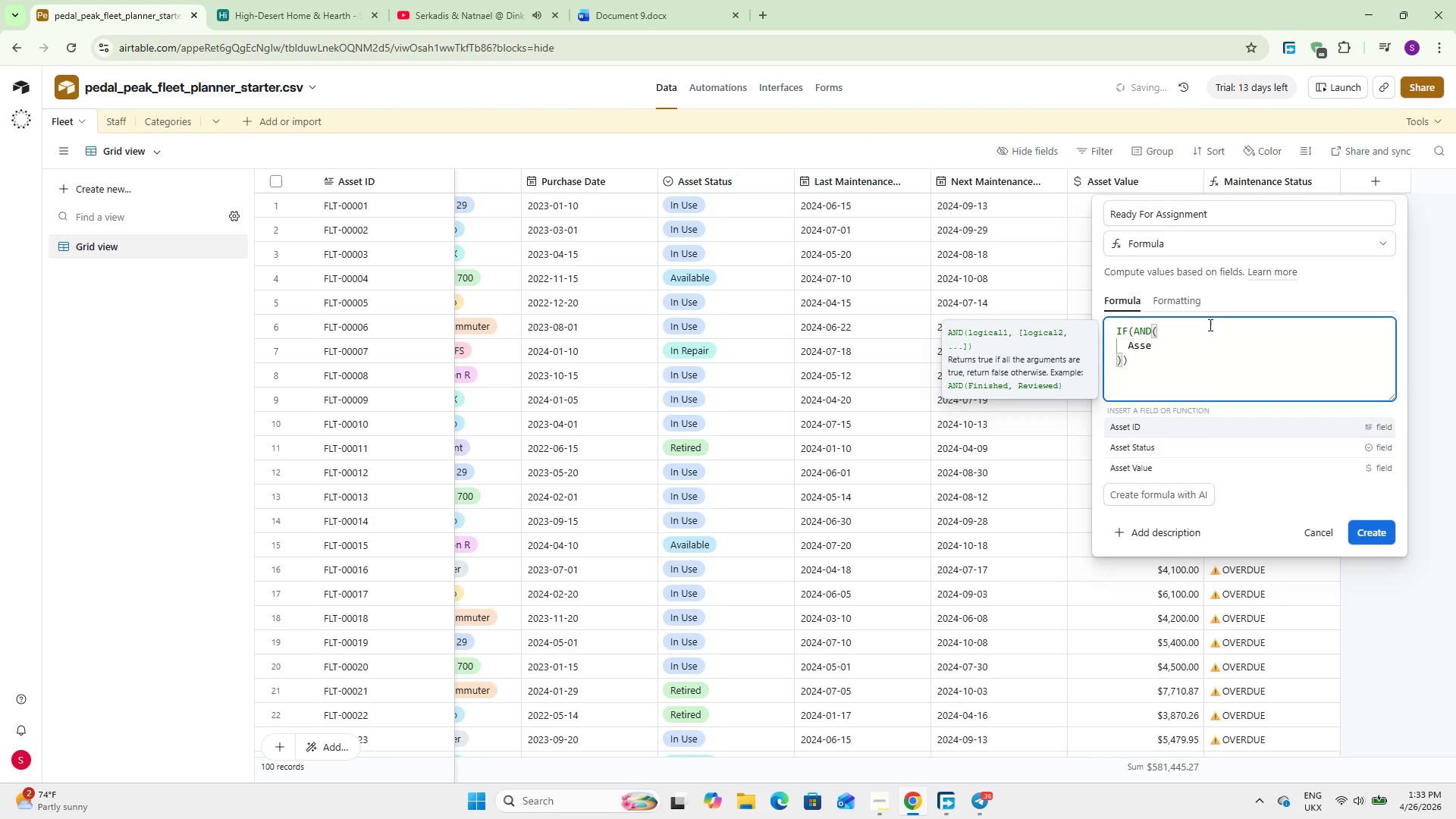 
key(ArrowDown)
 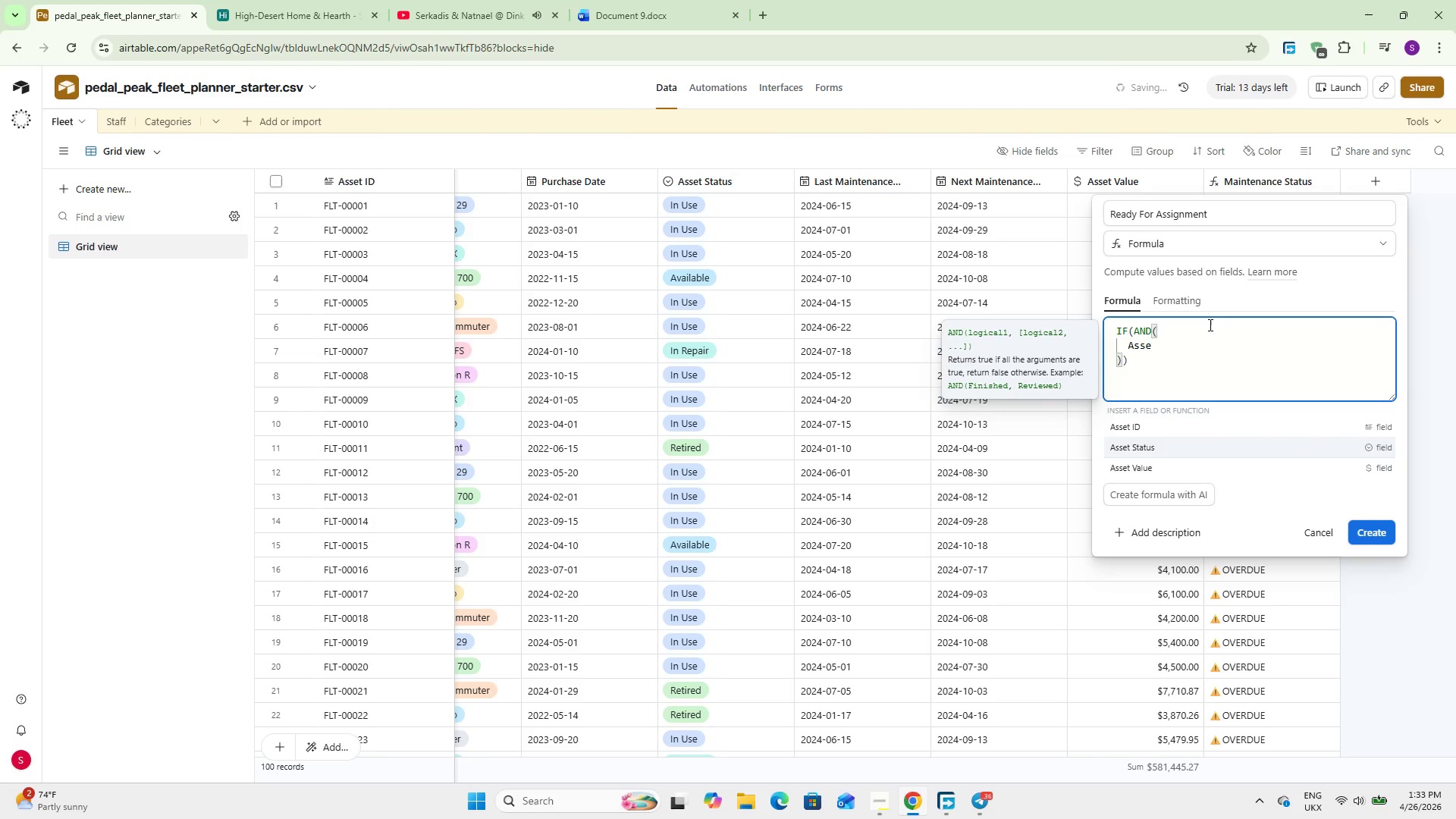 
key(Enter)
 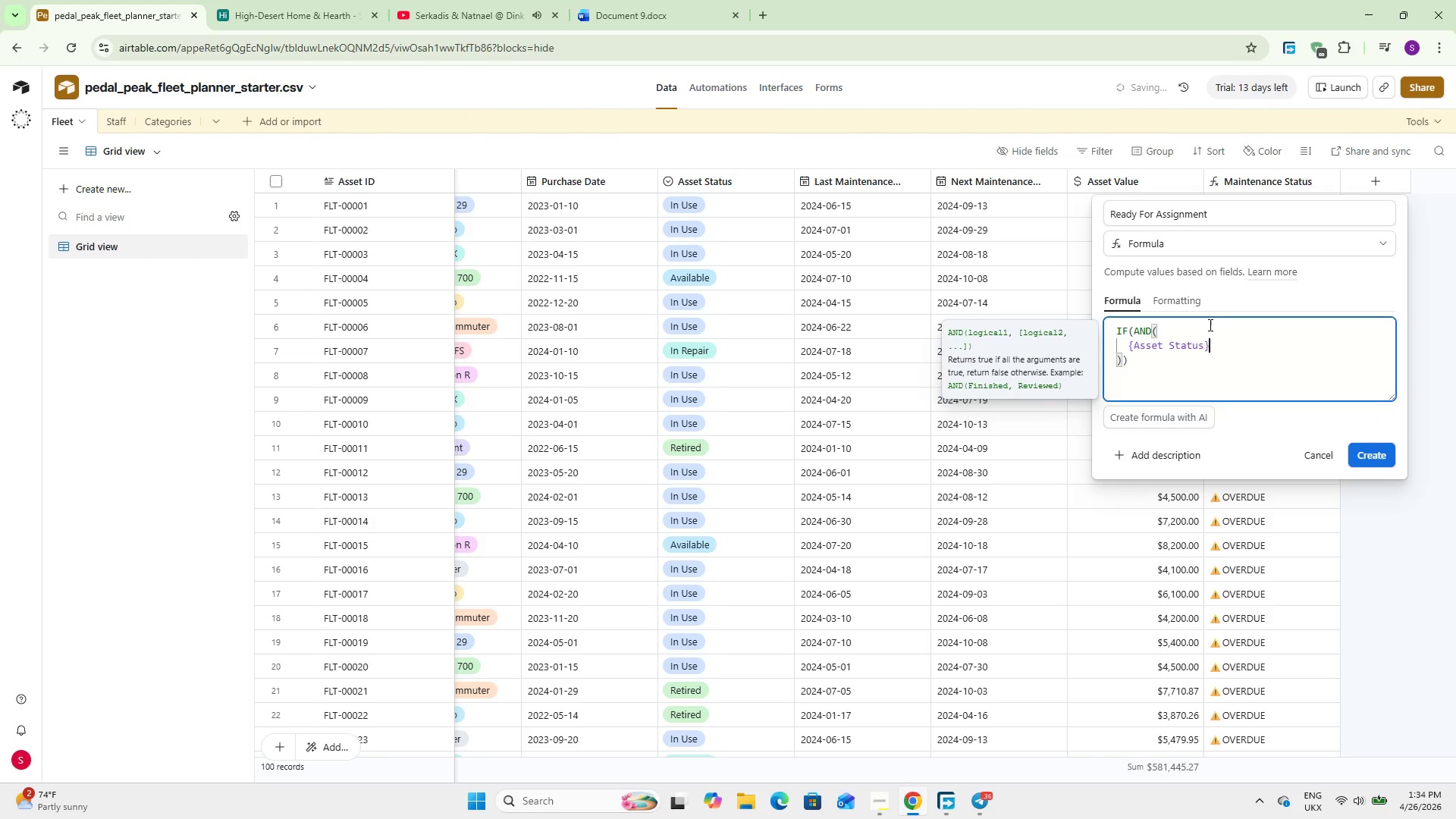 
type( = @Available)
 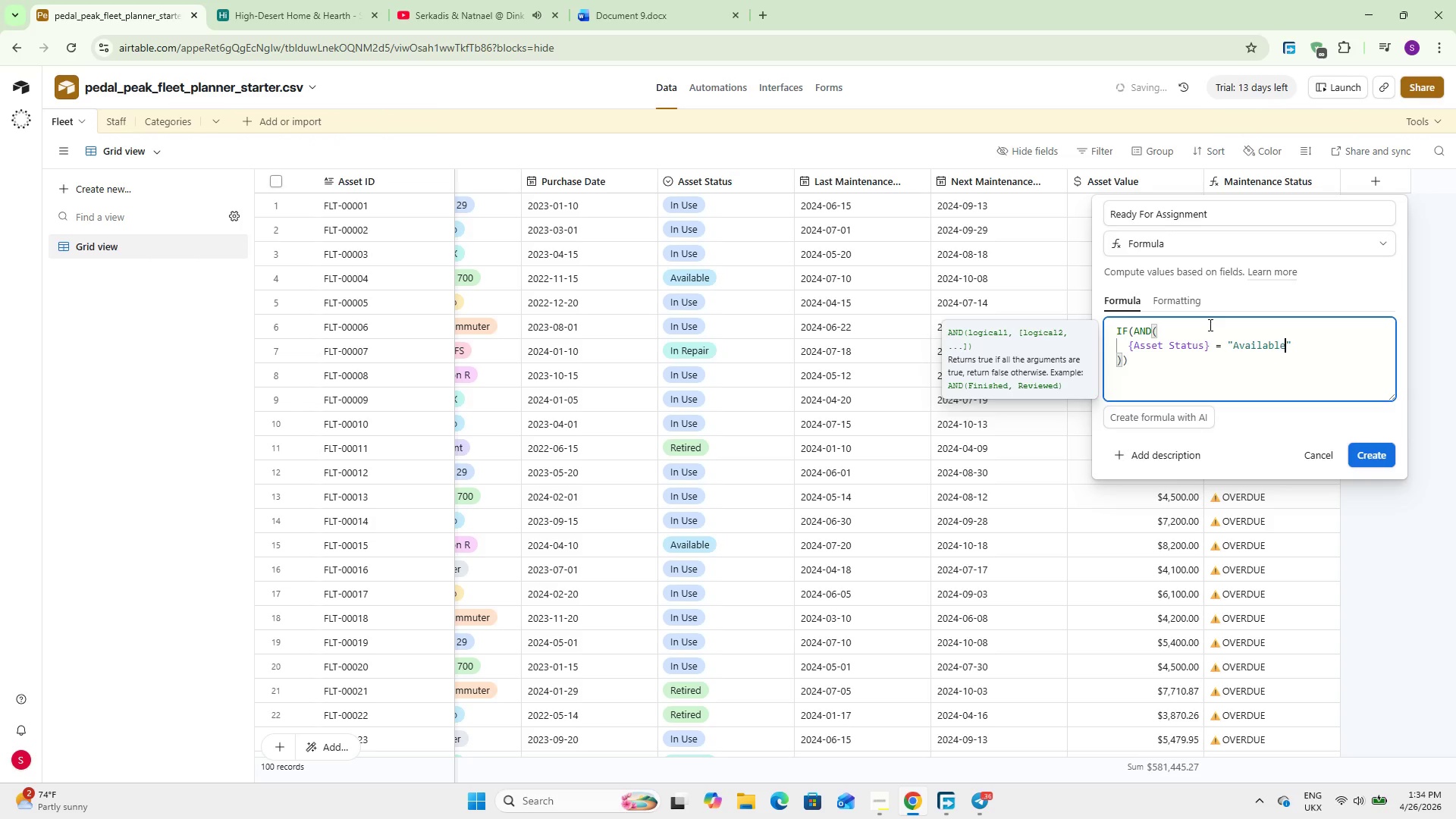 
key(ArrowRight)
 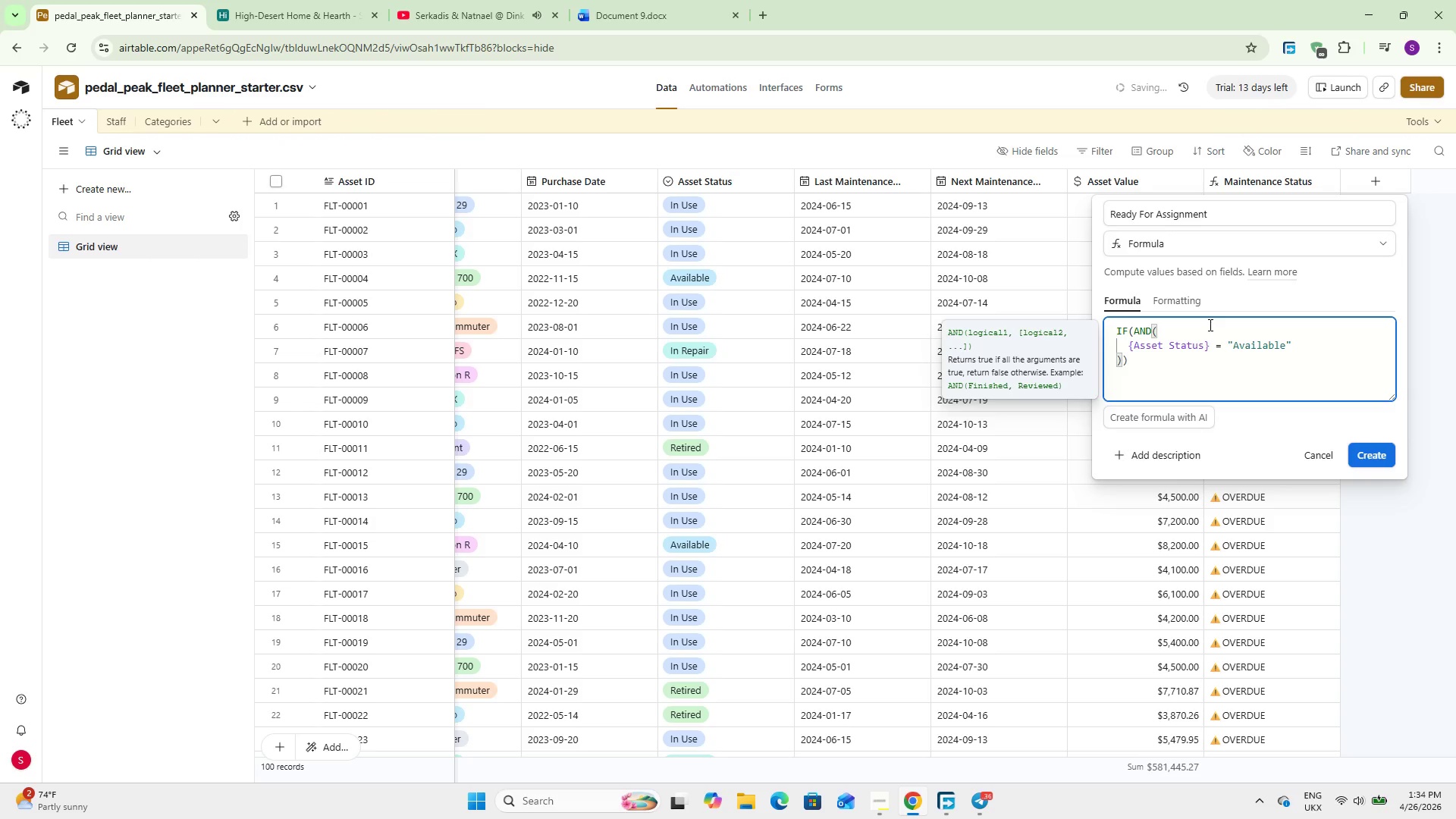 
key(Comma)
 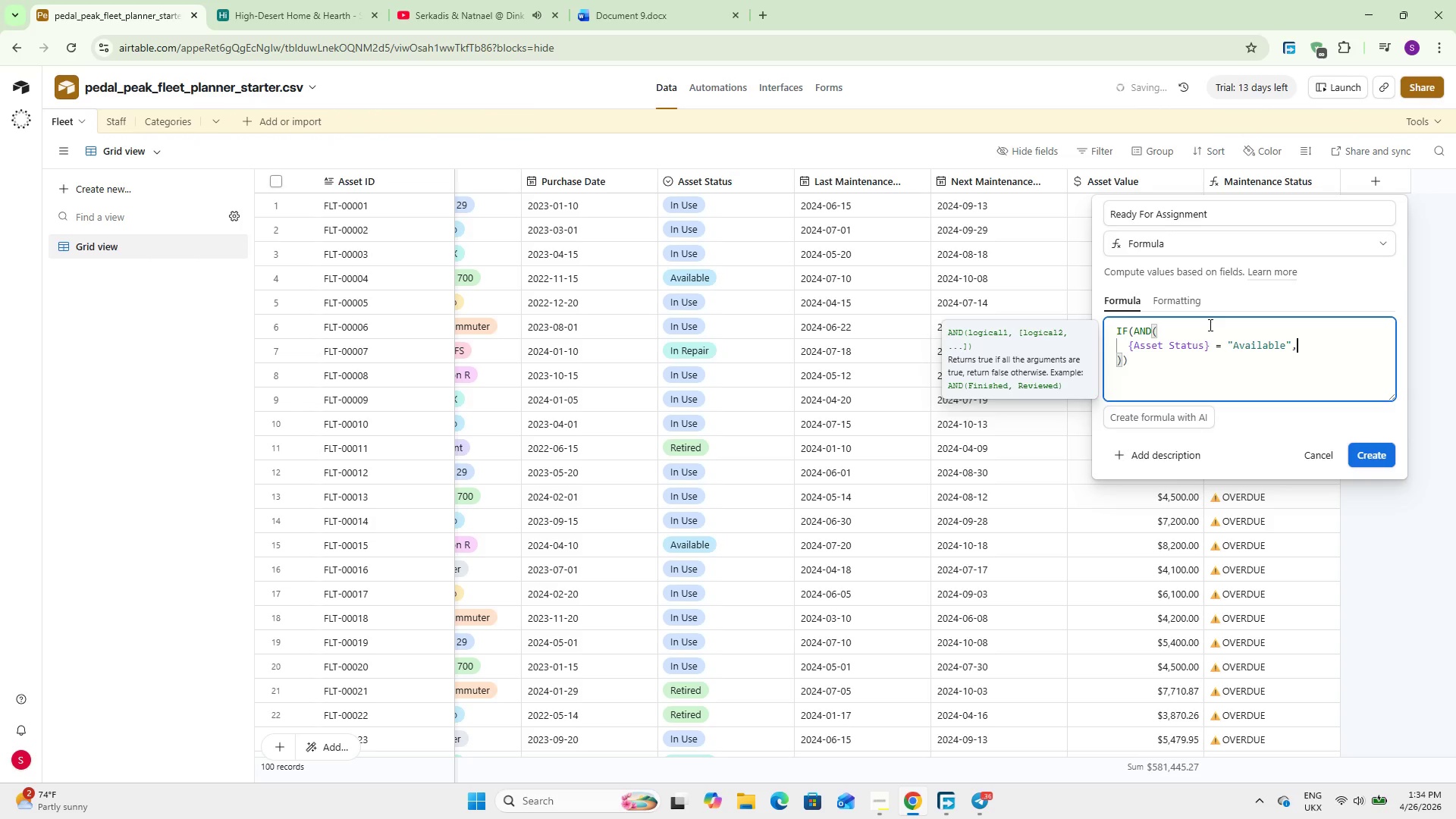 
key(Space)
 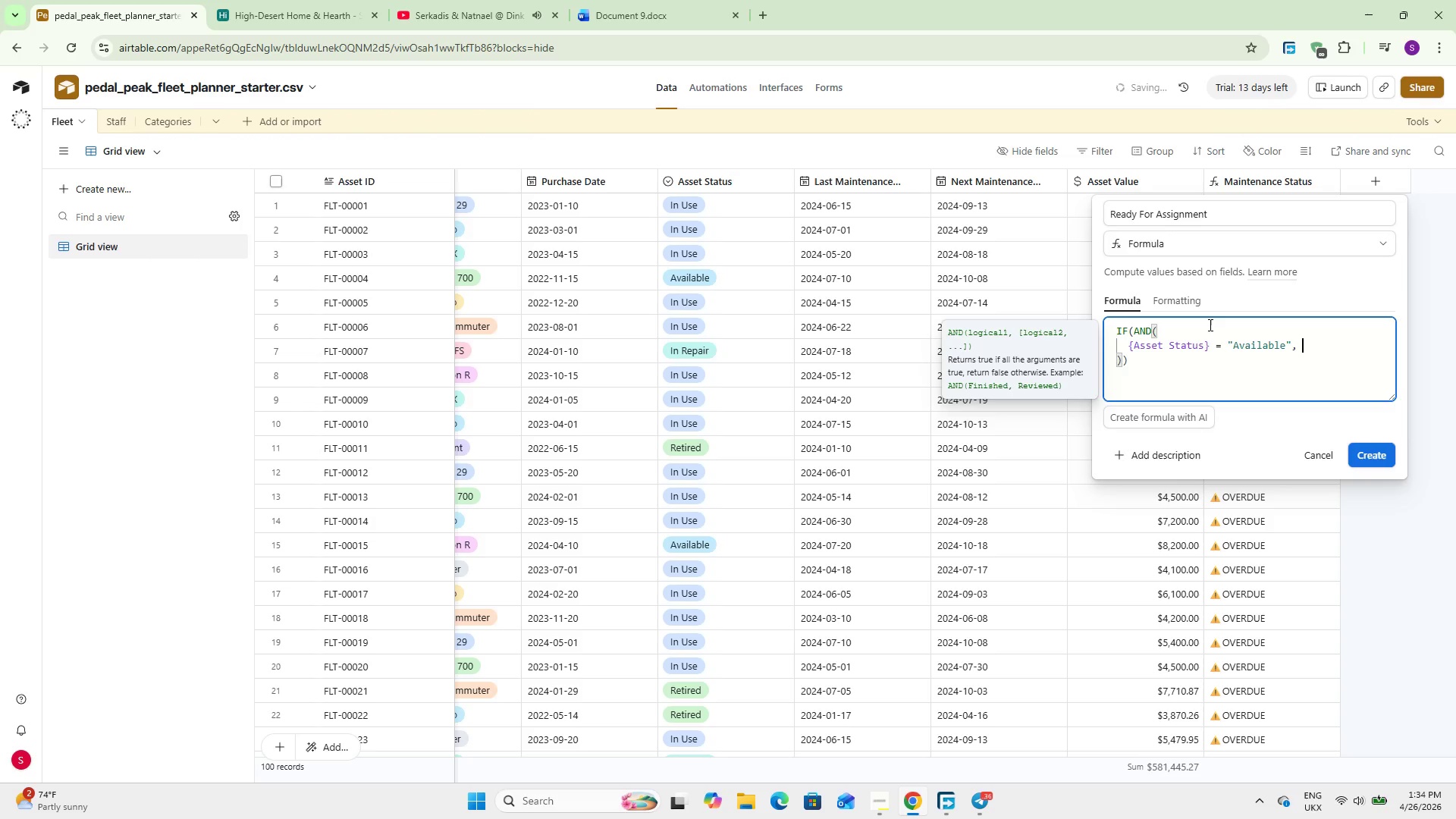 
key(Enter)
 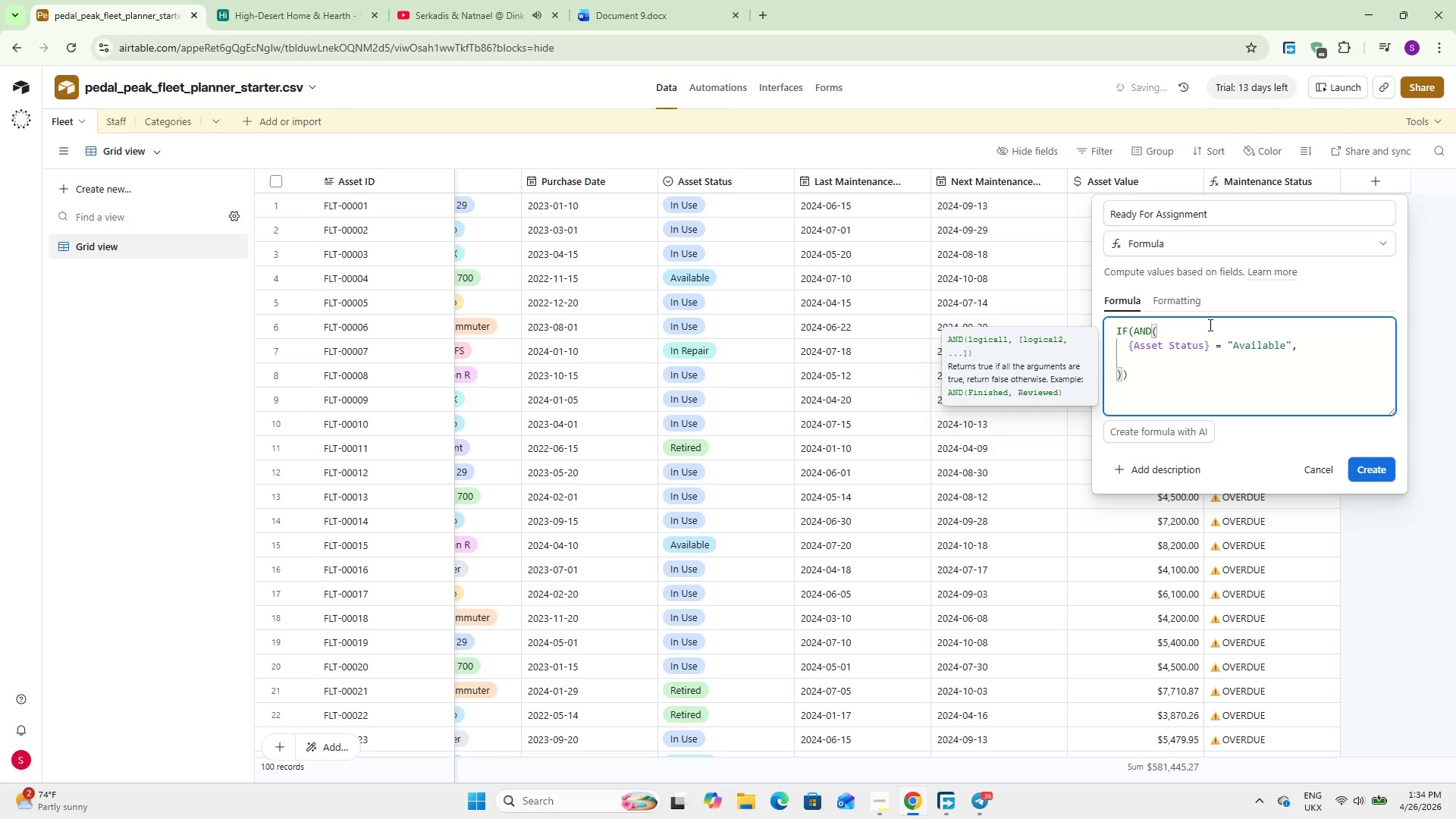 
type({Maint Over)
key(Backspace)
key(Backspace)
key(Backspace)
 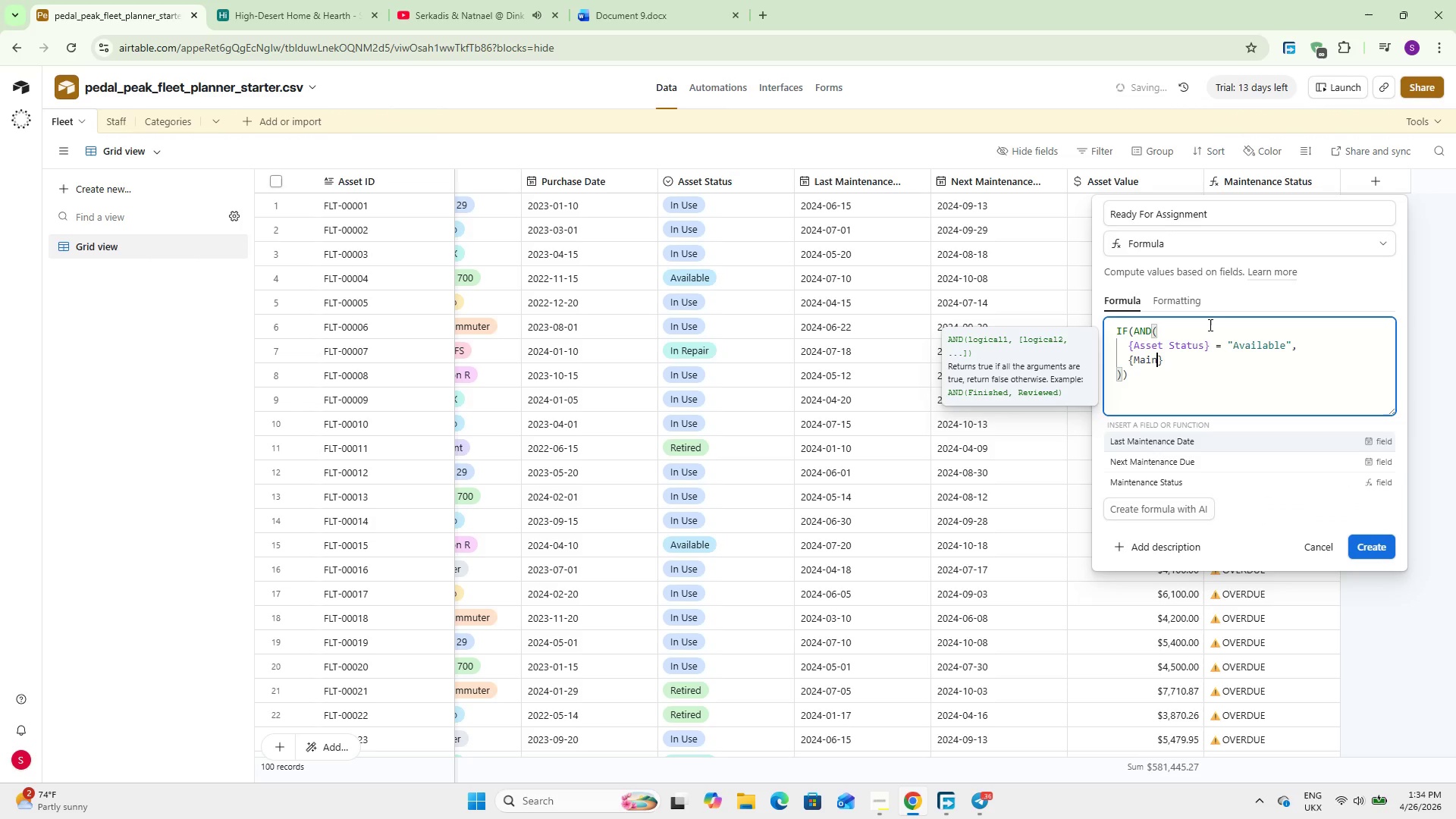 
wait(13.14)
 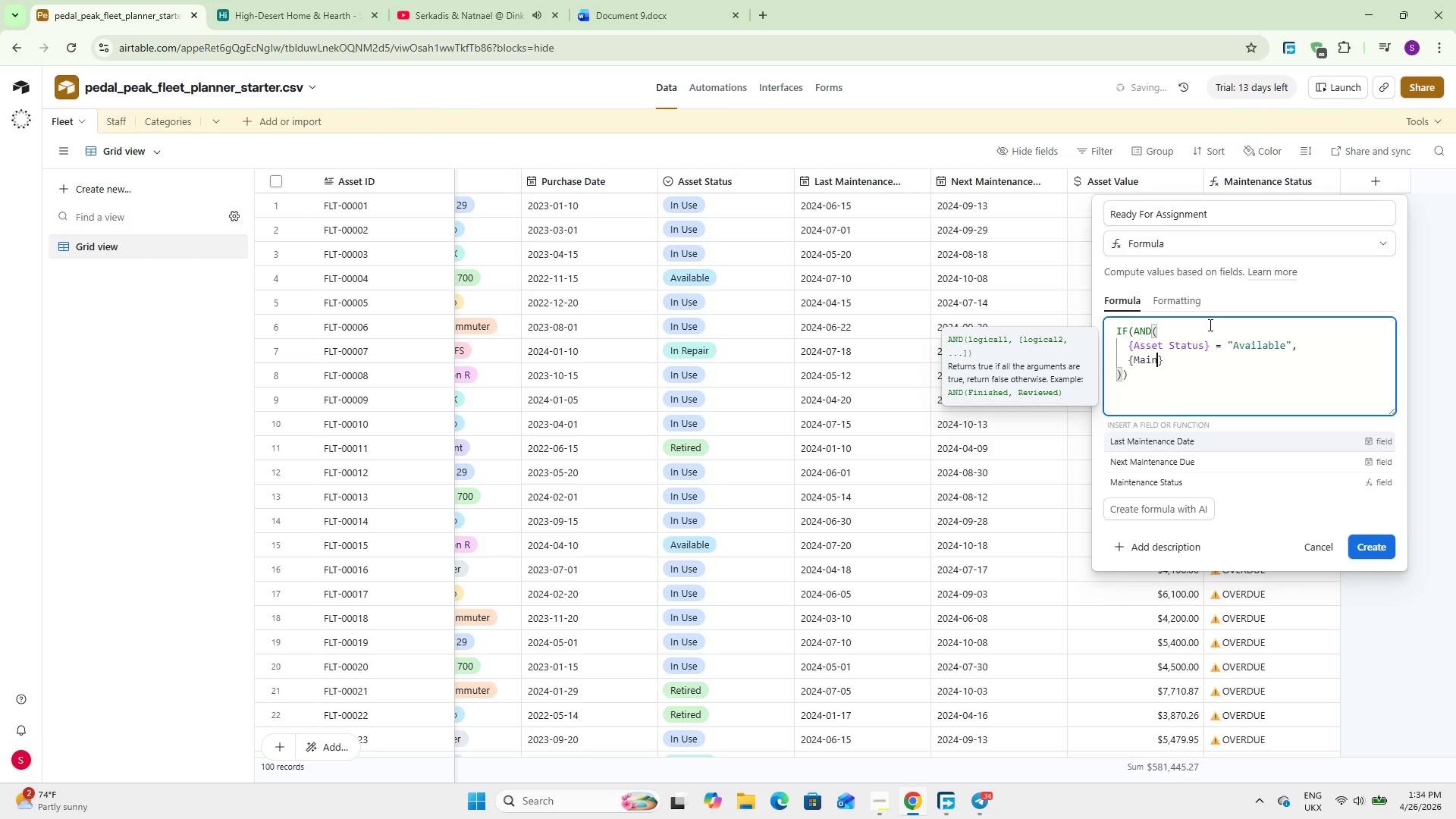 
left_click_drag(start_coordinate=[1148, 390], to_coordinate=[1084, 325])
 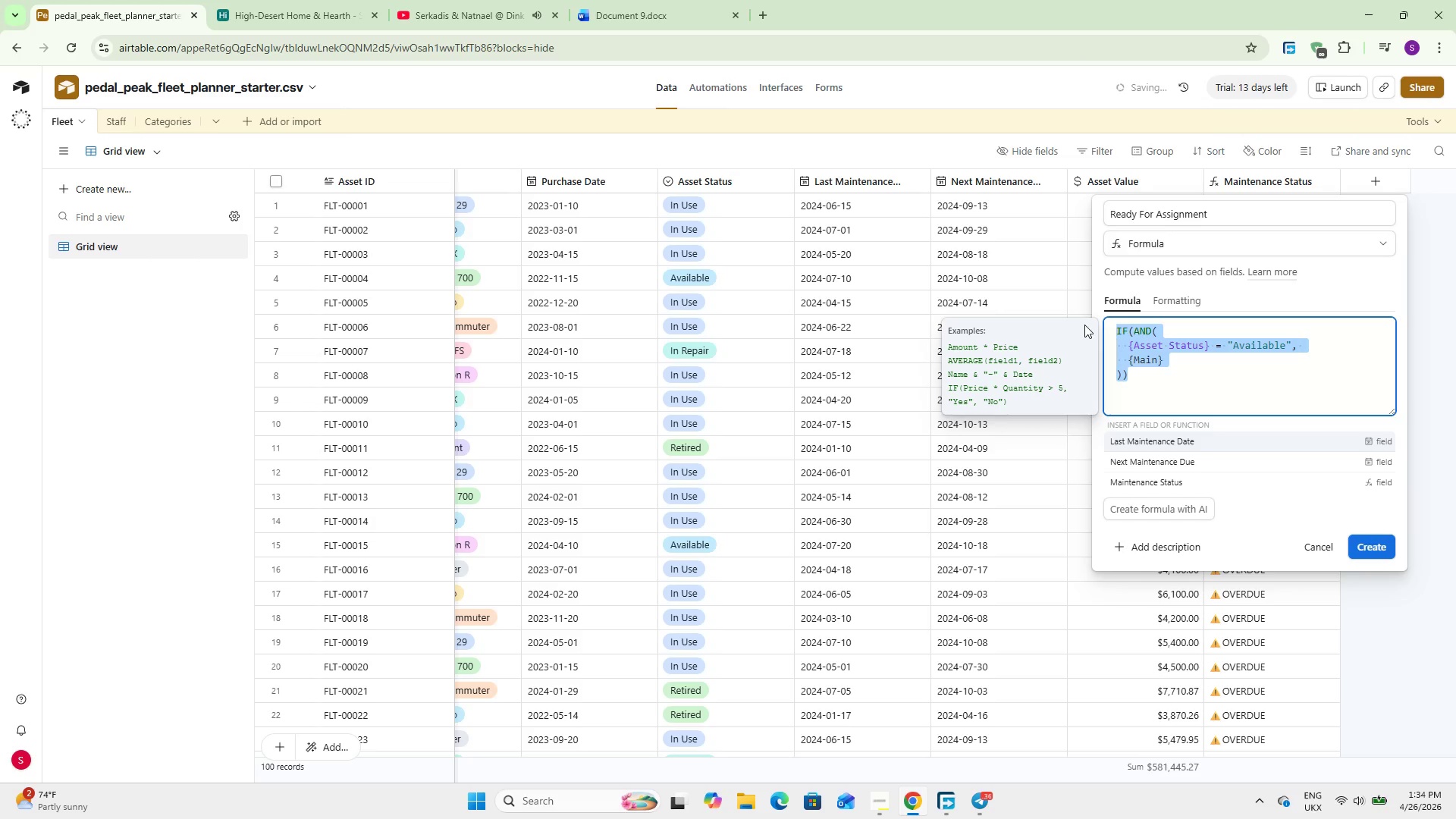 
key(Backspace)
 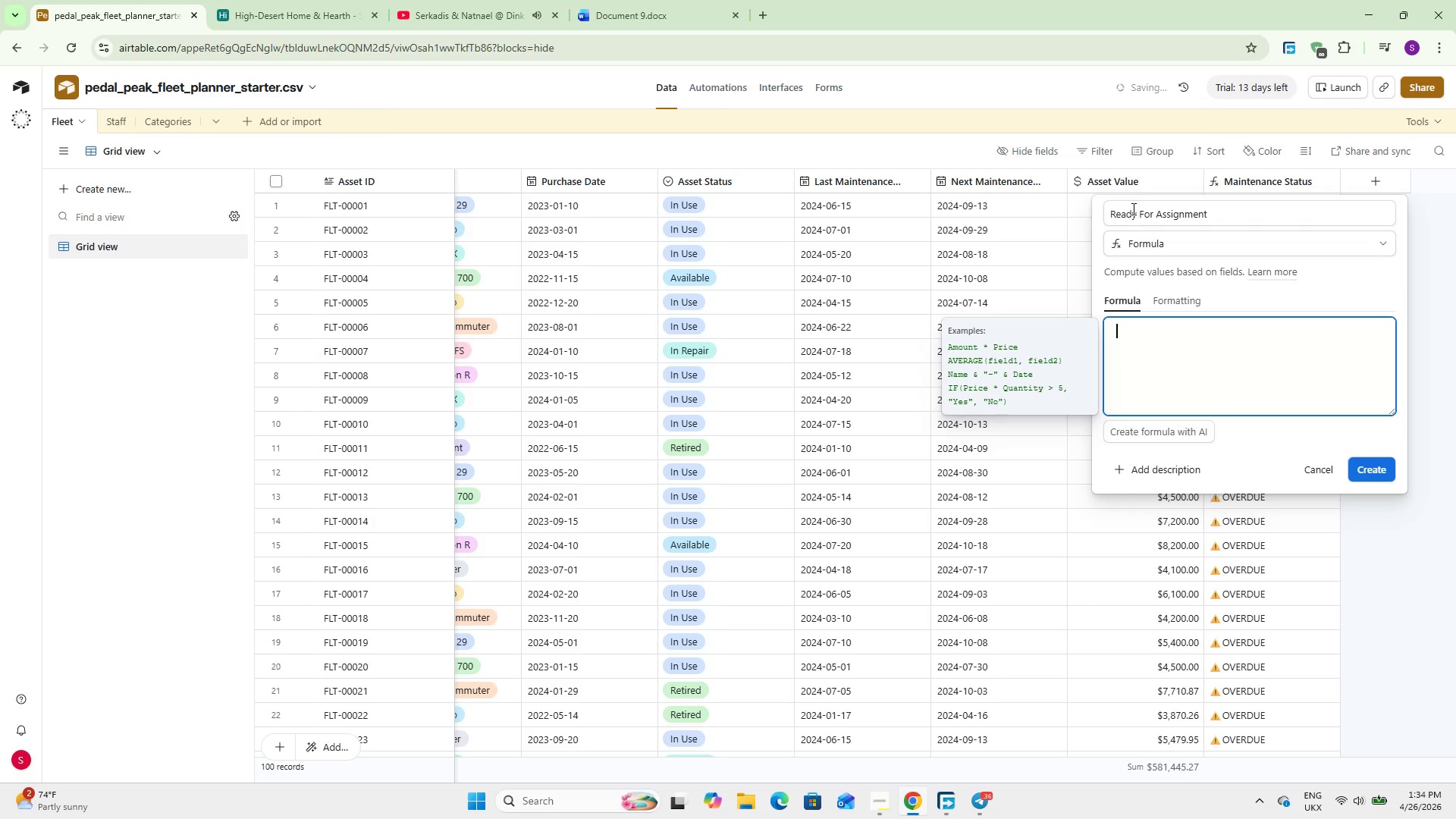 
double_click([1132, 209])
 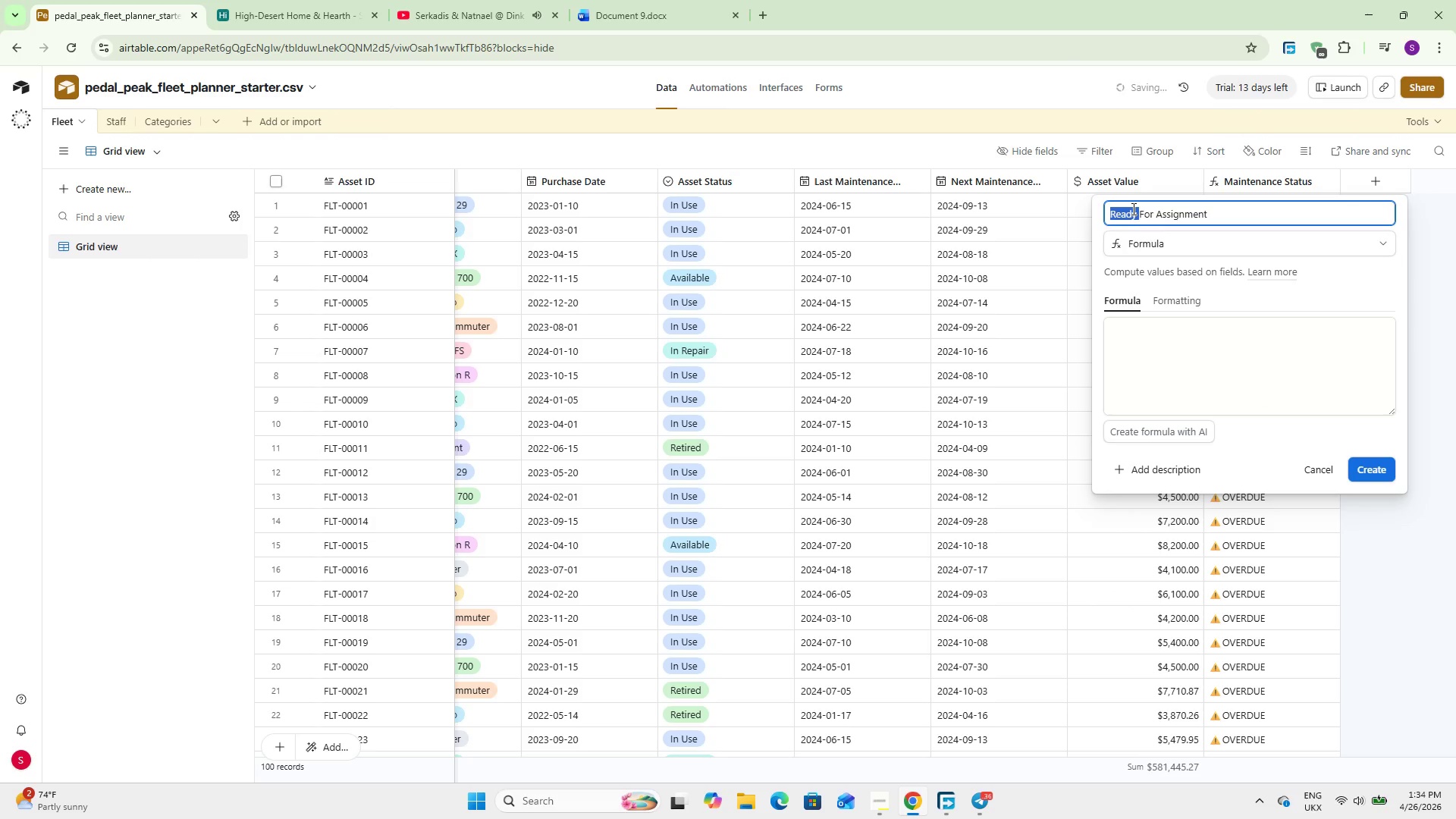 
triple_click([1132, 209])
 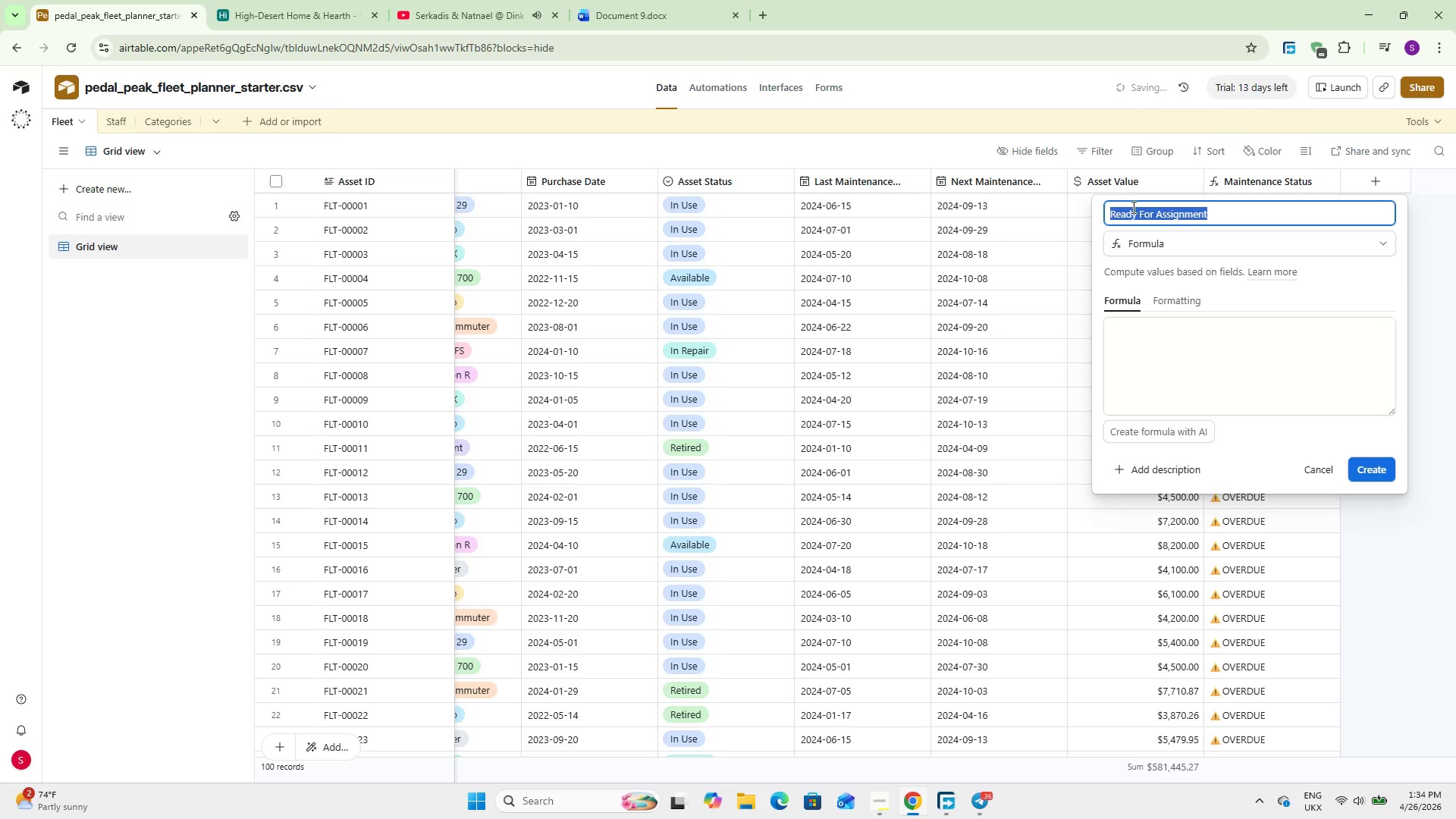 
wait(12.81)
 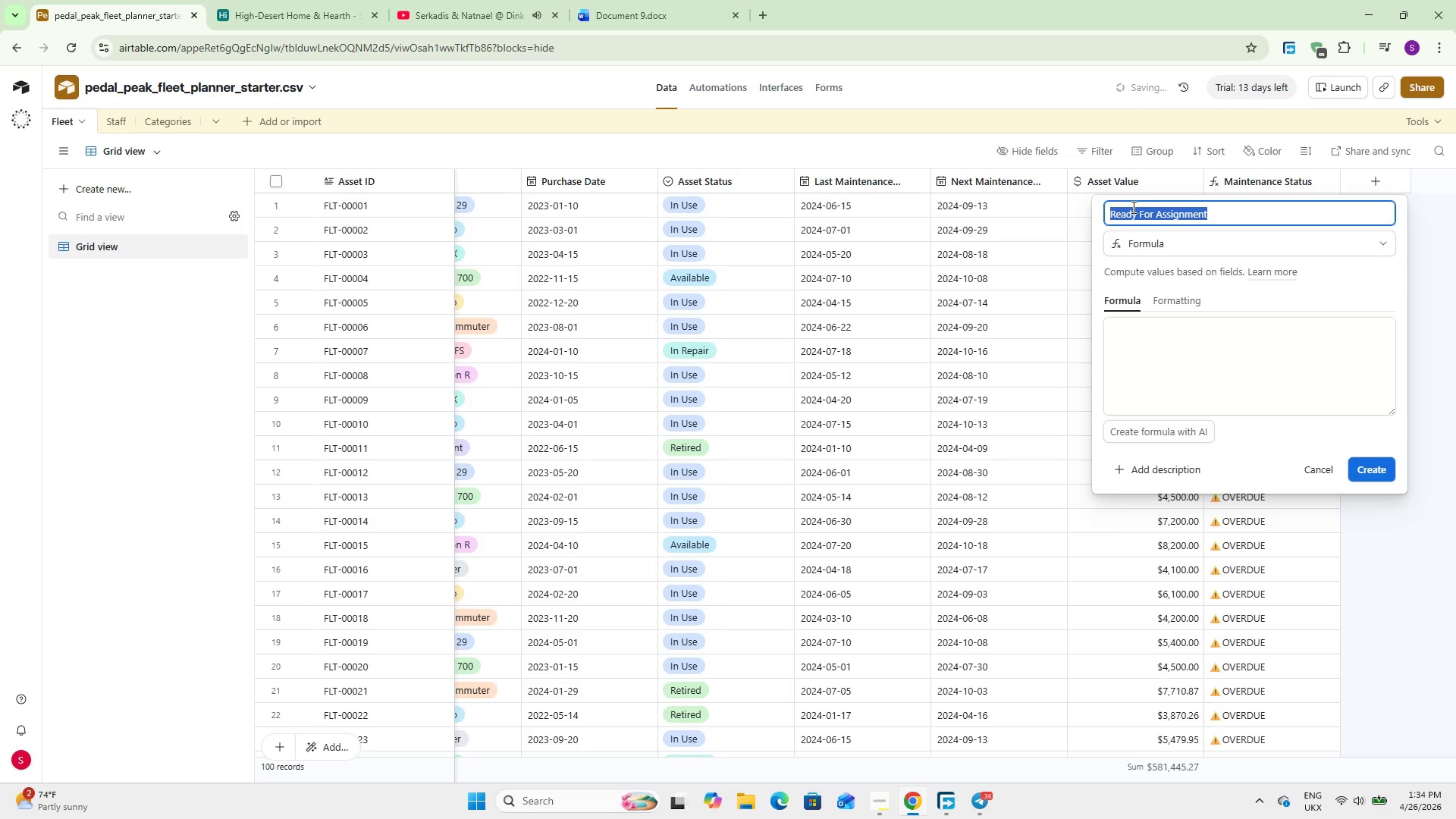 
left_click([856, 444])
 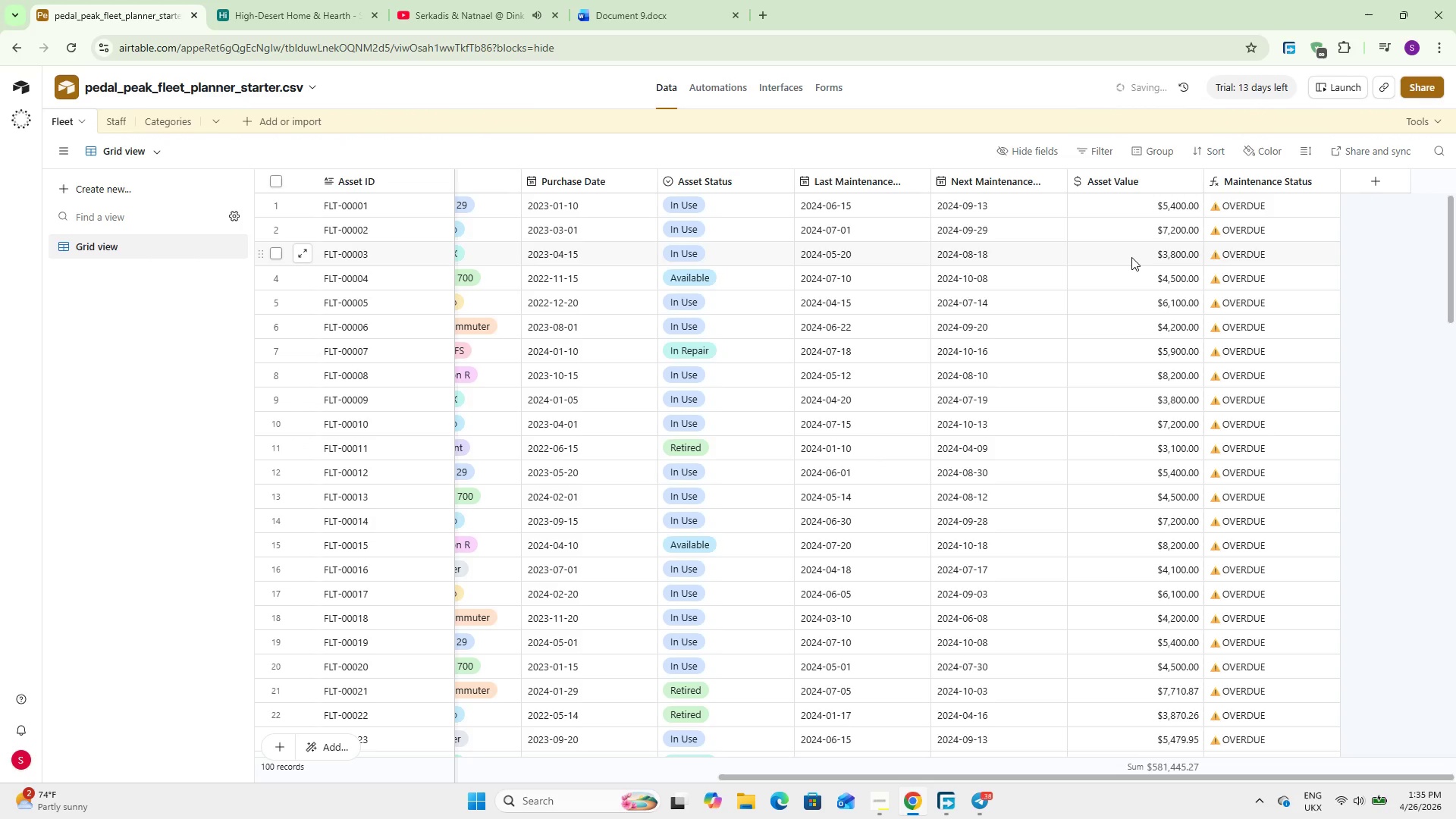 
wait(19.12)
 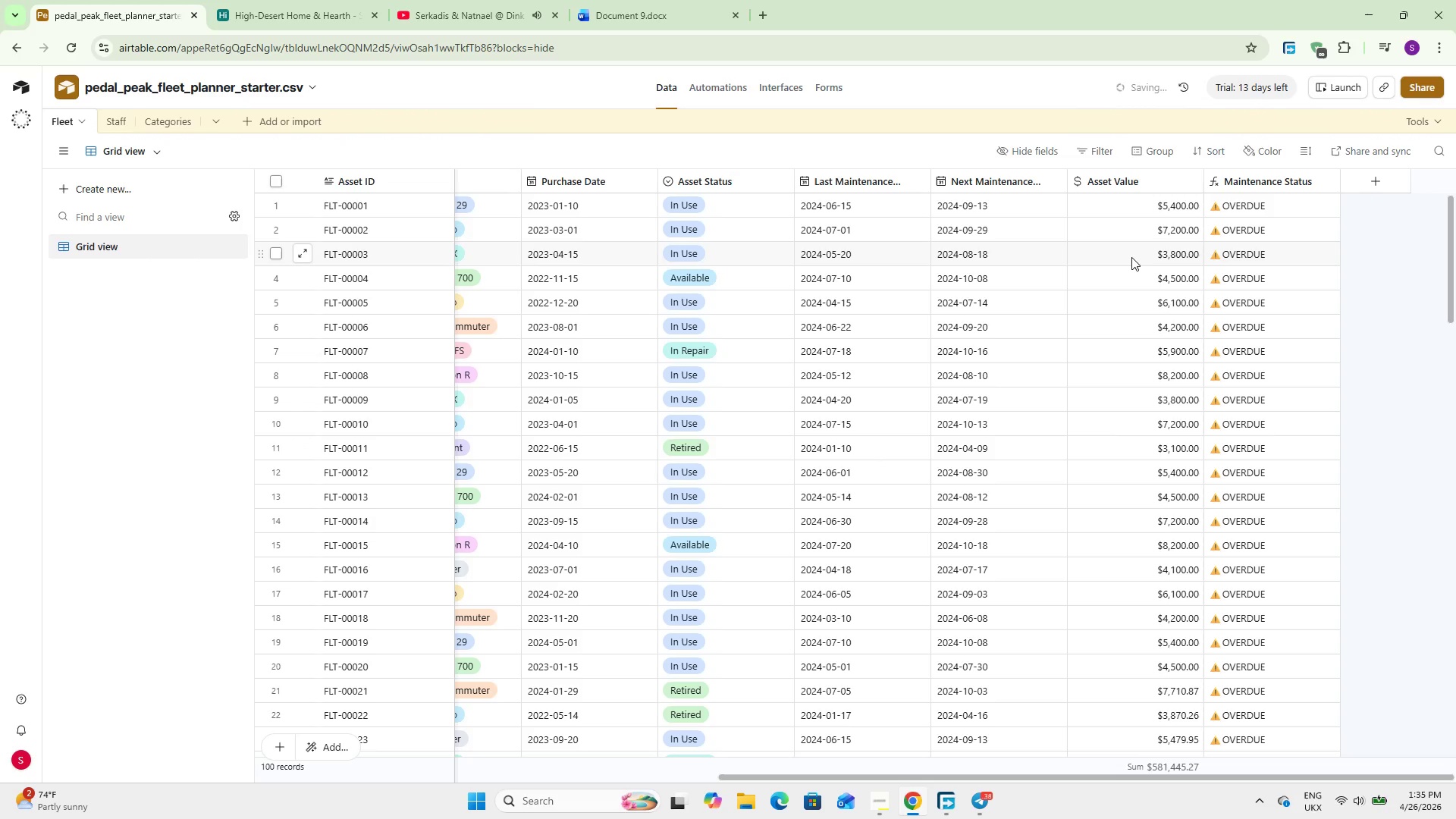 
left_click([1375, 178])
 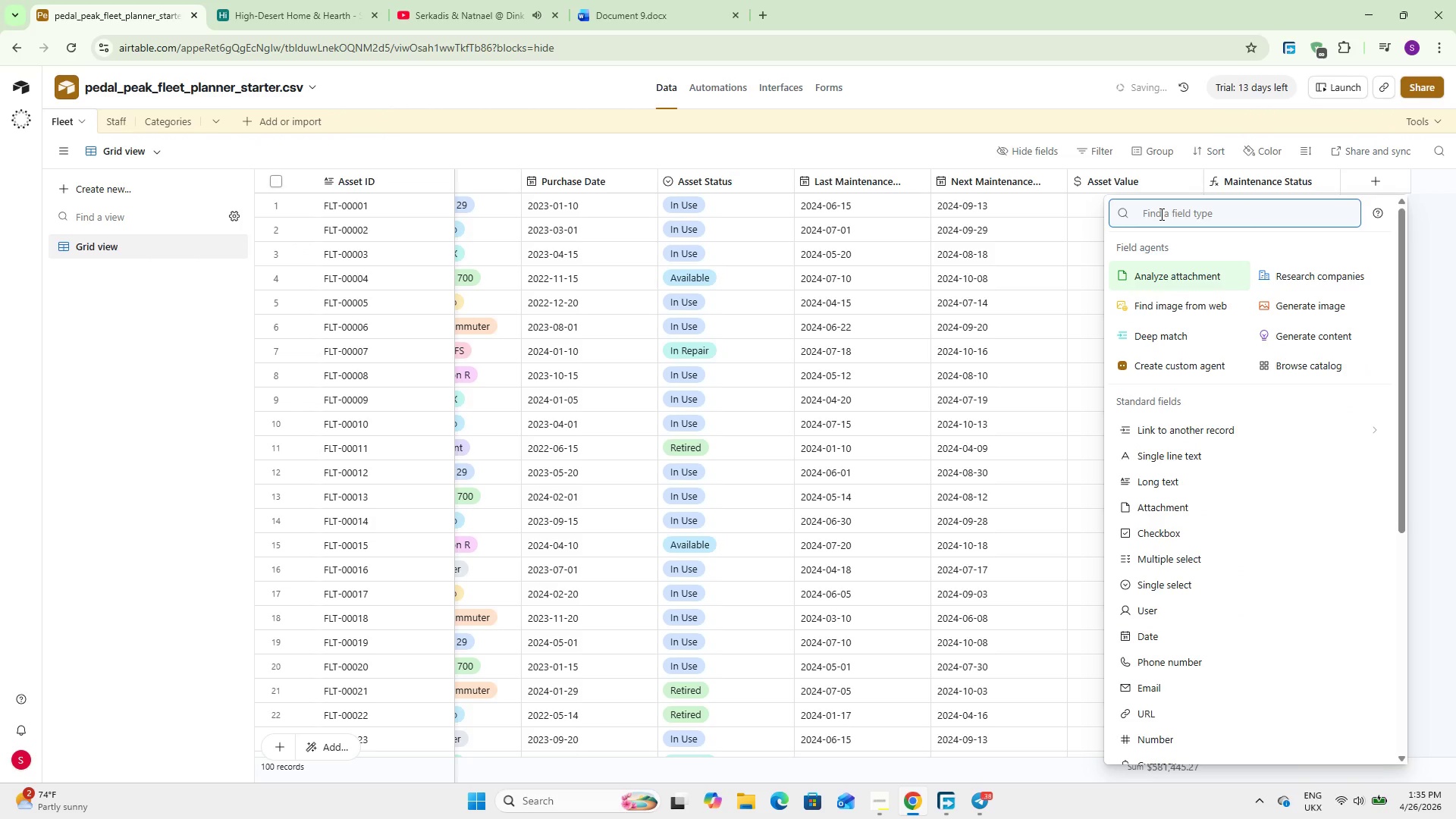 
type(for)
 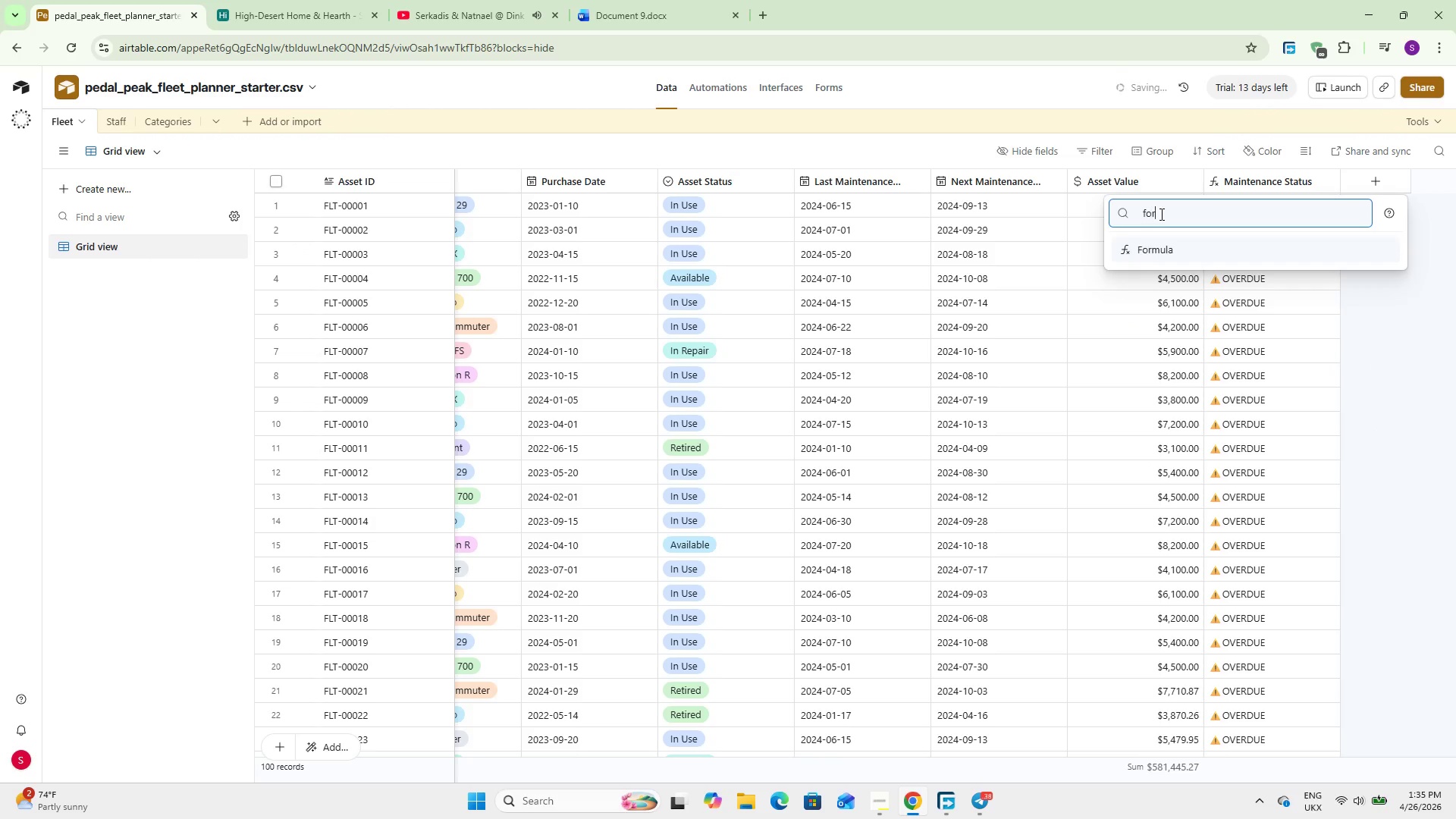 
key(Enter)
 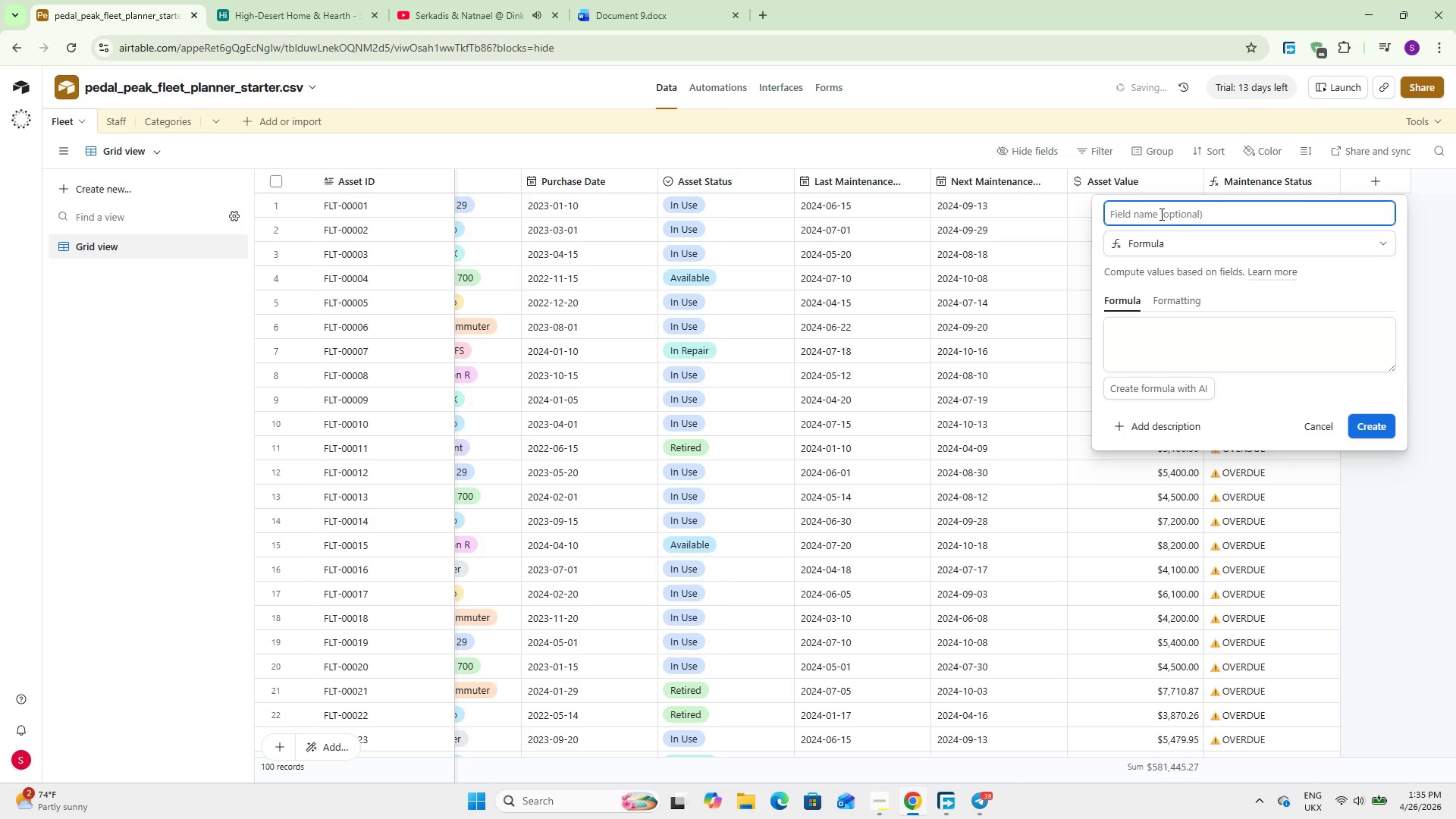 
type(Ready for Assignment)
 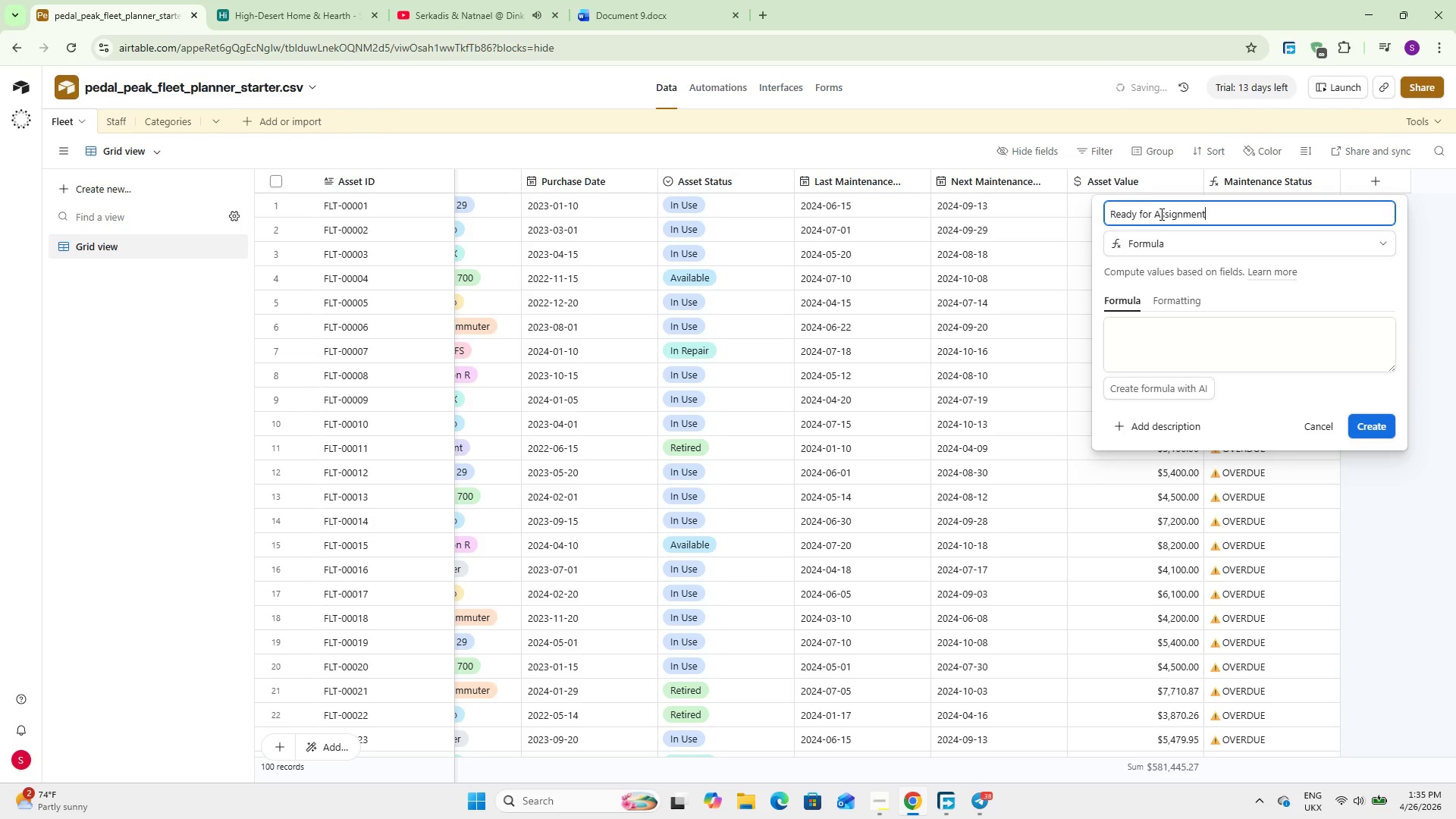 
left_click([1174, 348])
 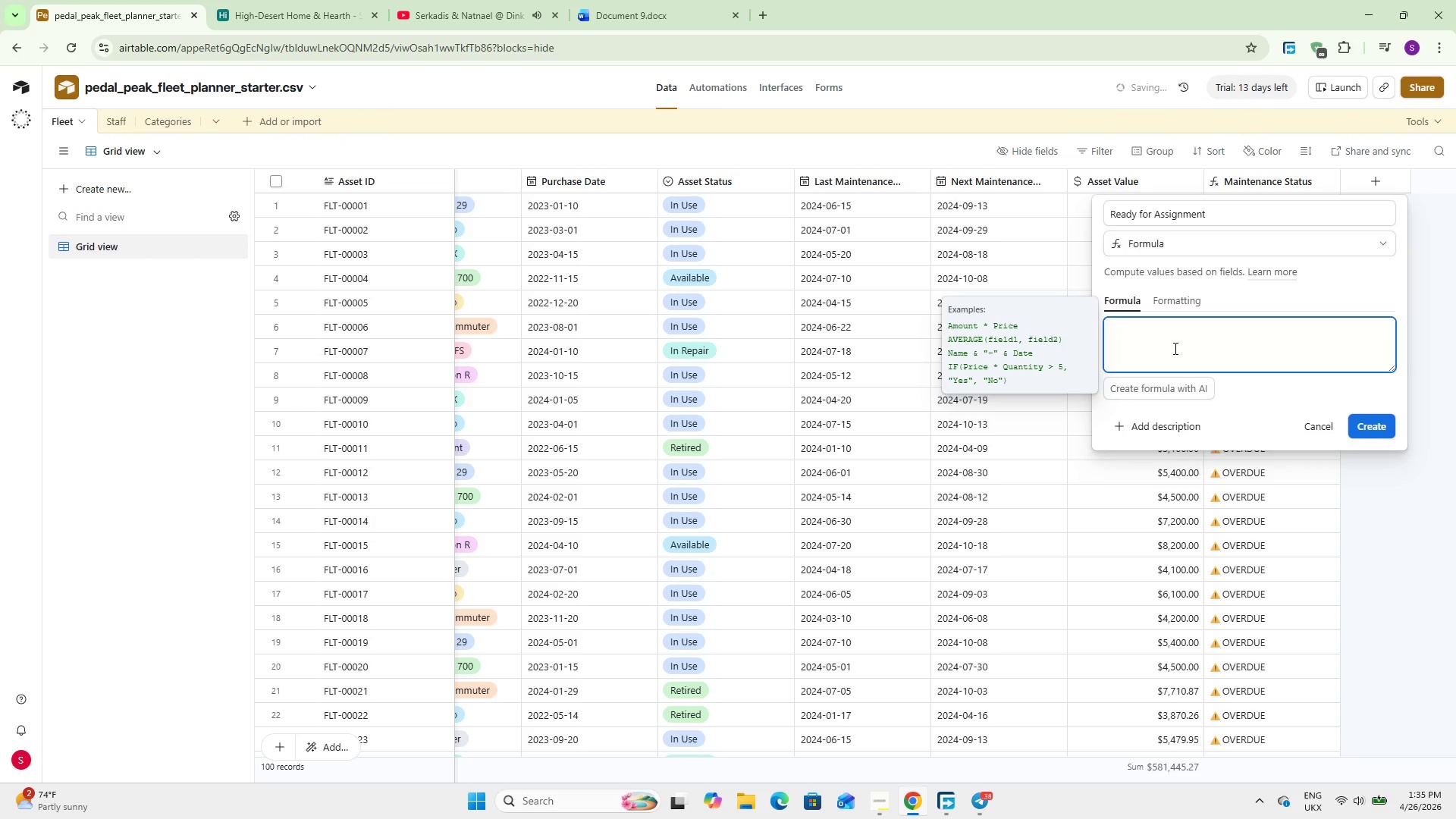 
type(IF(AND)
 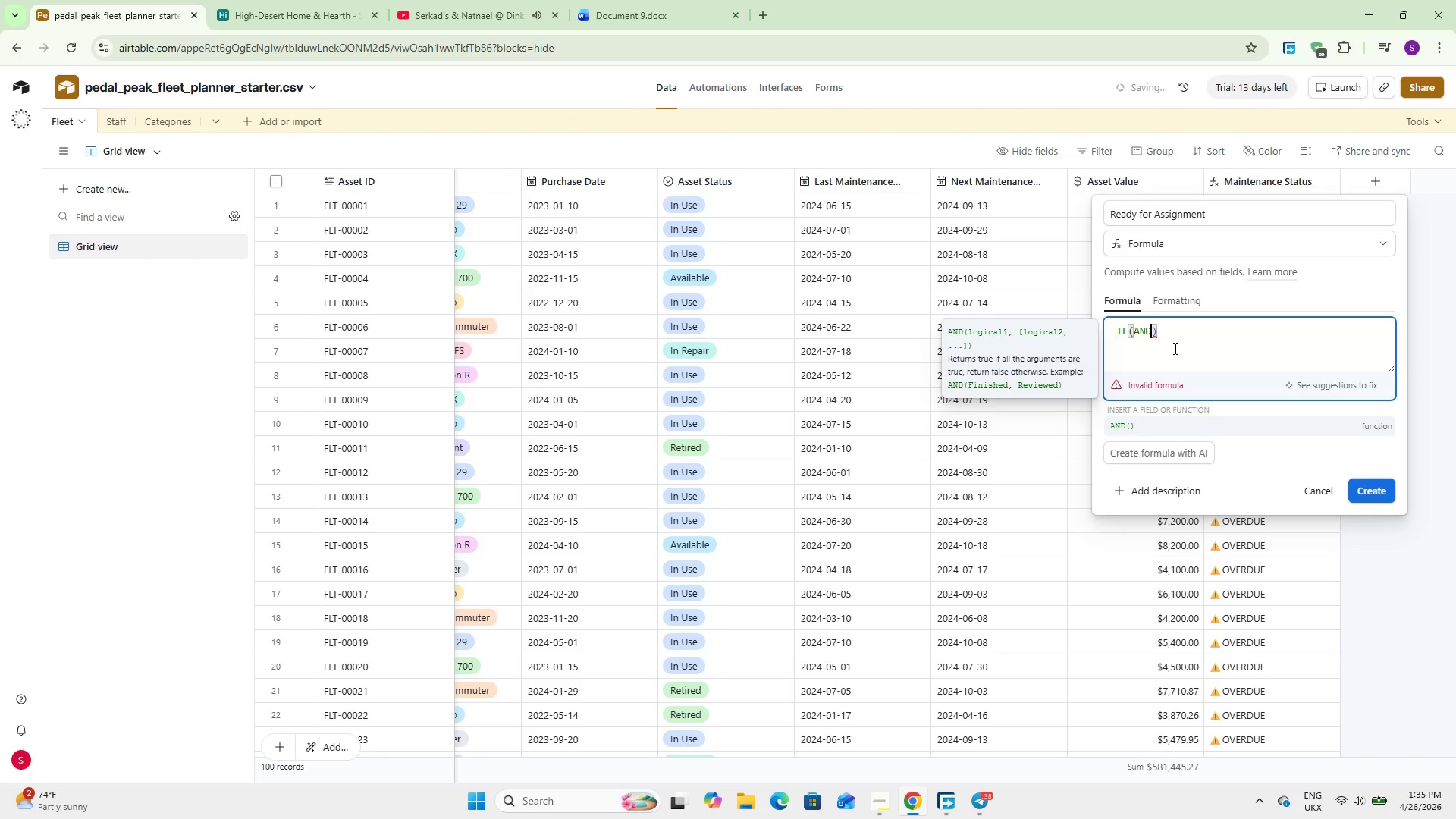 
type((ass)
 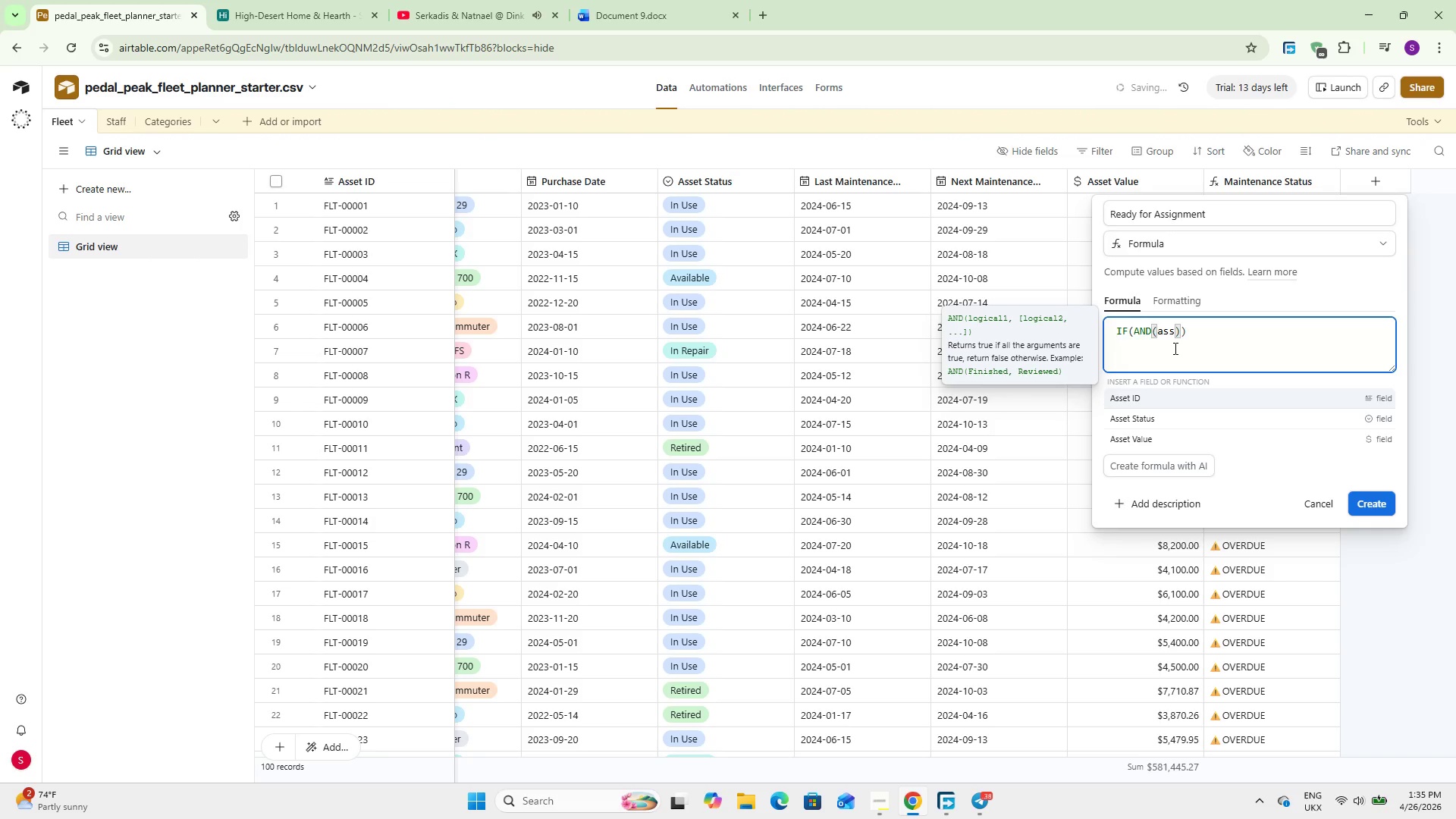 
key(ArrowDown)
 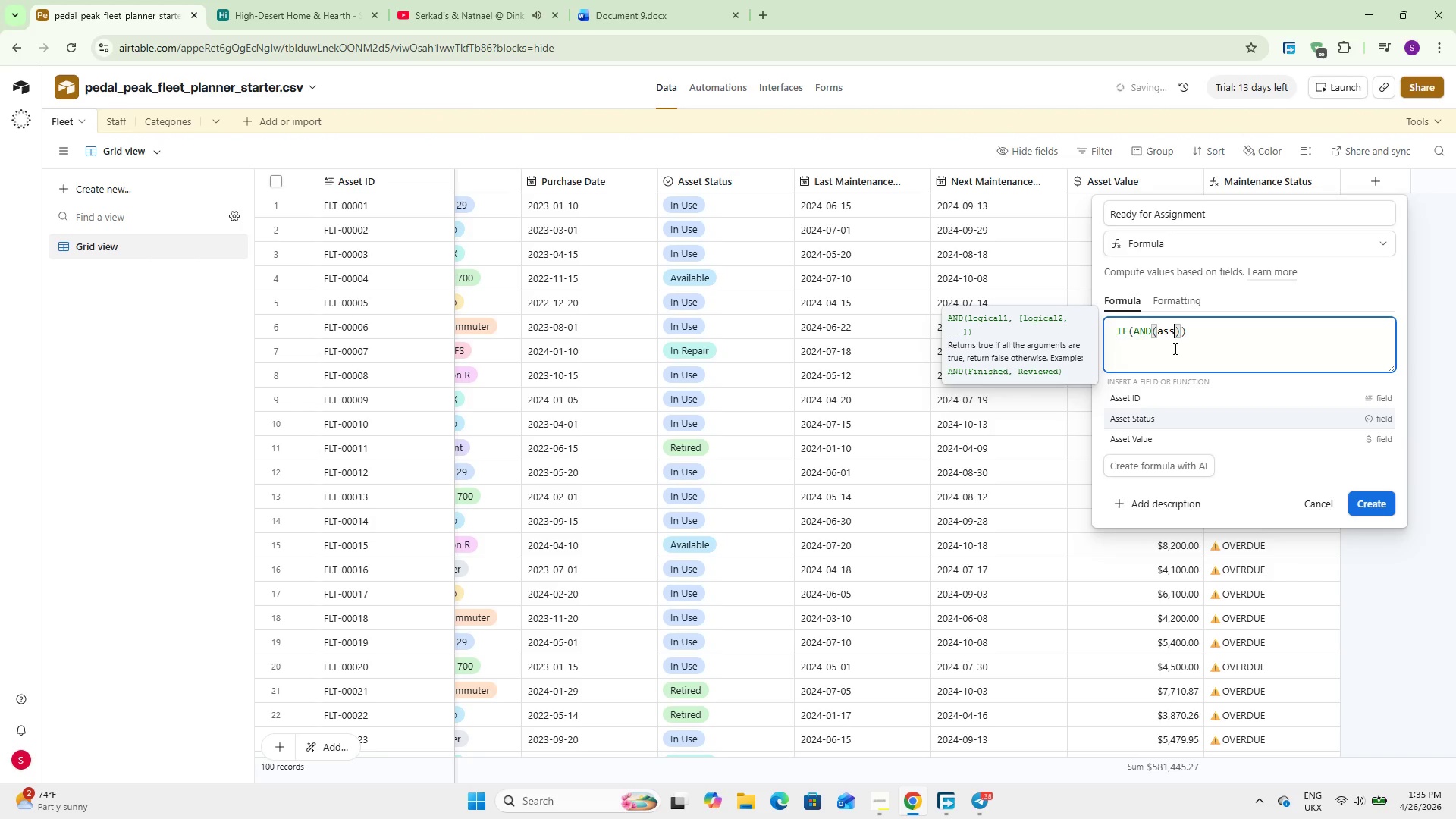 
key(Enter)
 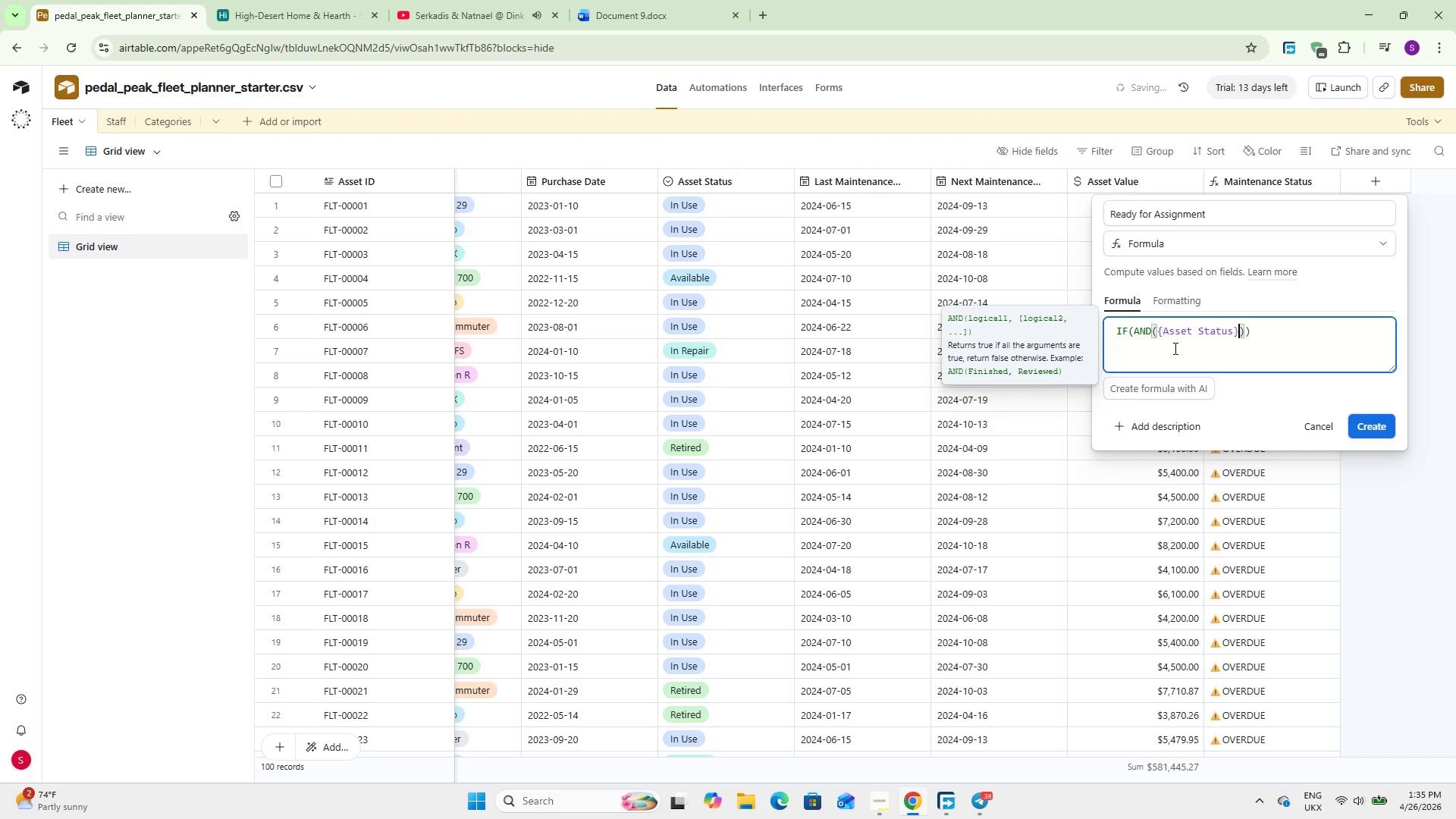 
type( = @Available)
 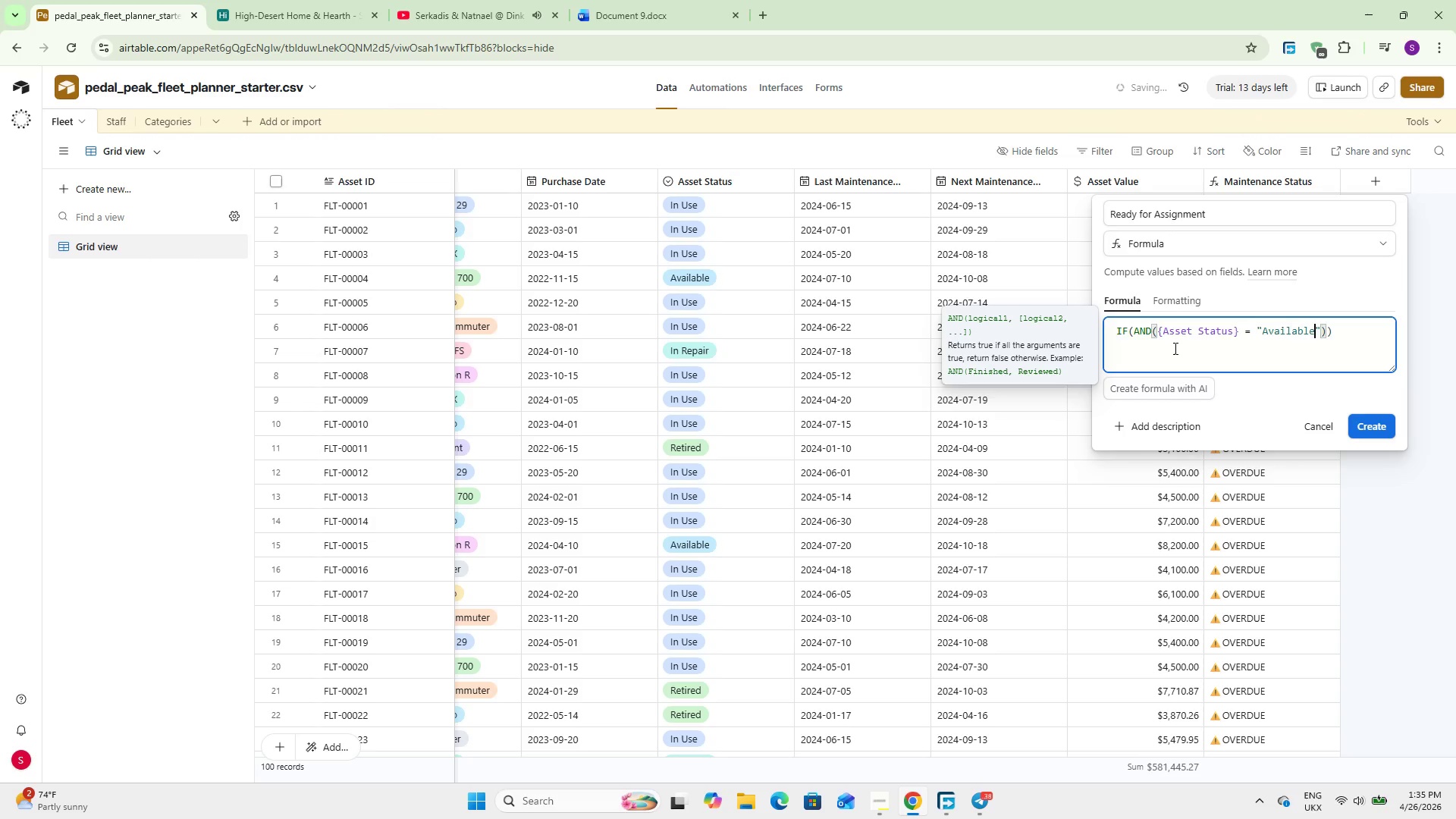 
wait(5.94)
 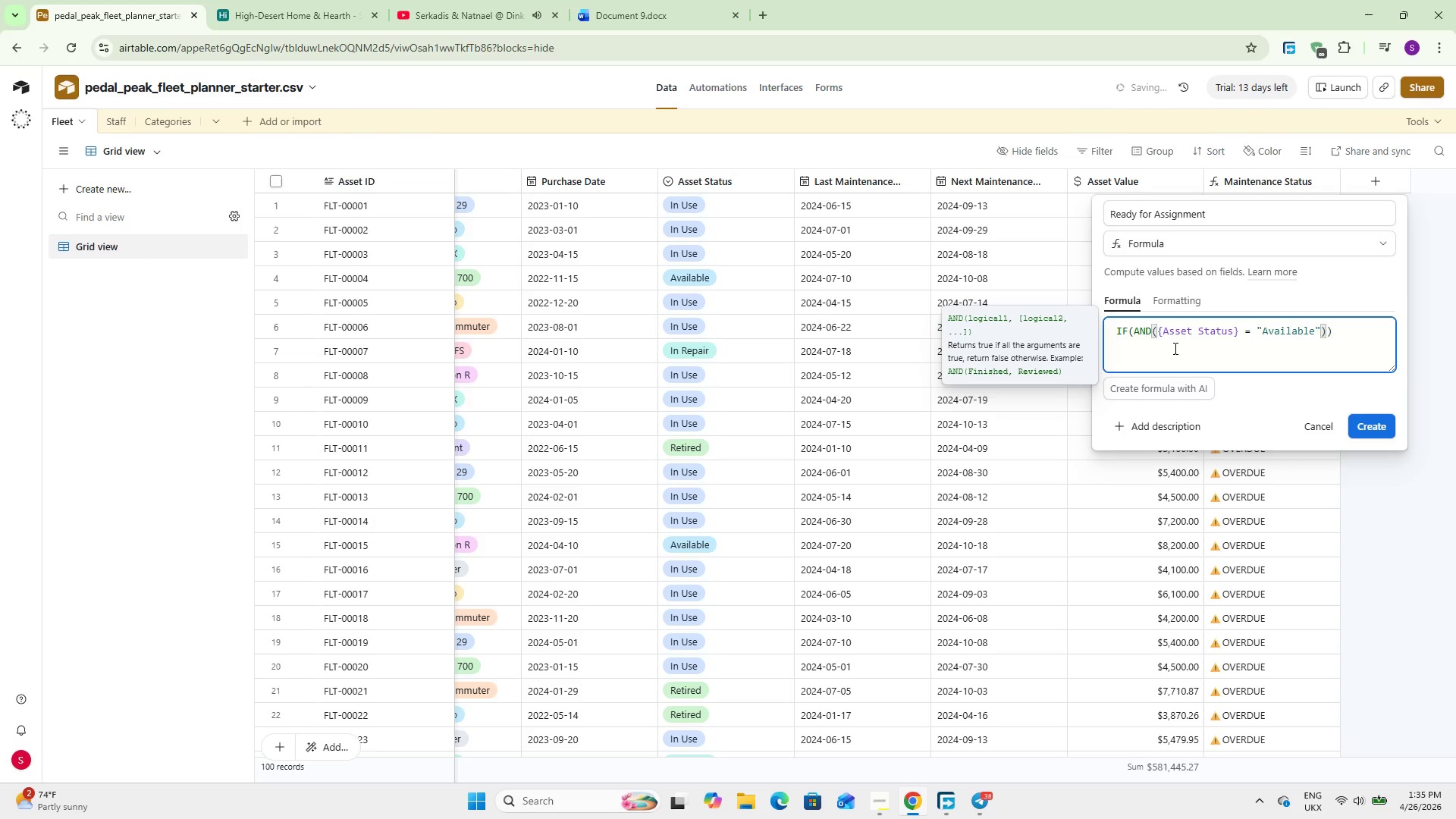 
key(ArrowRight)
 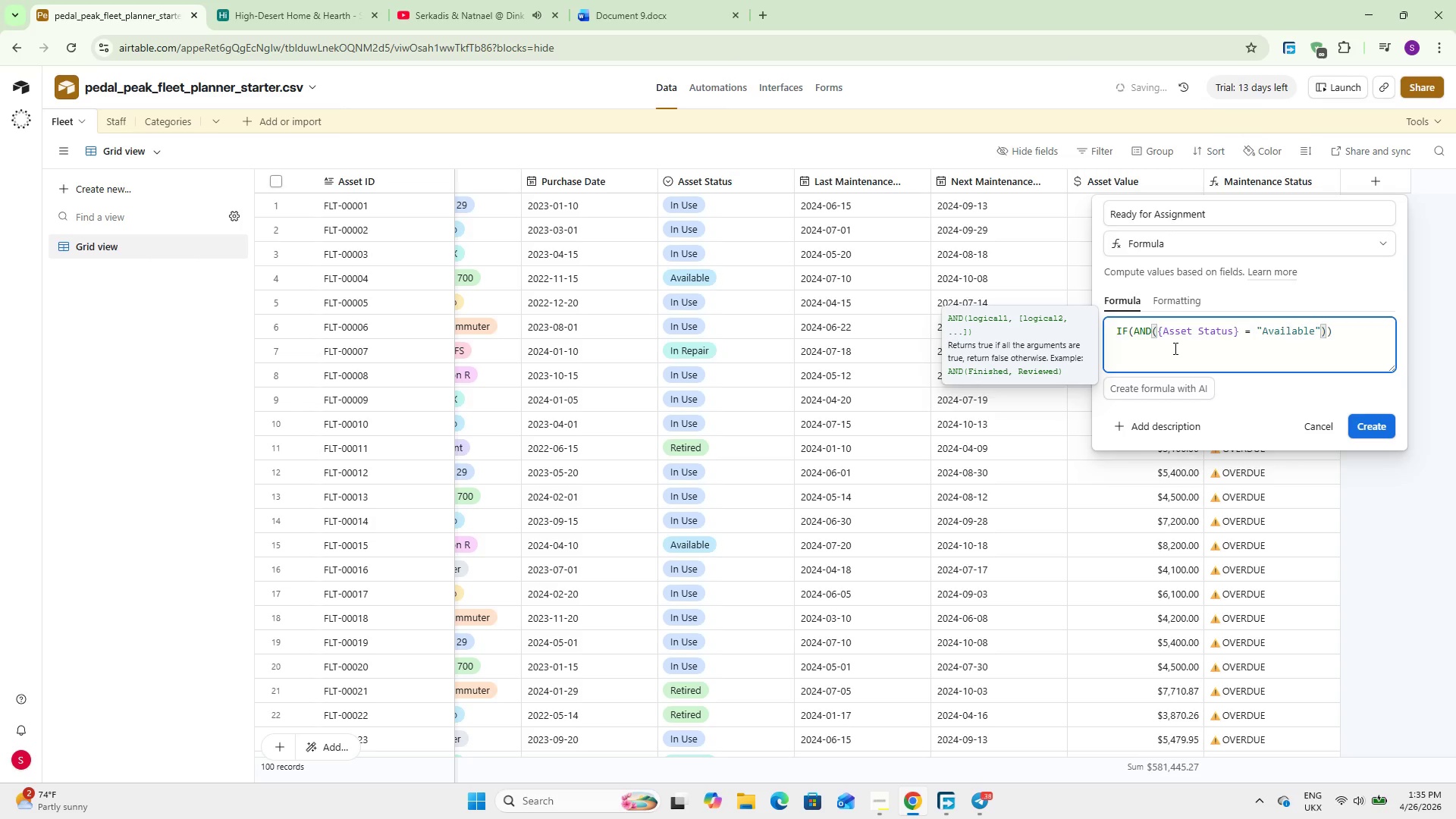 
key(Comma)
 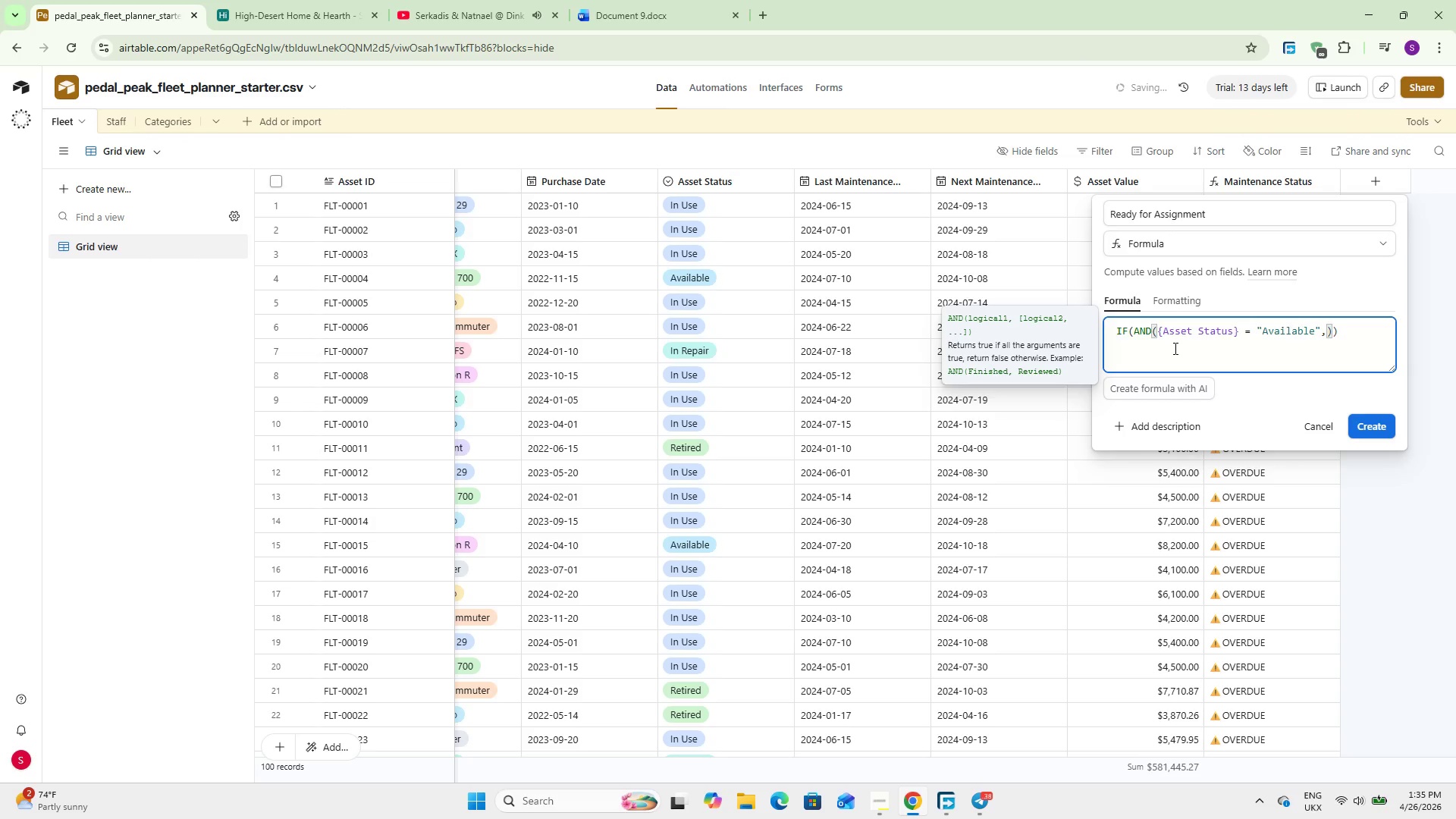 
key(Enter)
 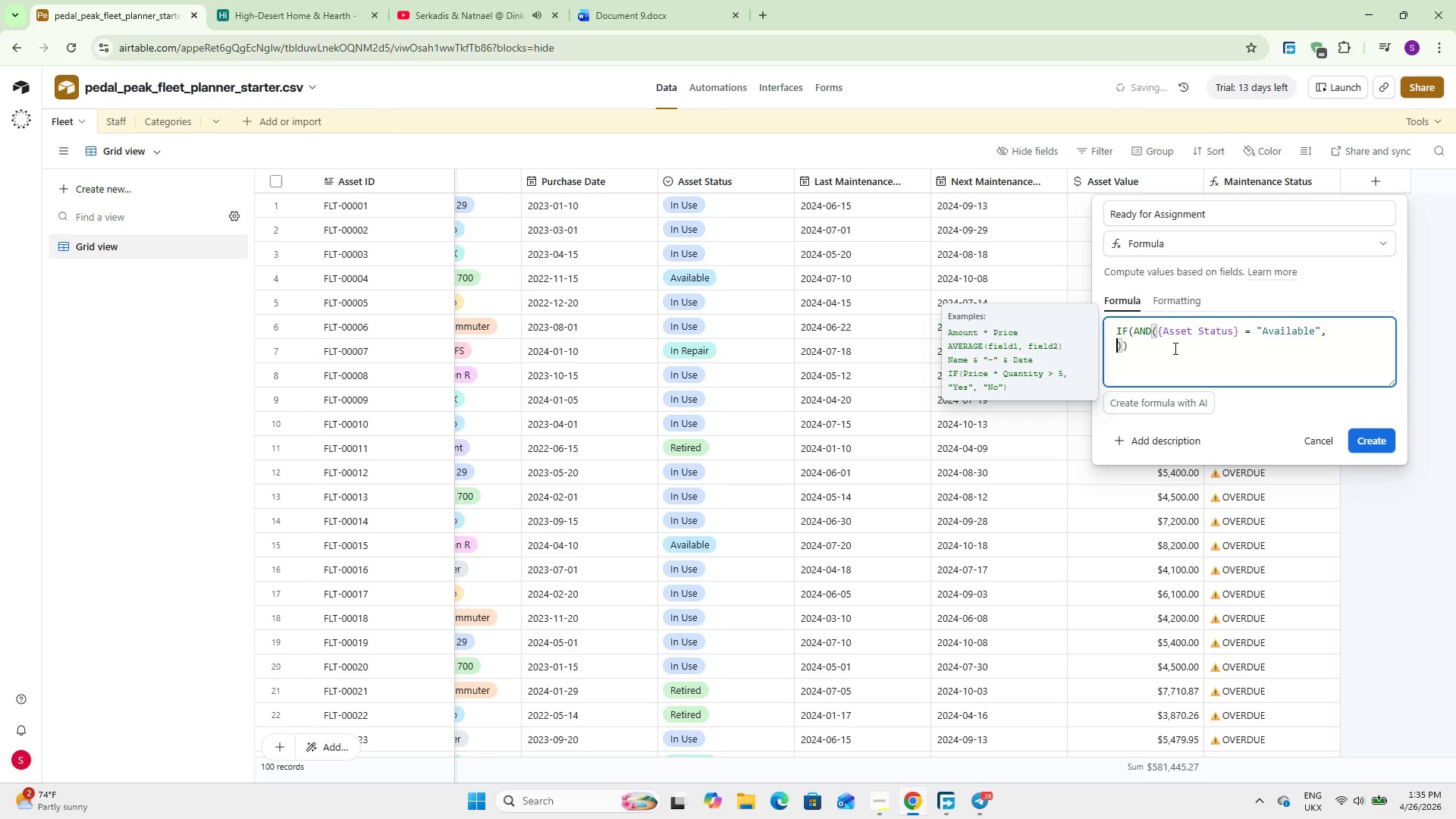 
key(Enter)
 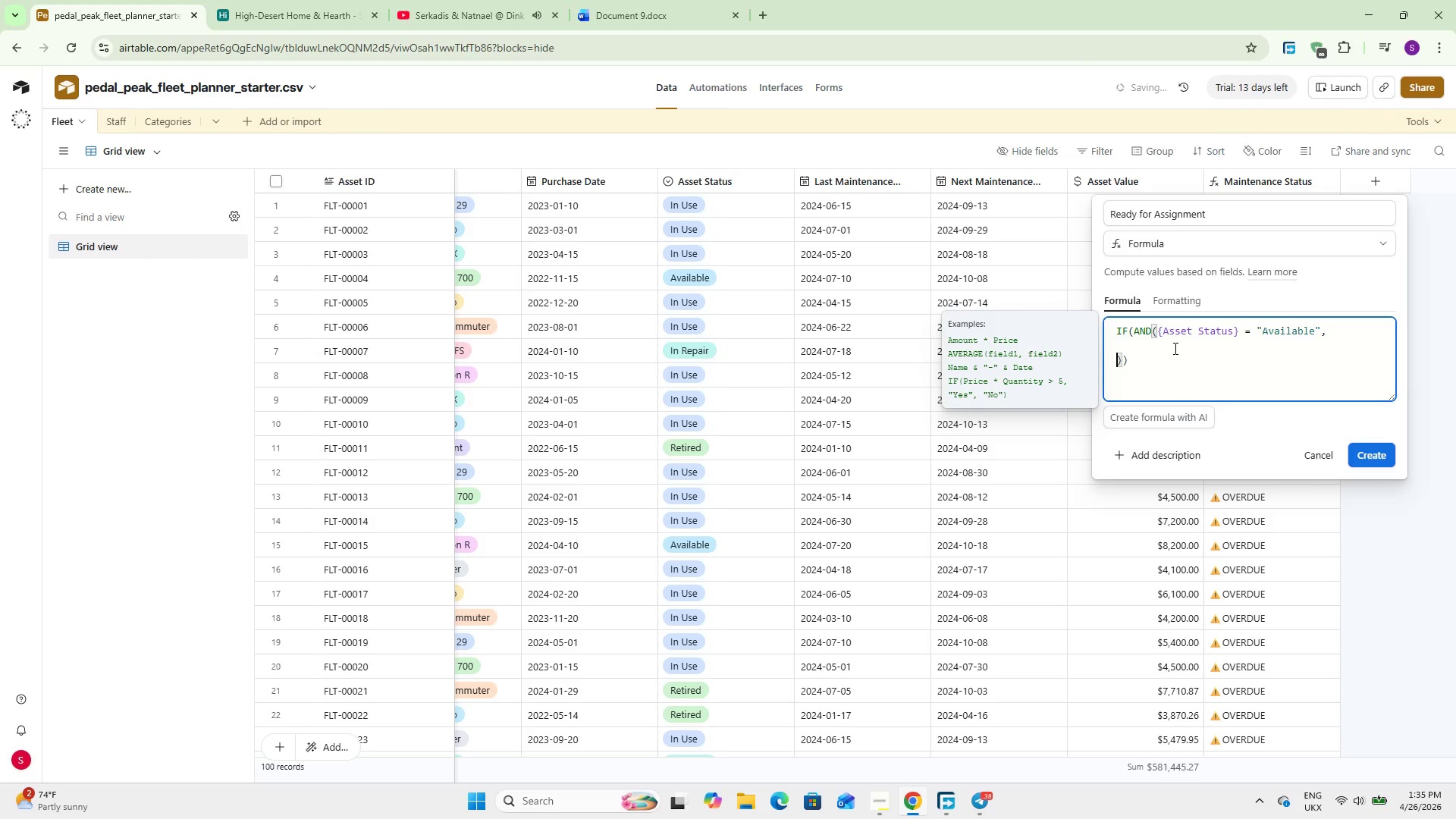 
key(ArrowUp)
 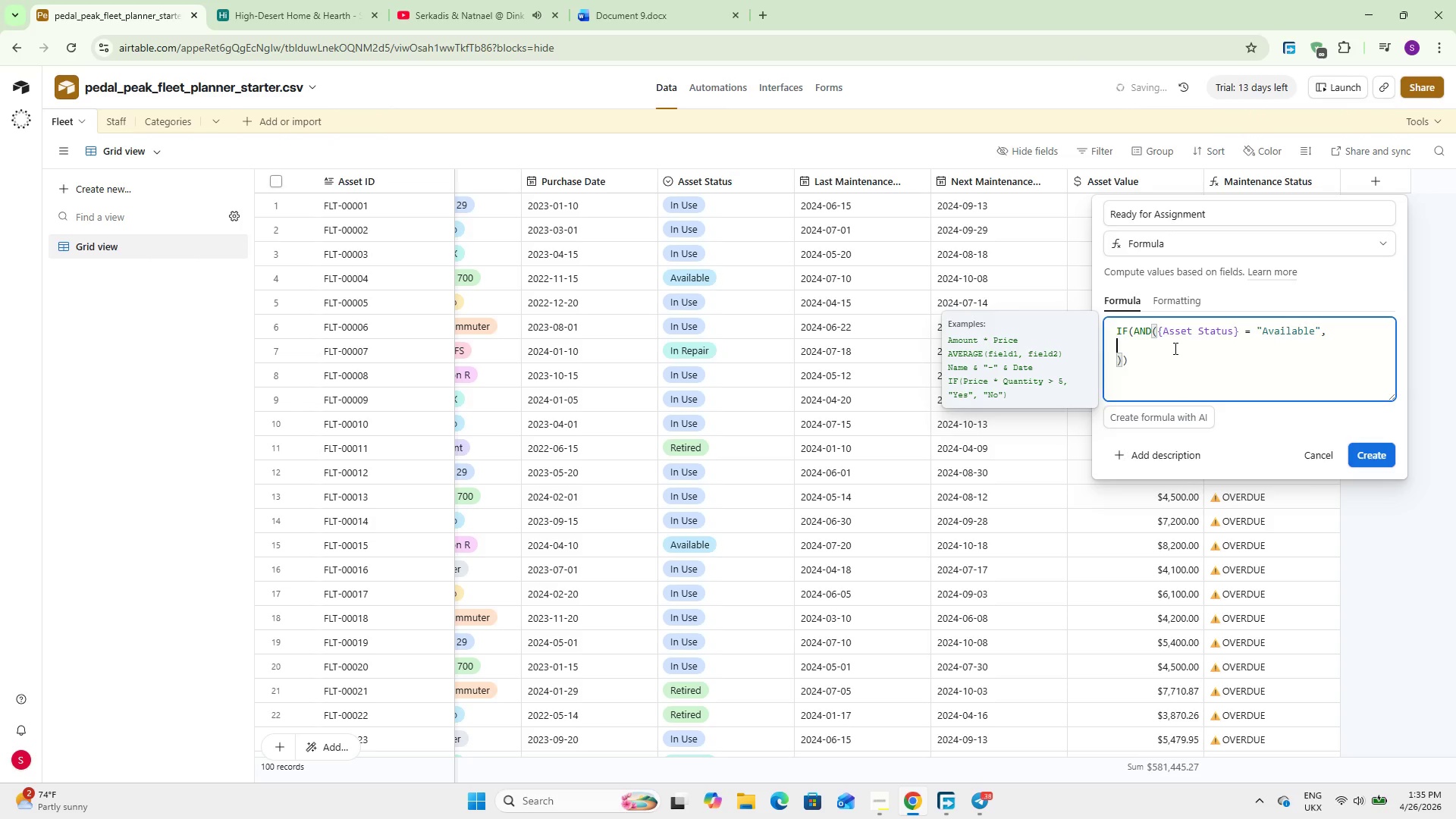 
type(Main)
 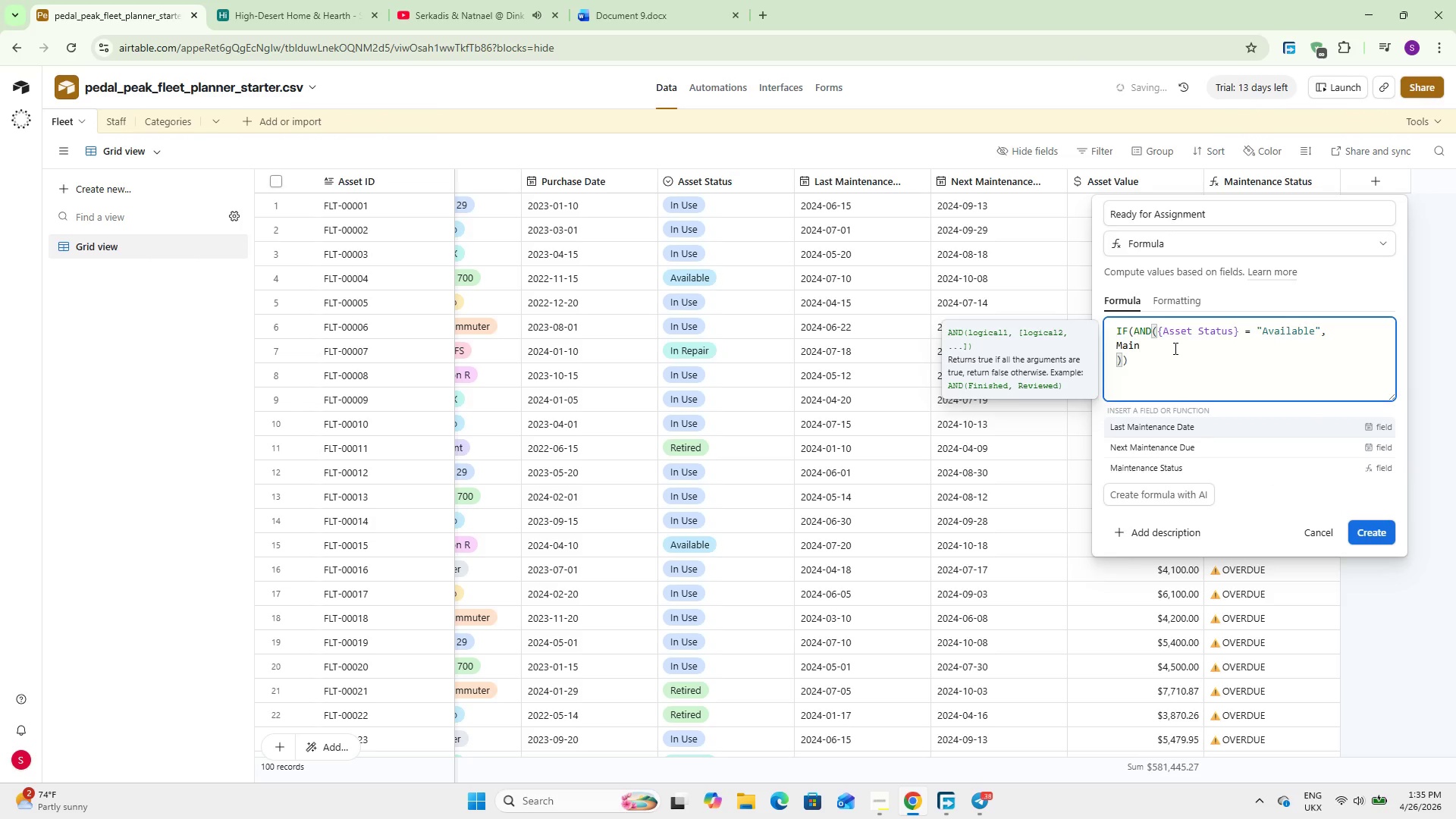 
key(ArrowDown)
 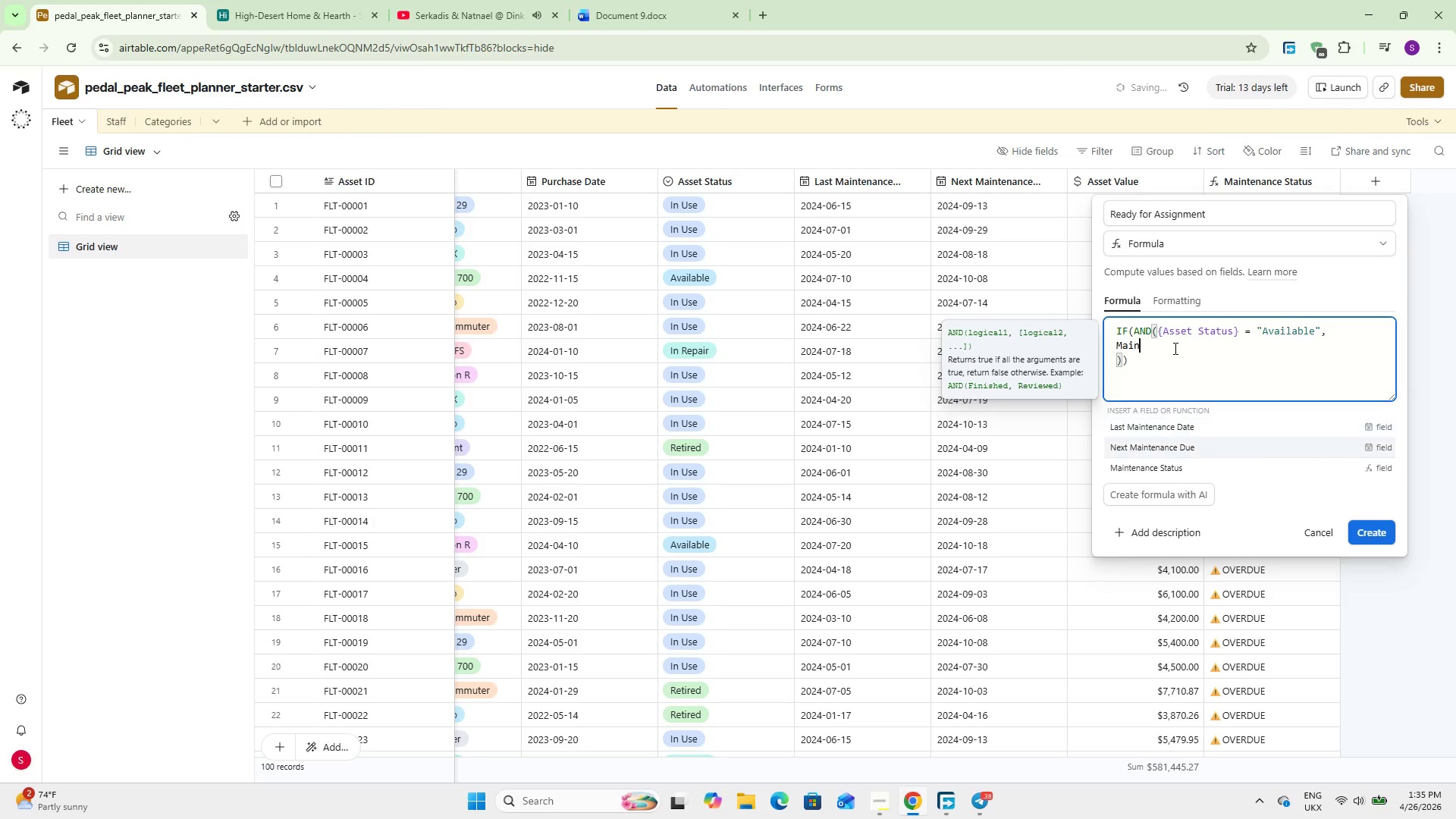 
key(ArrowDown)
 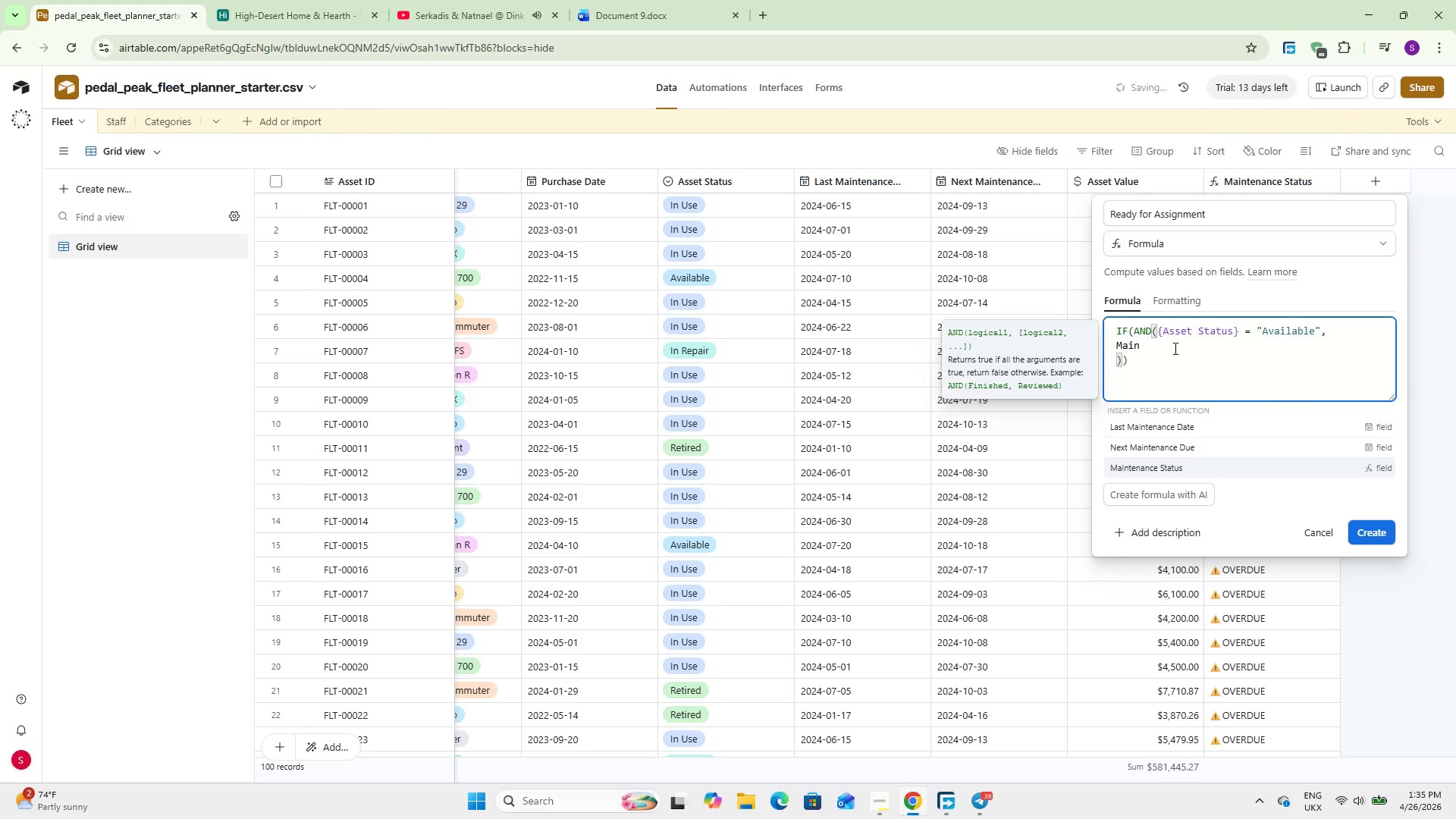 
key(Enter)
 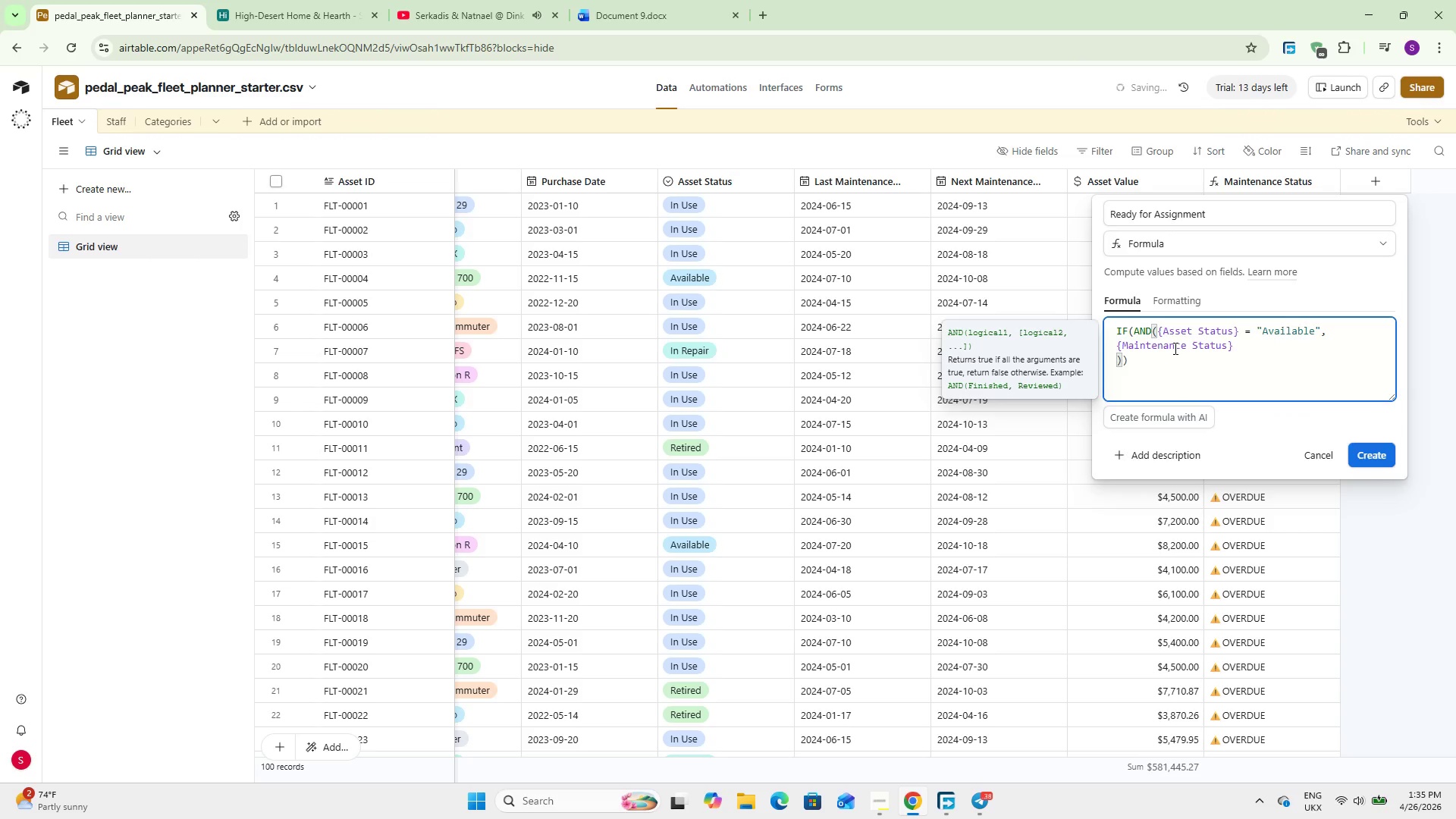 
type( = @OK)
 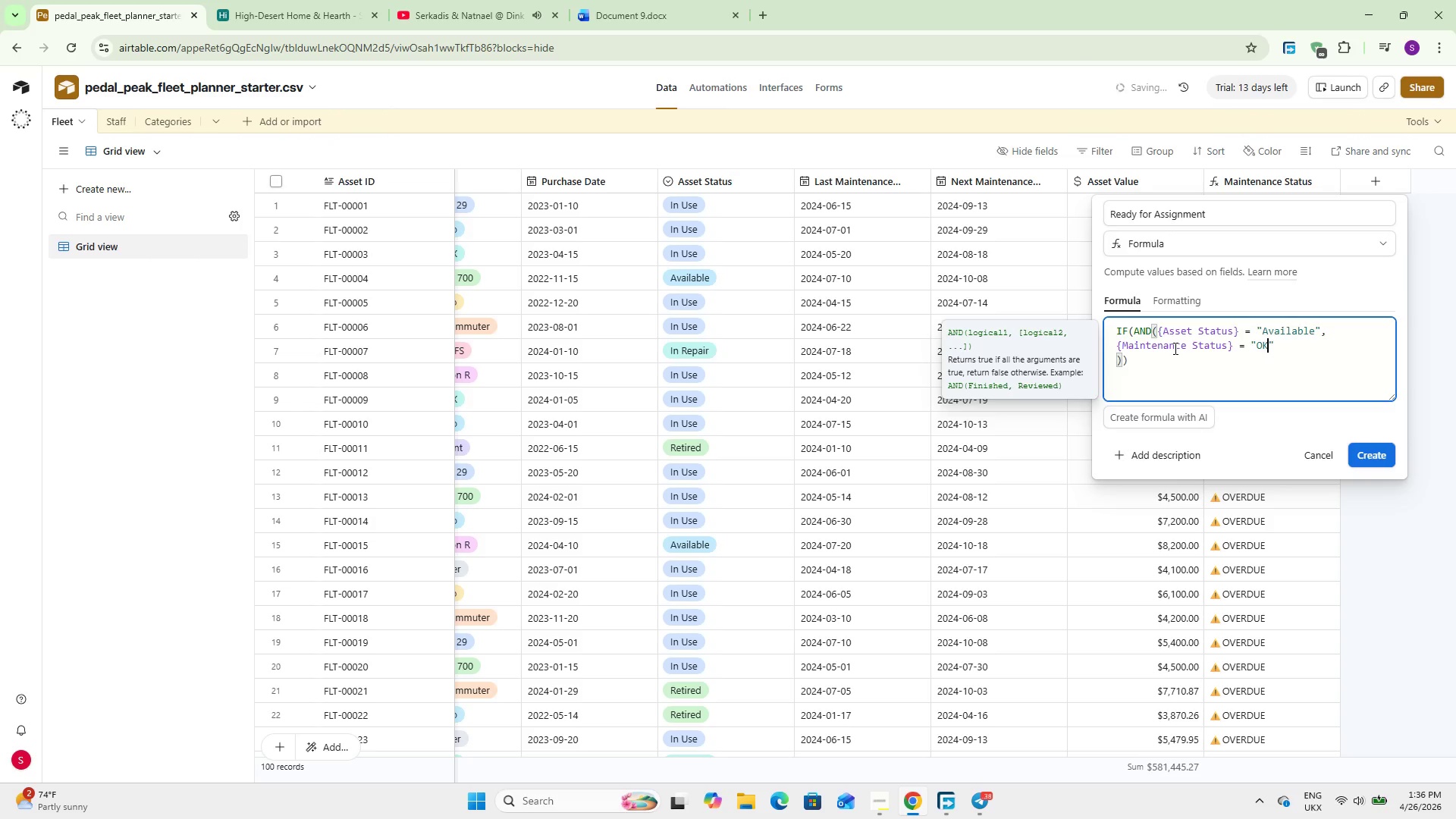 
key(ArrowLeft)
 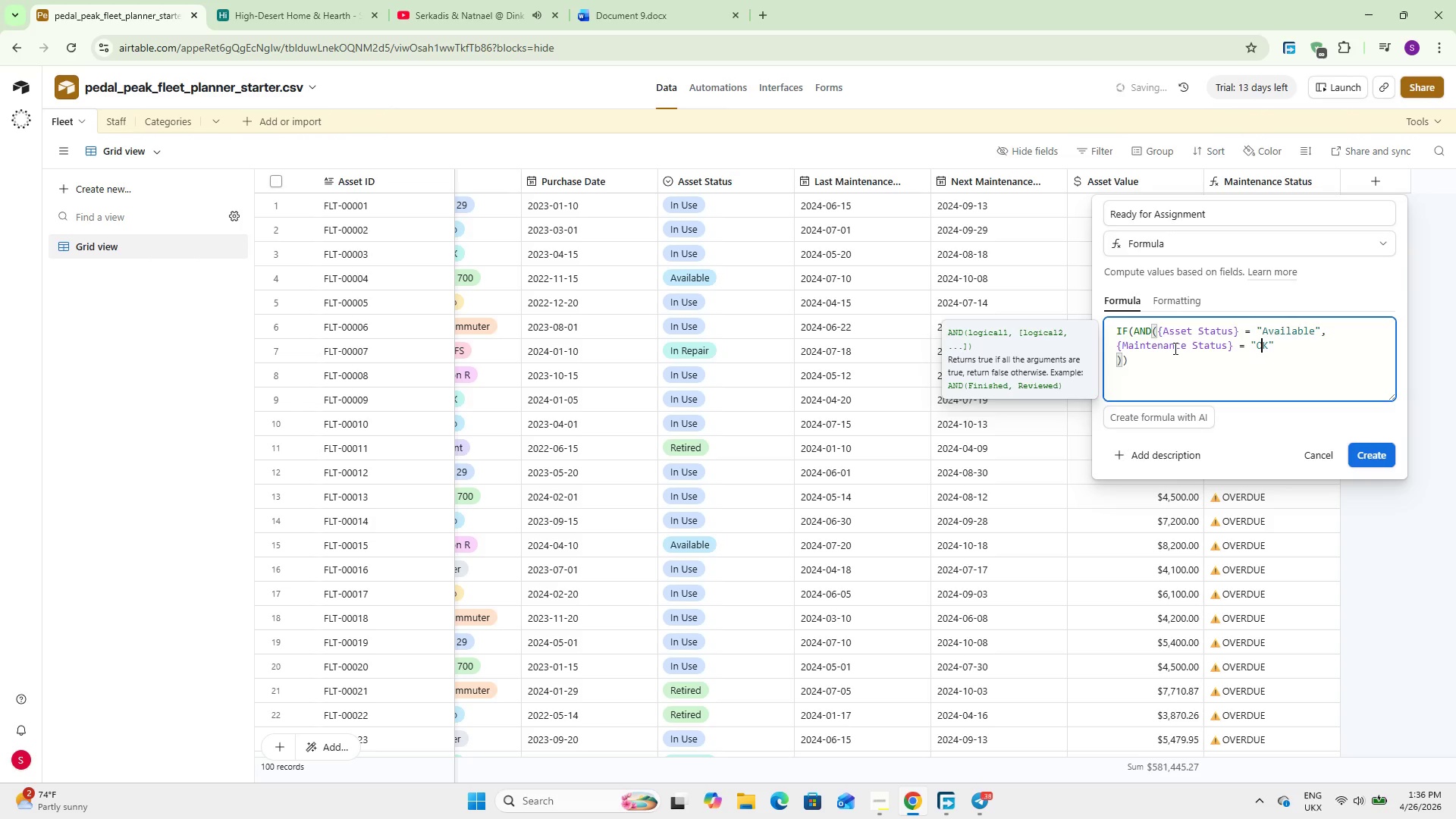 
key(ArrowLeft)
 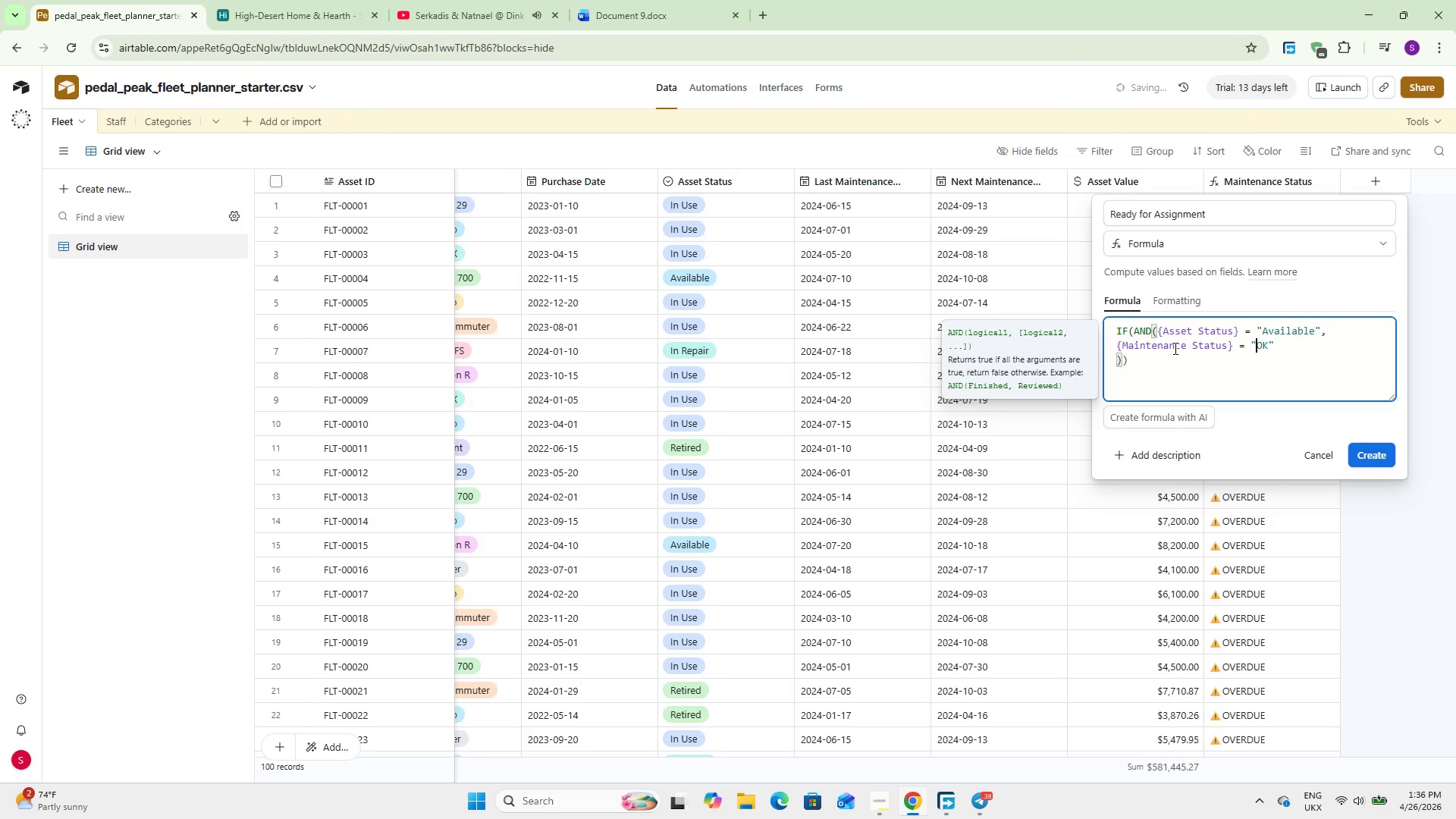 
key(Meta+Period)
 